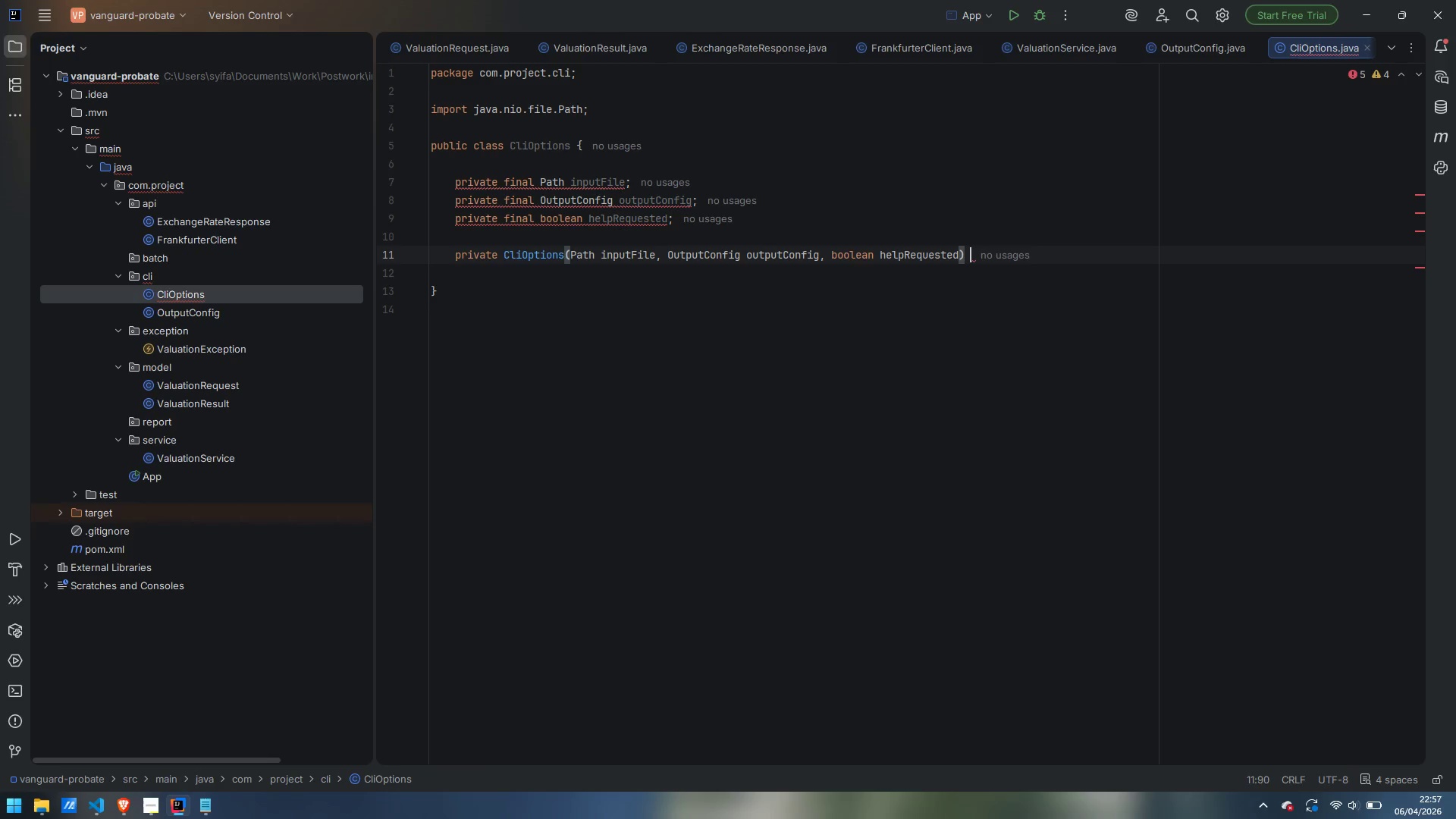 
key(Shift+BracketLeft)
 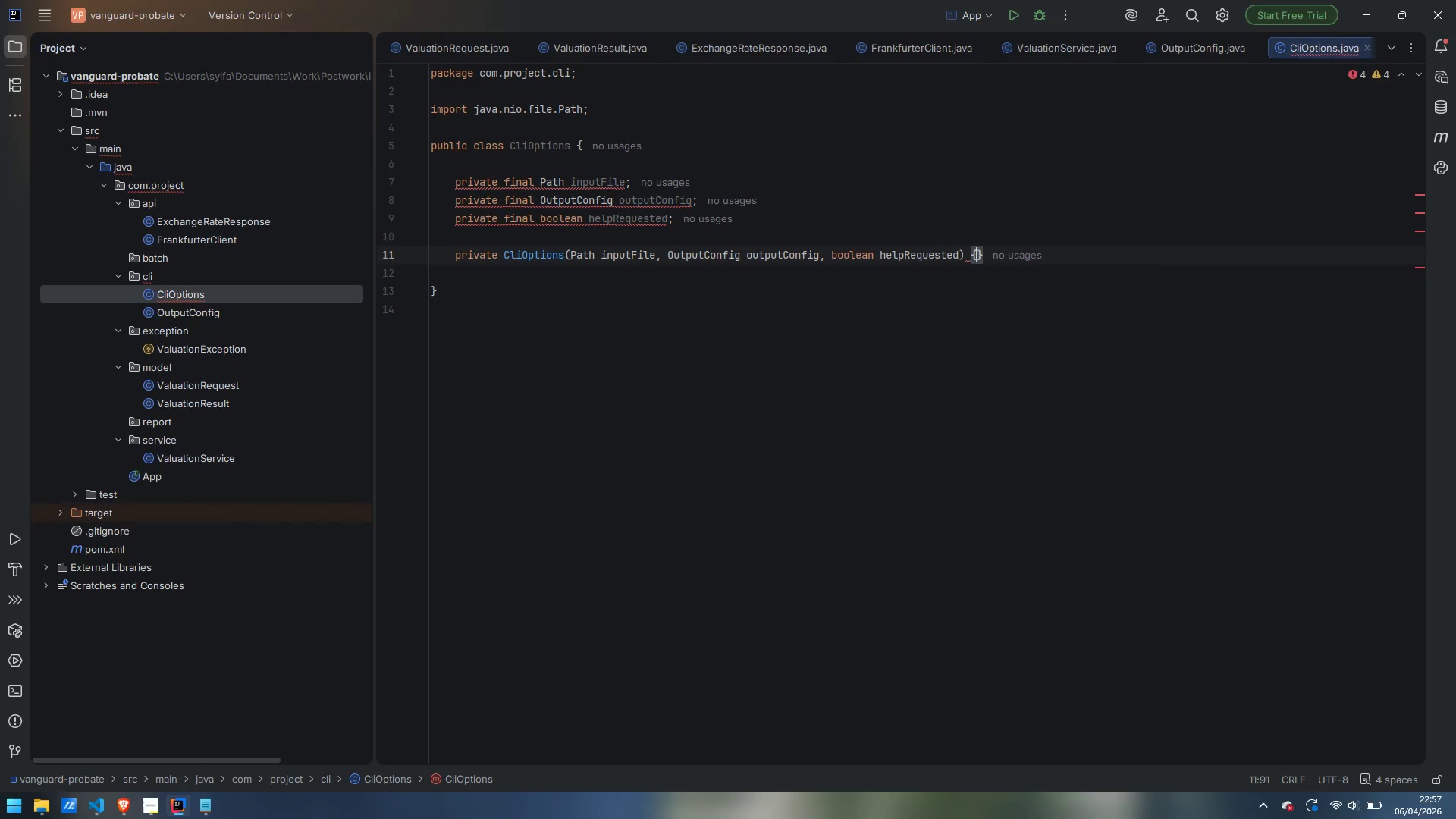 
key(Enter)
 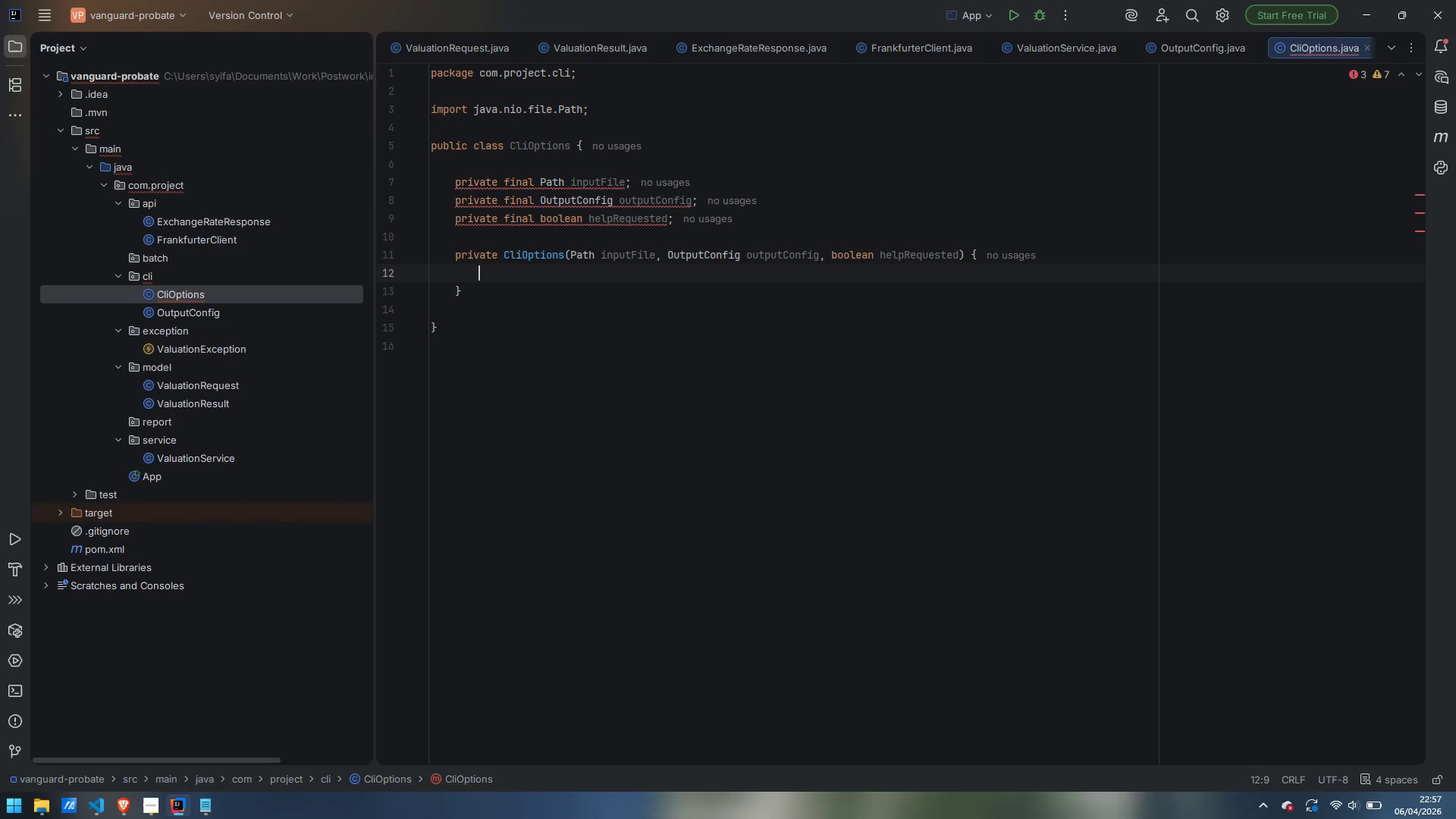 
type(this.inputFile = inputFIle)
 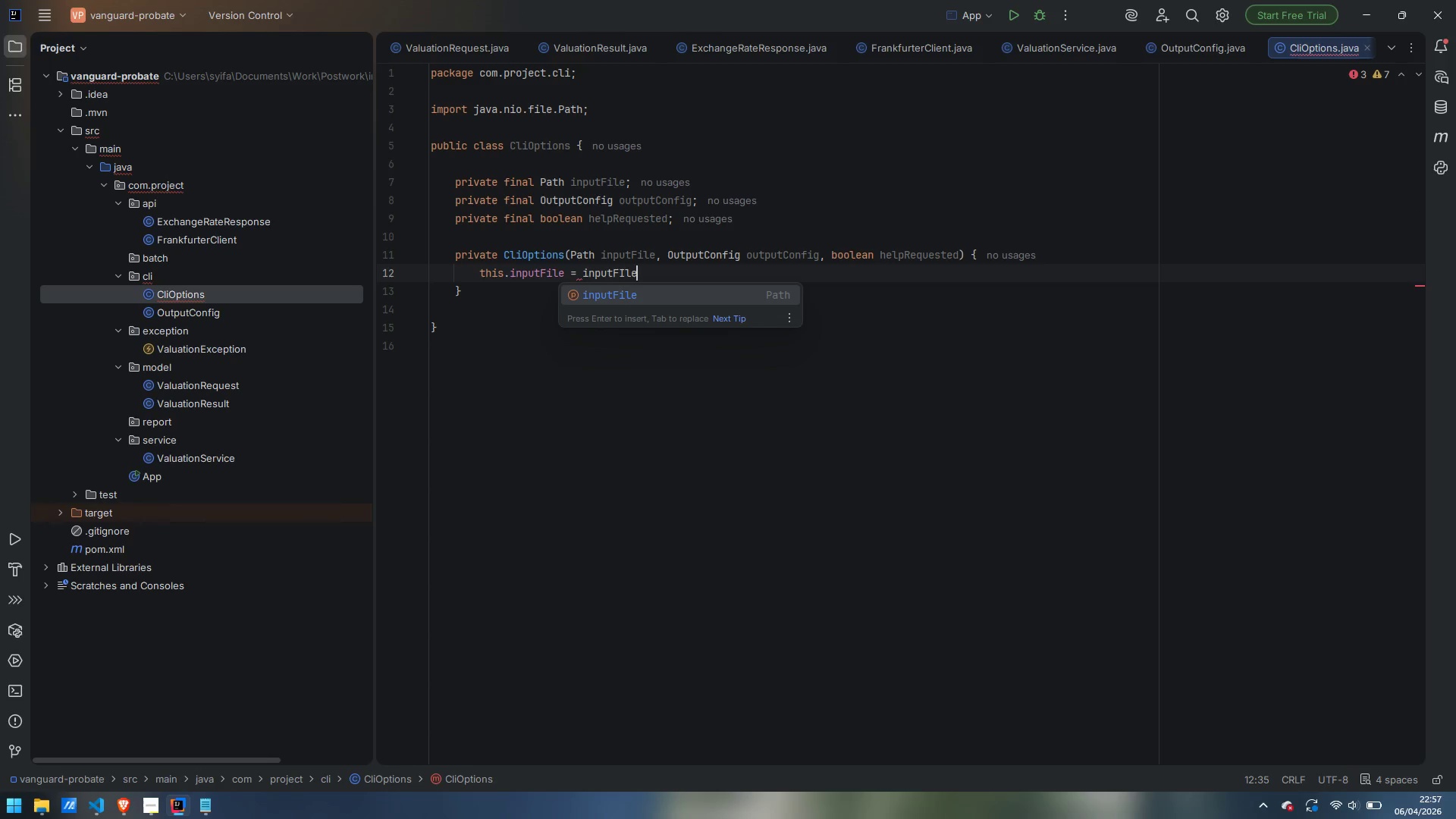 
key(Enter)
 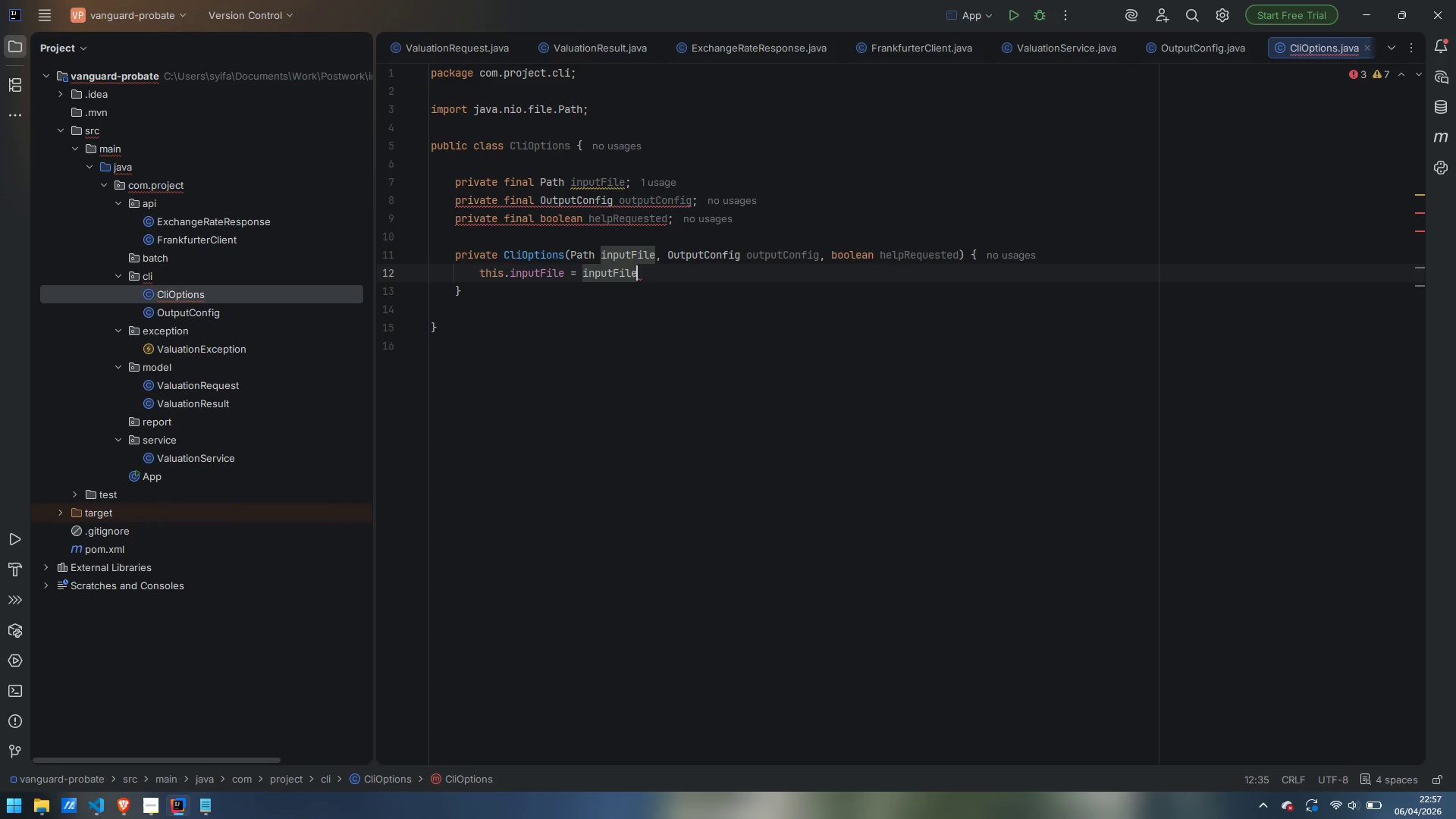 
key(Semicolon)
 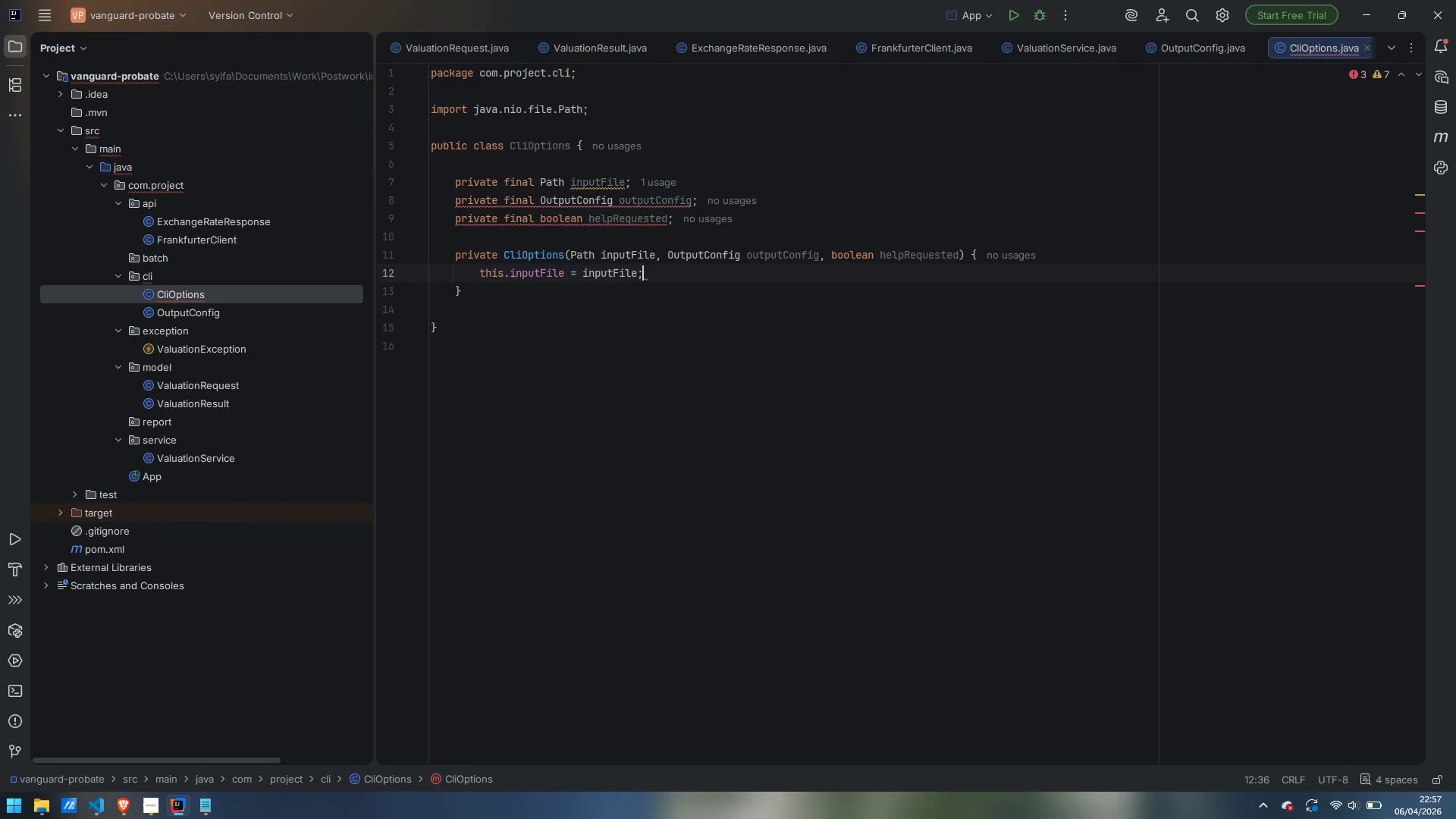 
key(Enter)
 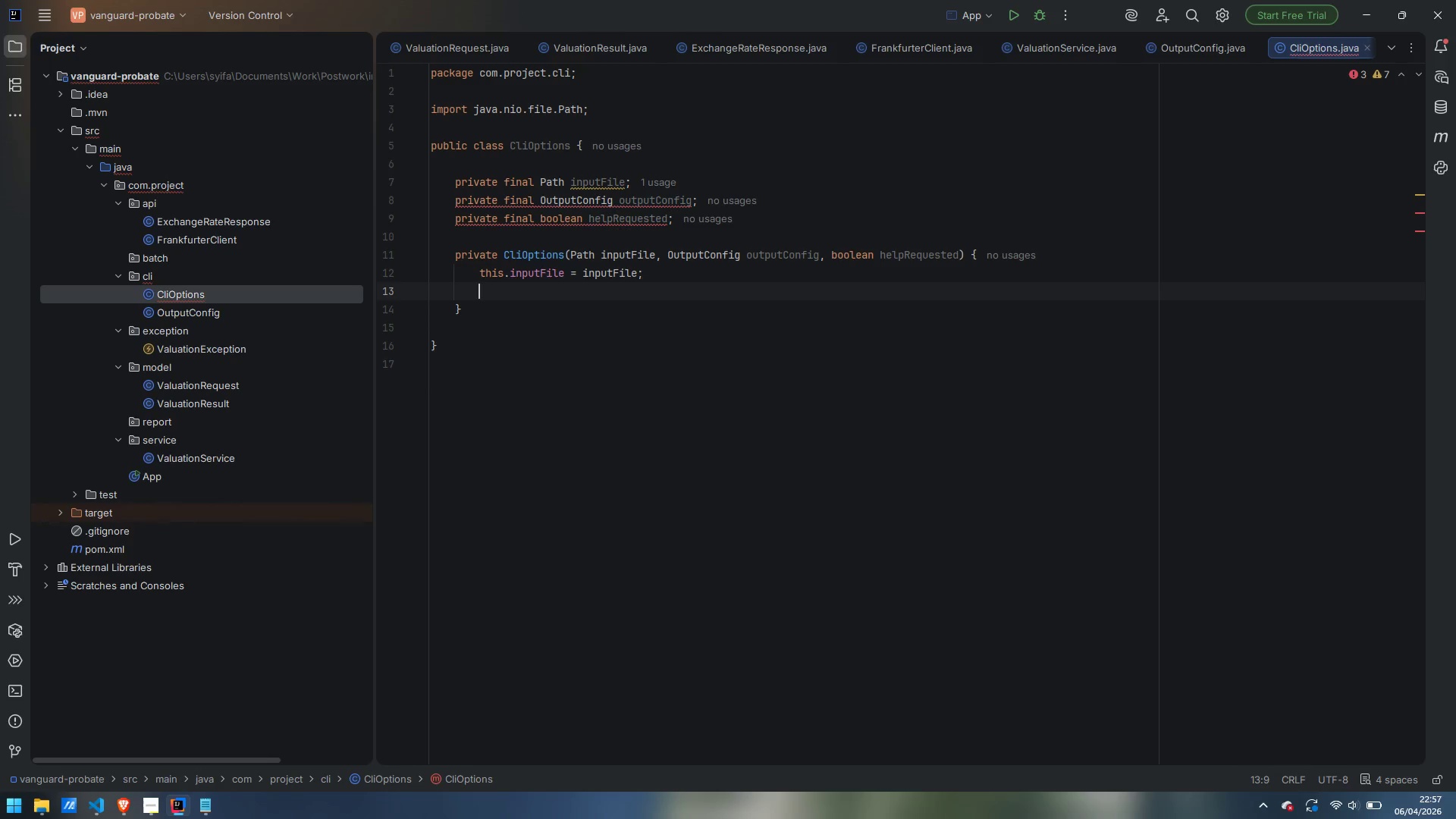 
type(this.outputConfig = outputConfig;)
 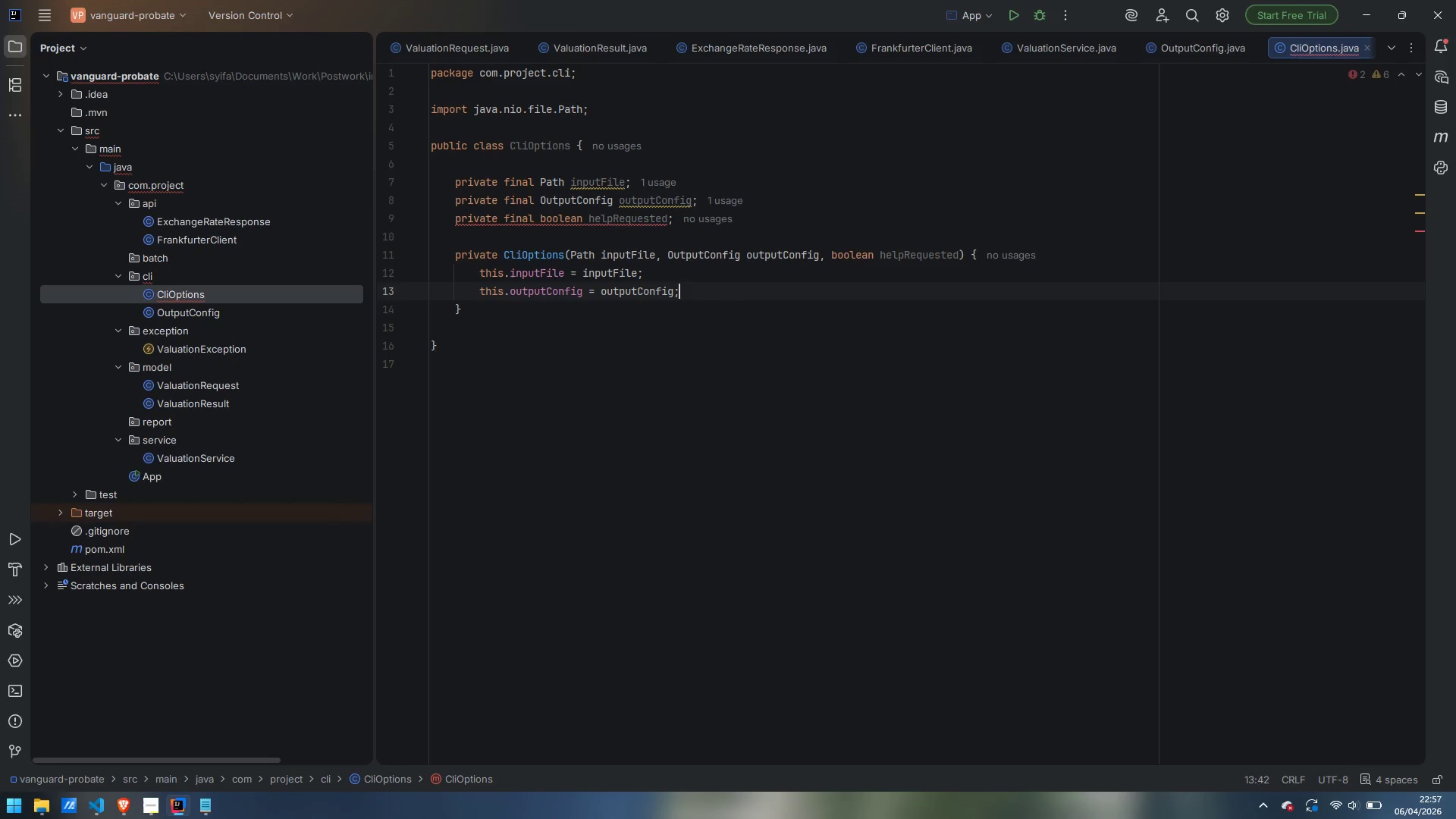 
 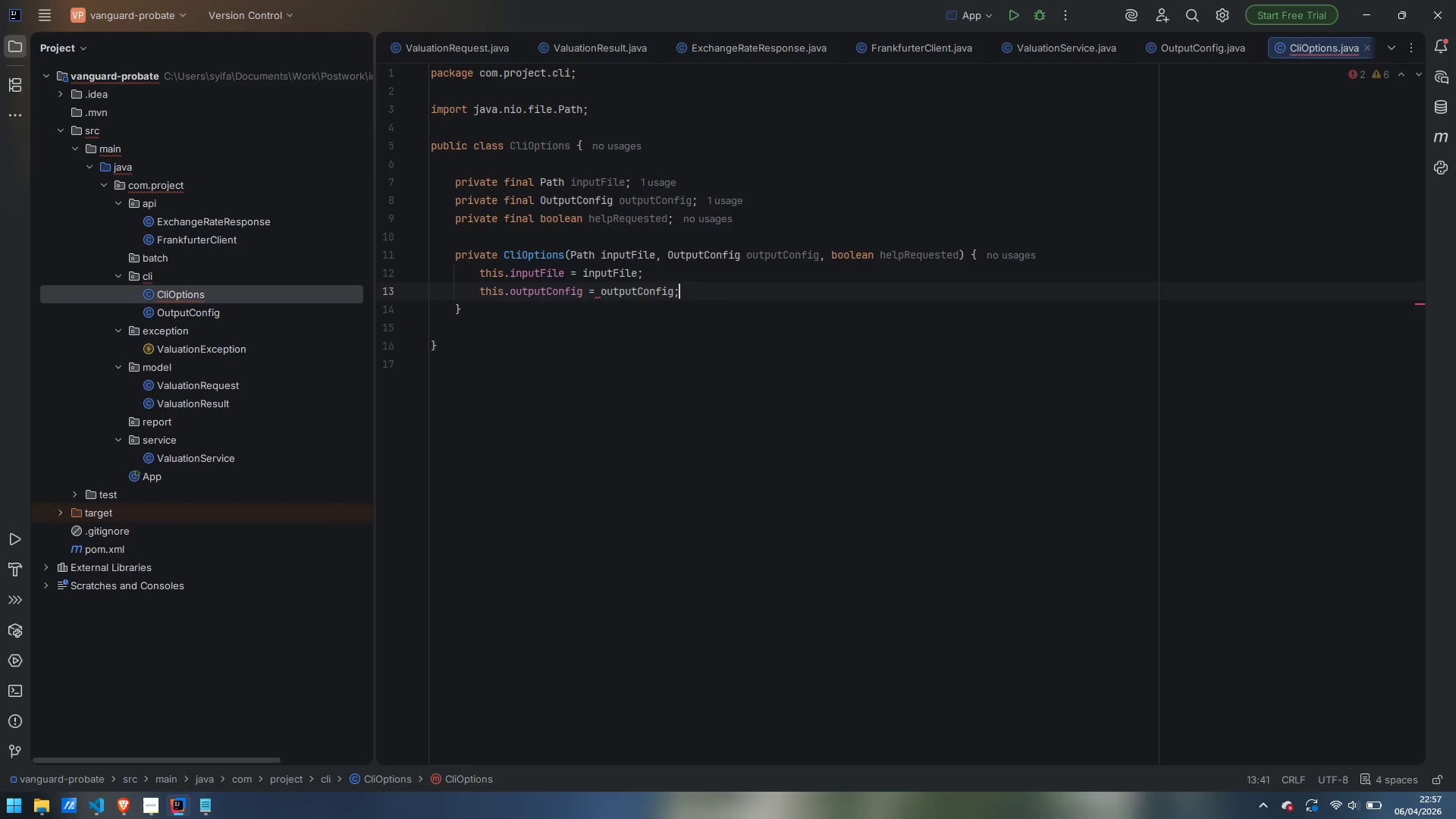 
key(Enter)
 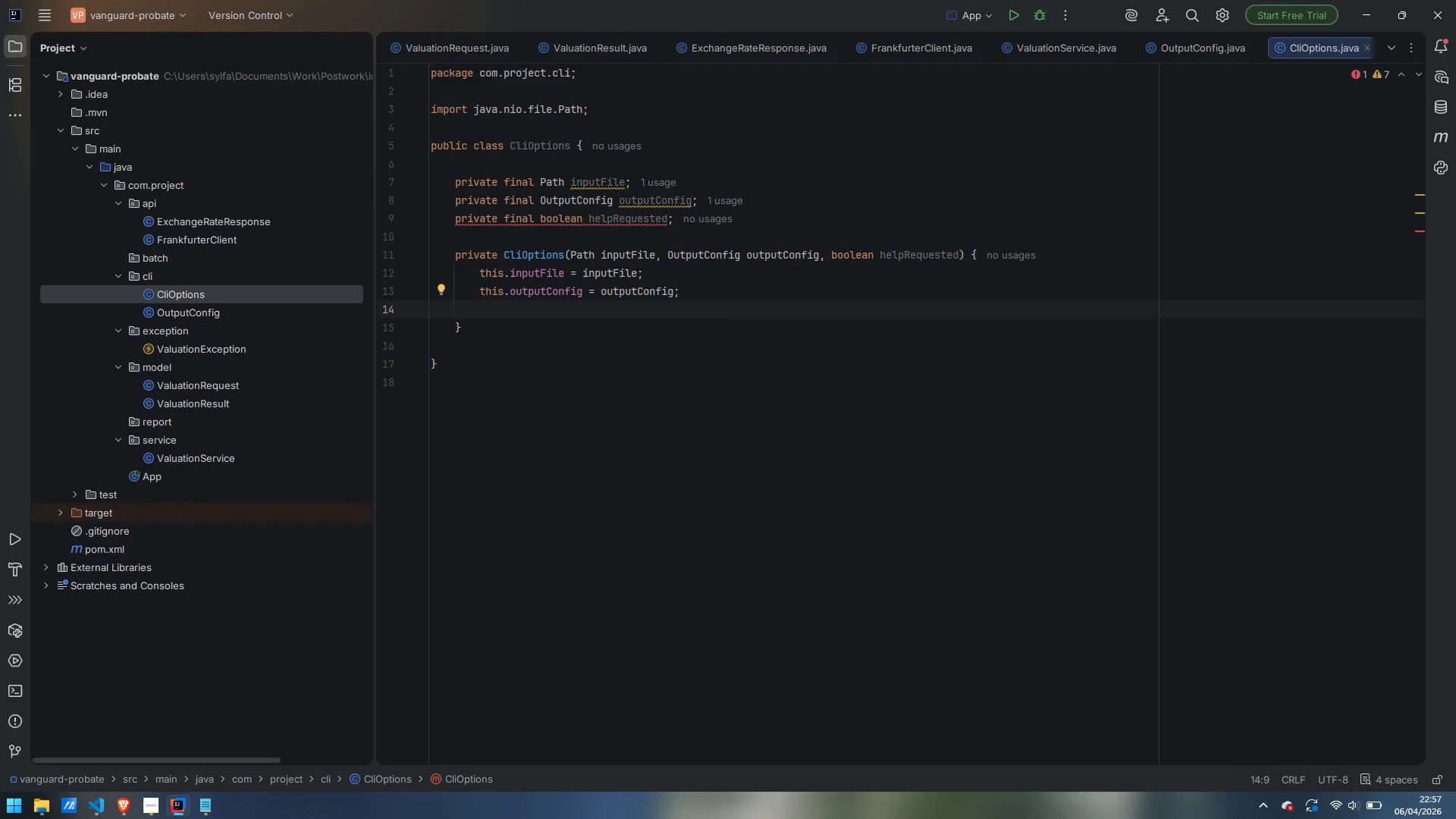 
type(this.helpRequested = helpRequested;)
 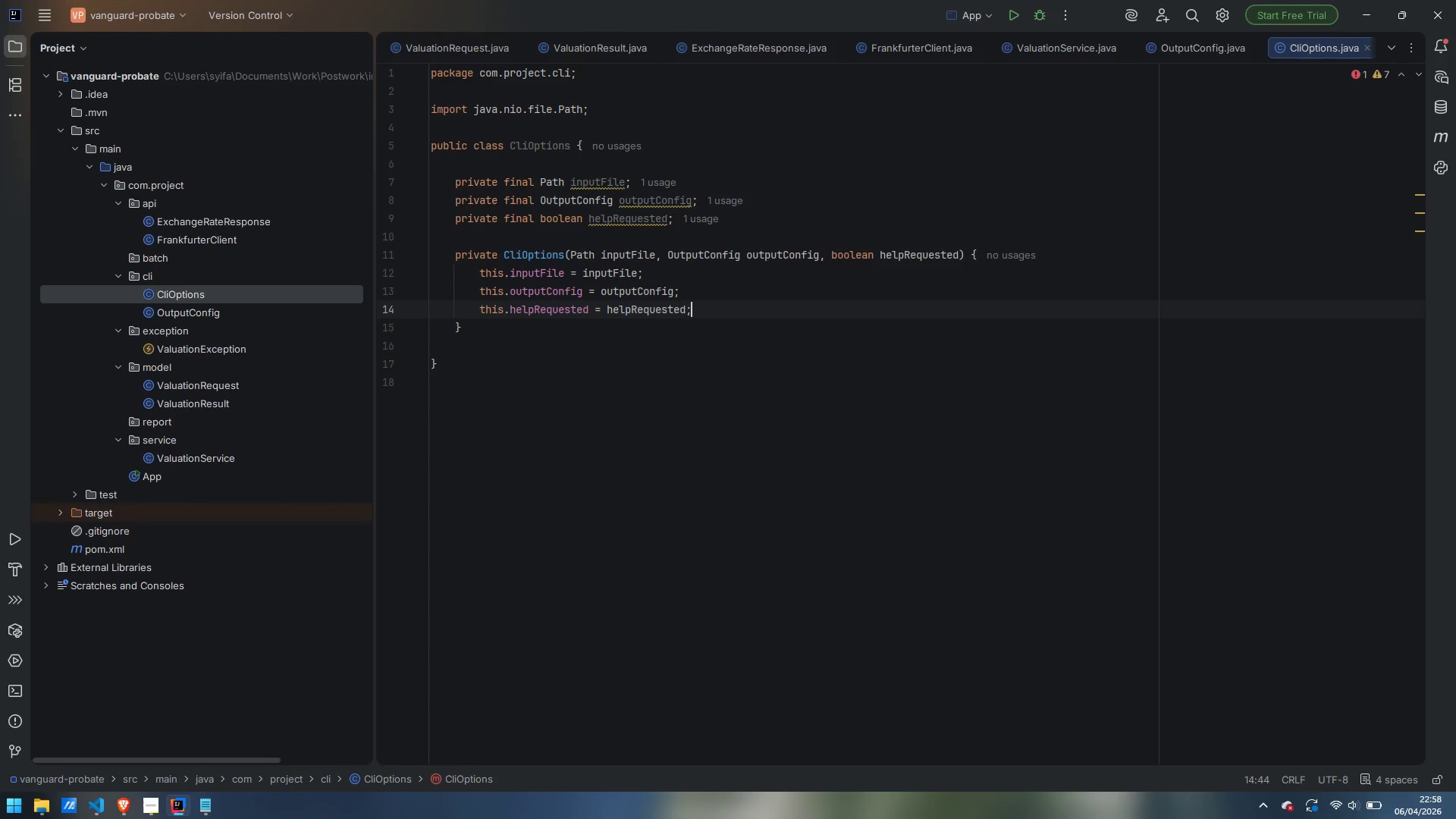 
wait(11.02)
 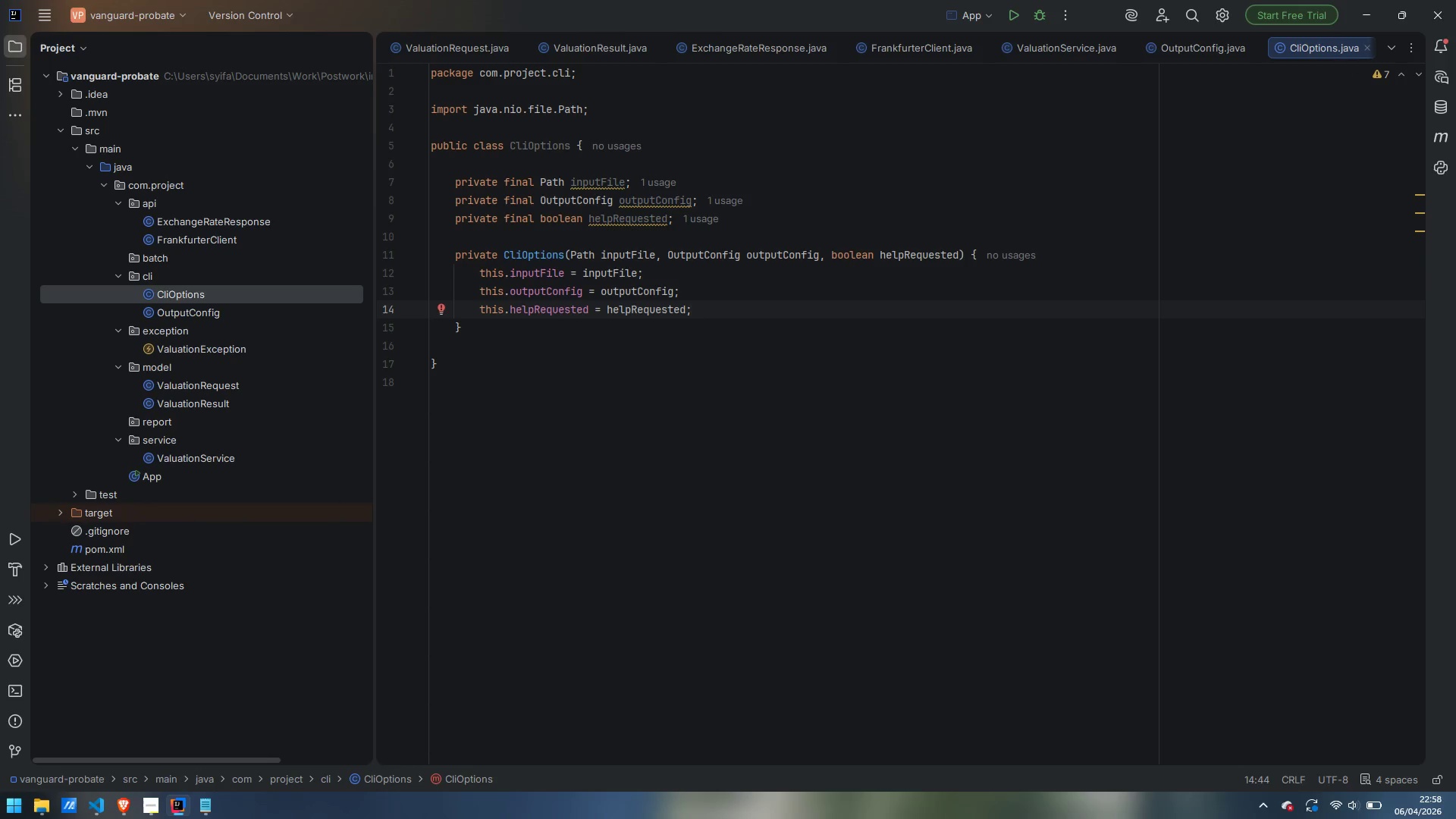 
key(ArrowDown)
 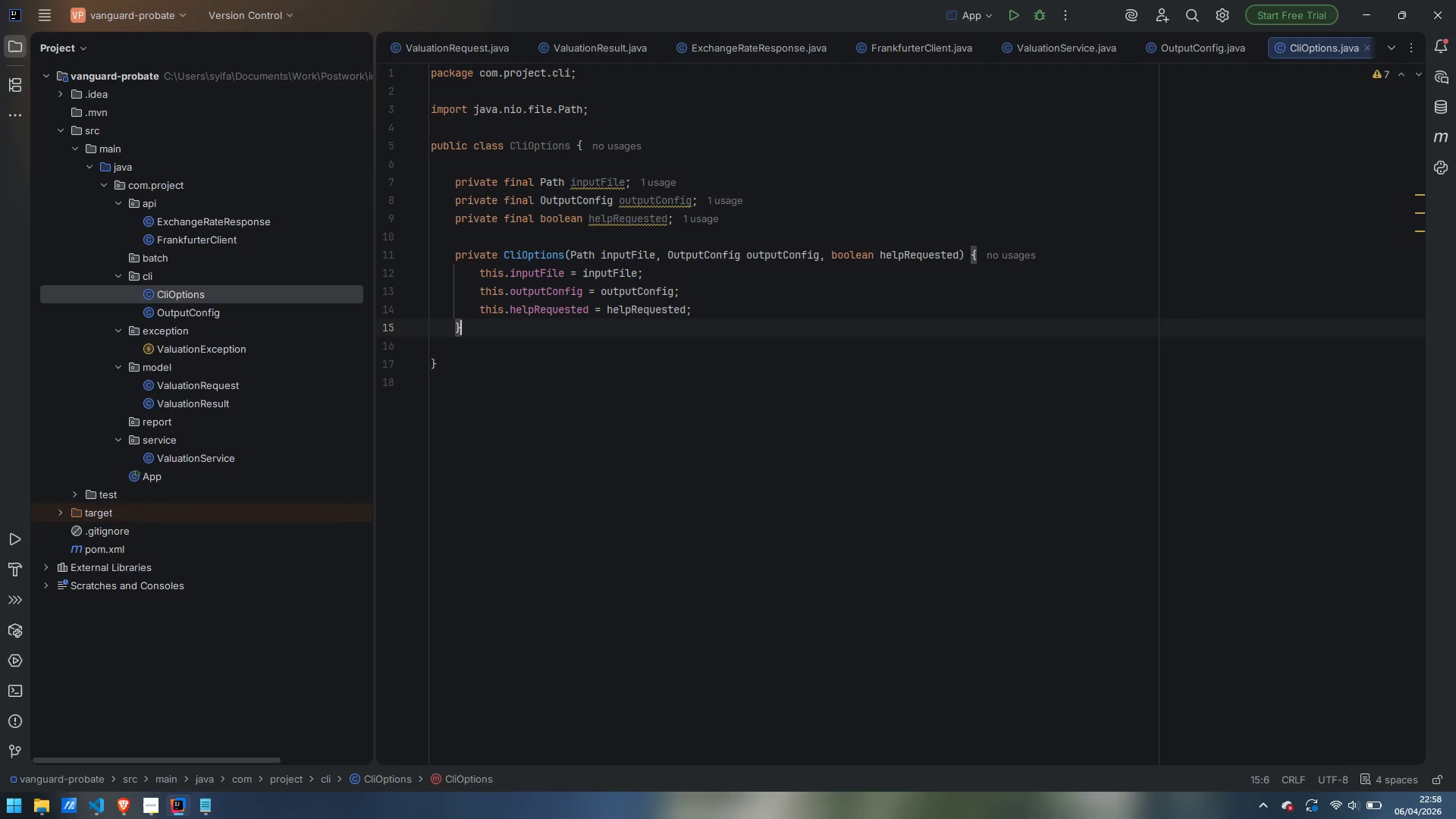 
key(Enter)
 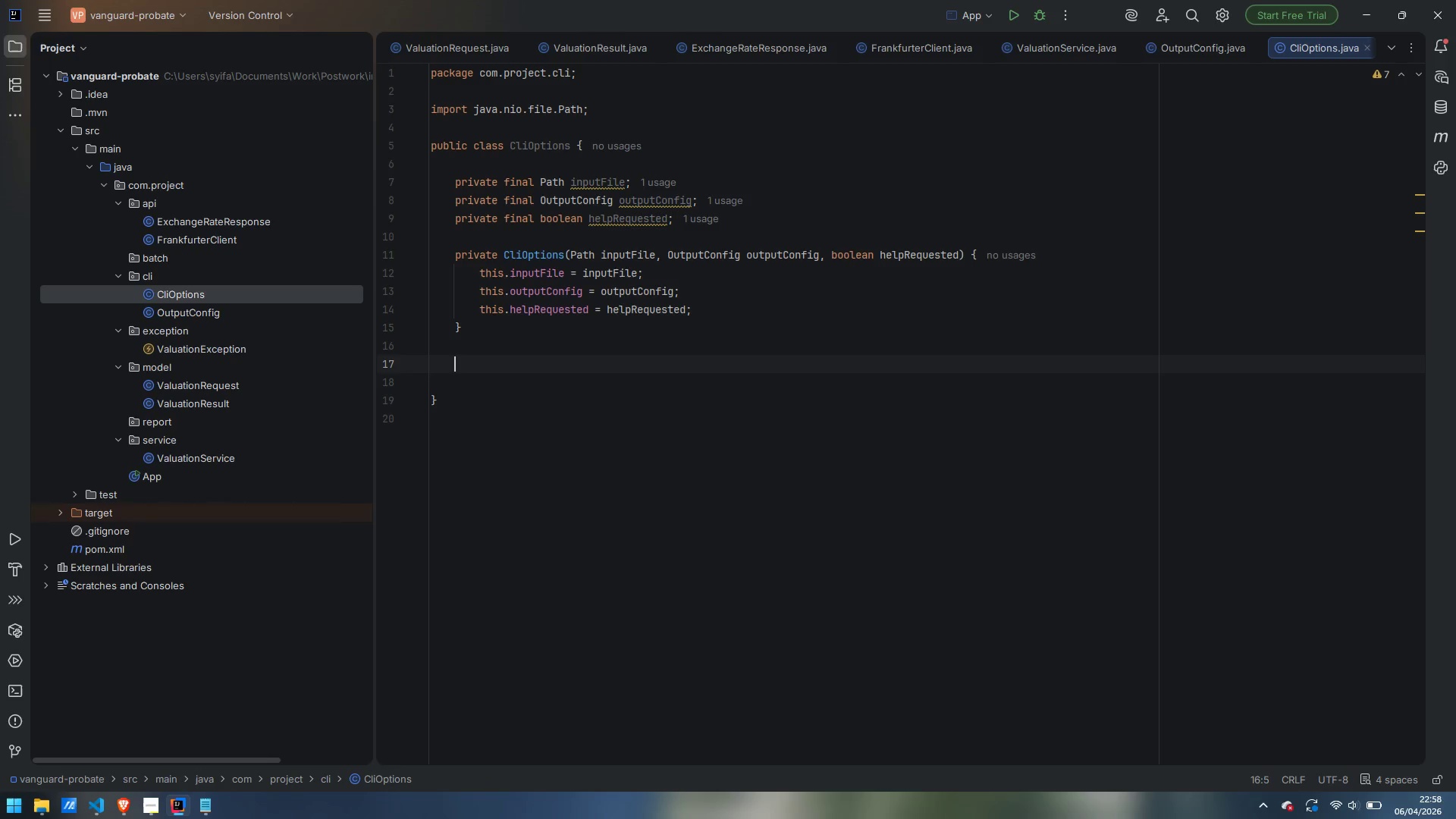 
key(Enter)
 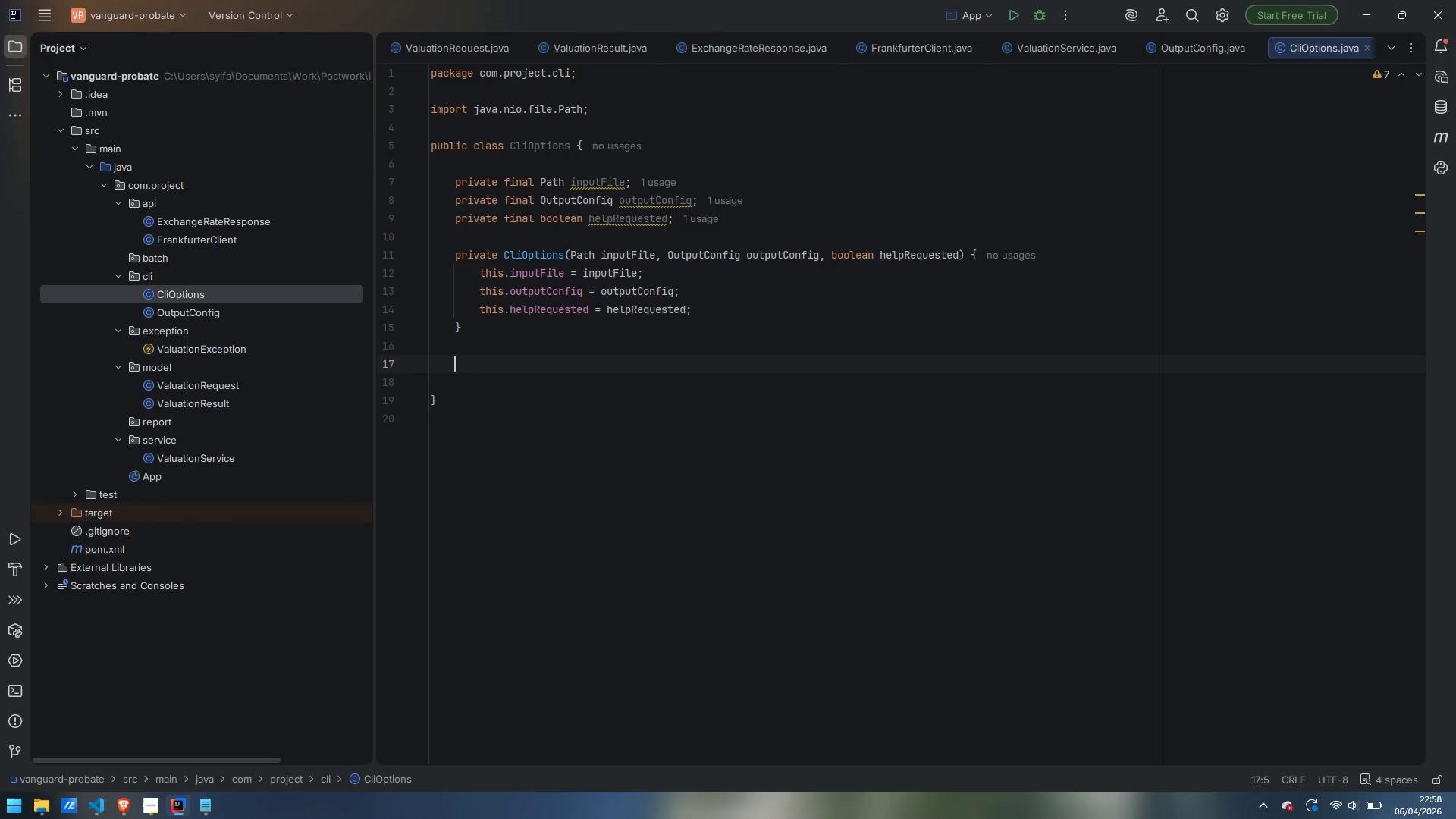 
wait(10.31)
 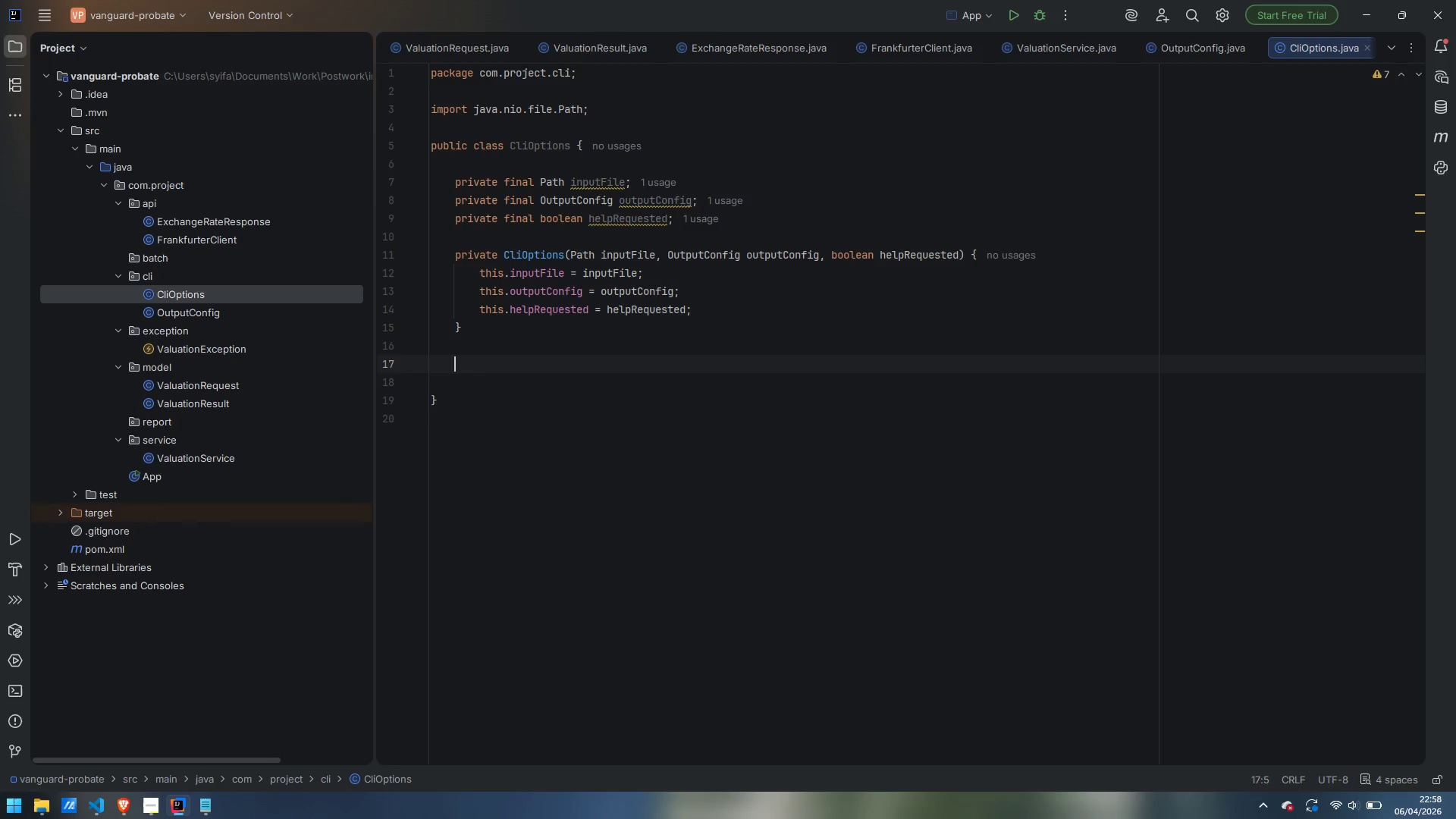 
type(public static CliOptionds)
key(Backspace)
key(Backspace)
type(s)
 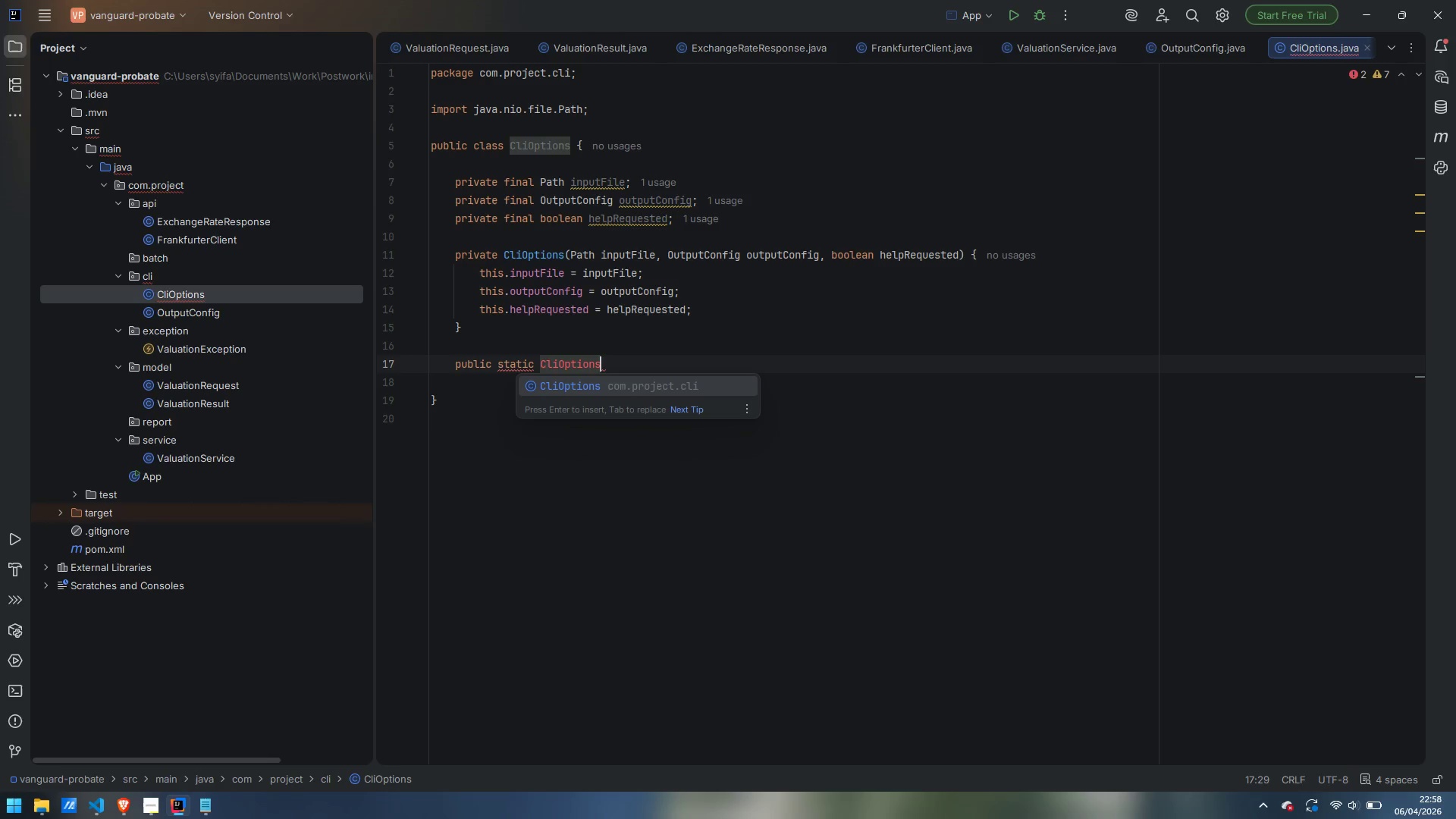 
key(Enter)
 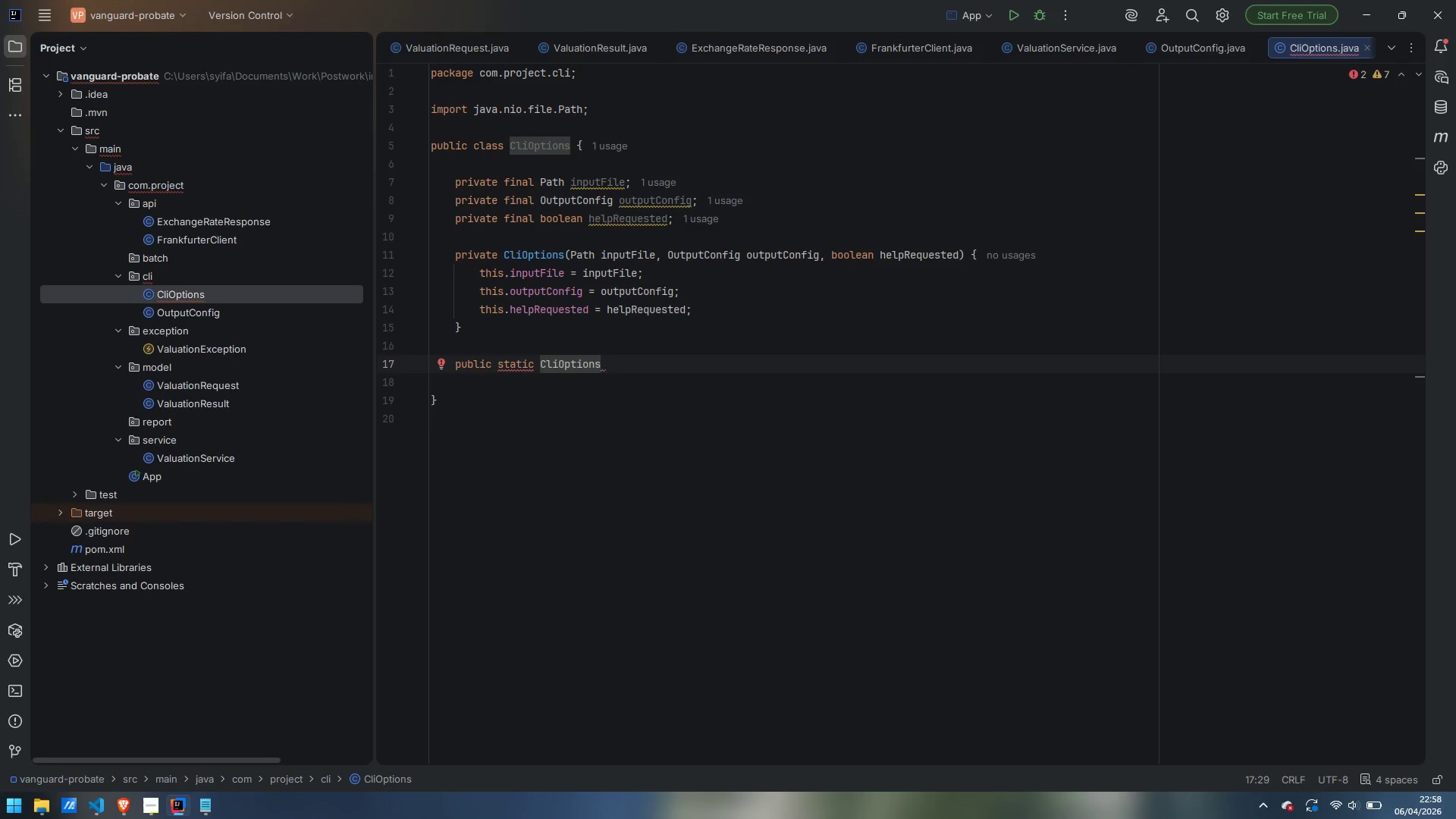 
type( parse(String[] args)
 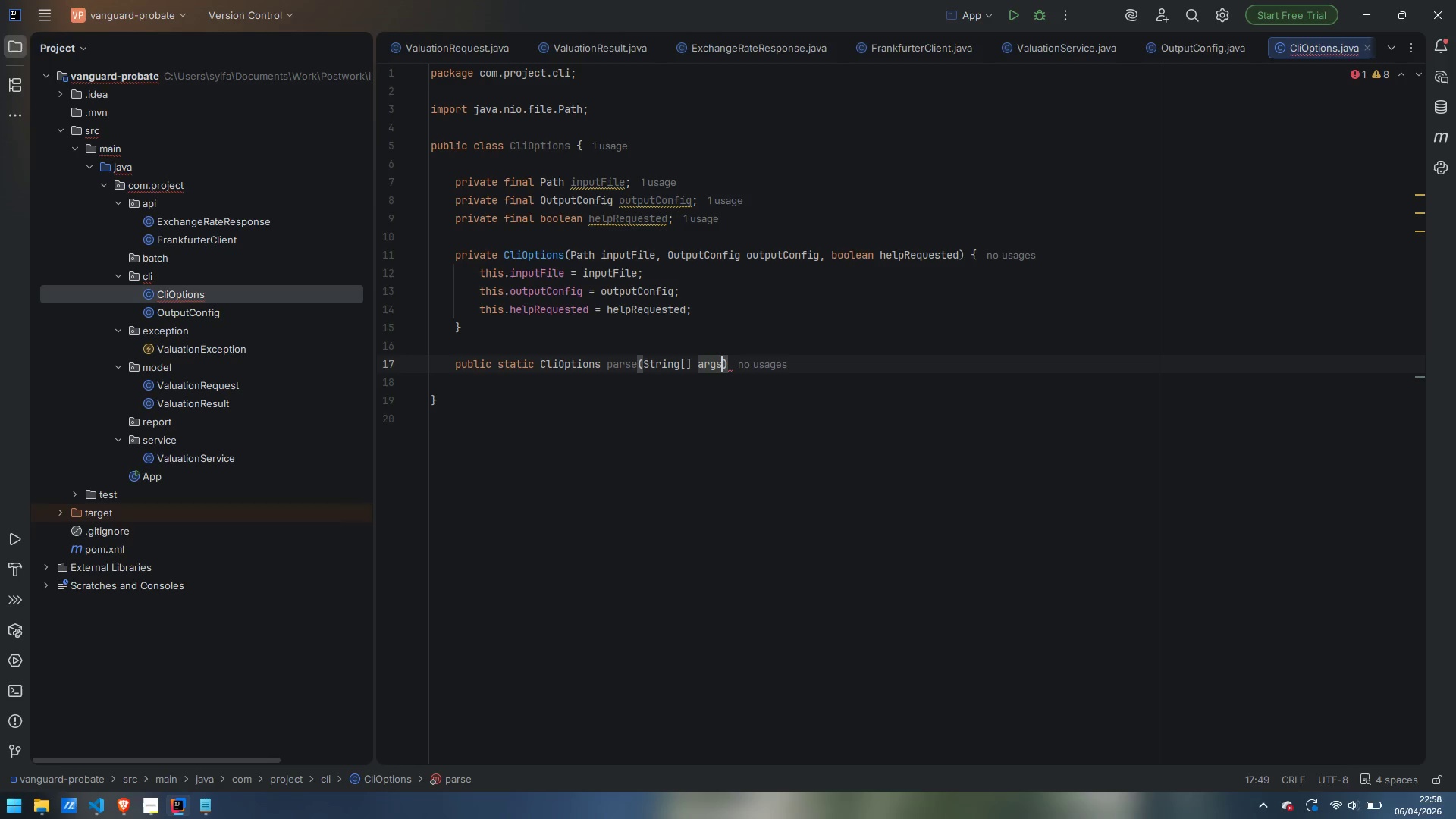 
key(ArrowRight)
 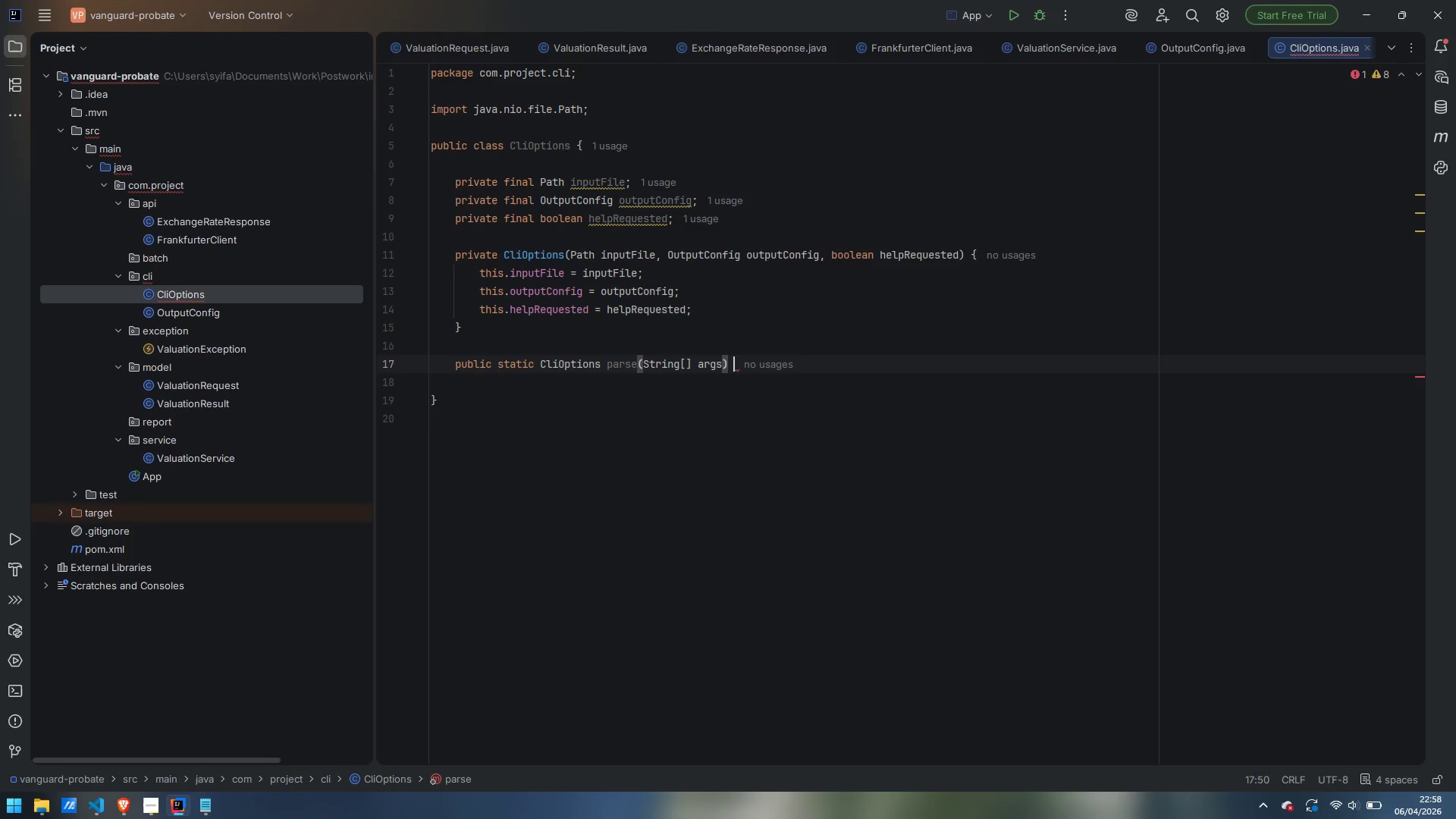 
key(Space)
 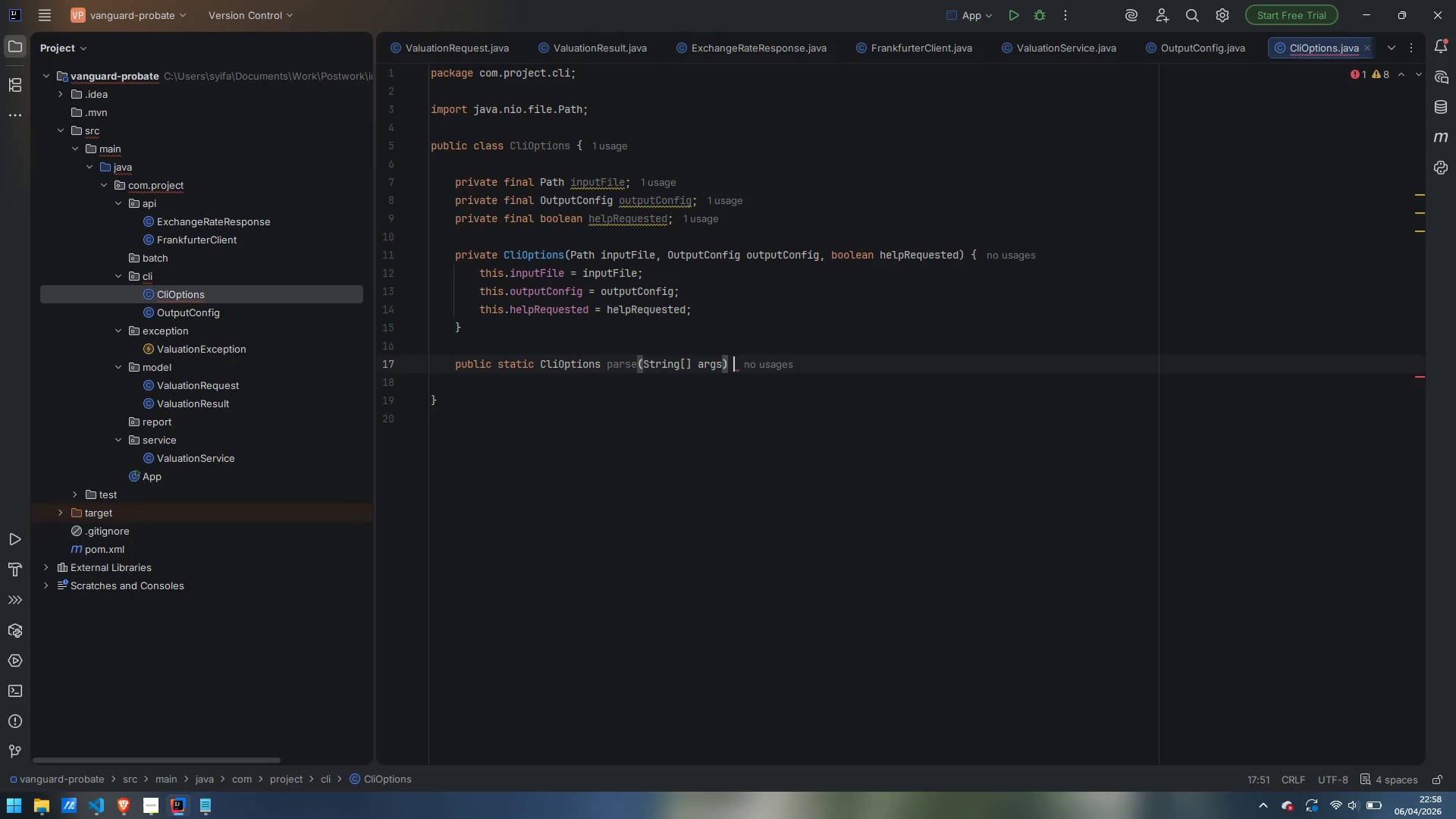 
key(Shift+BracketLeft)
 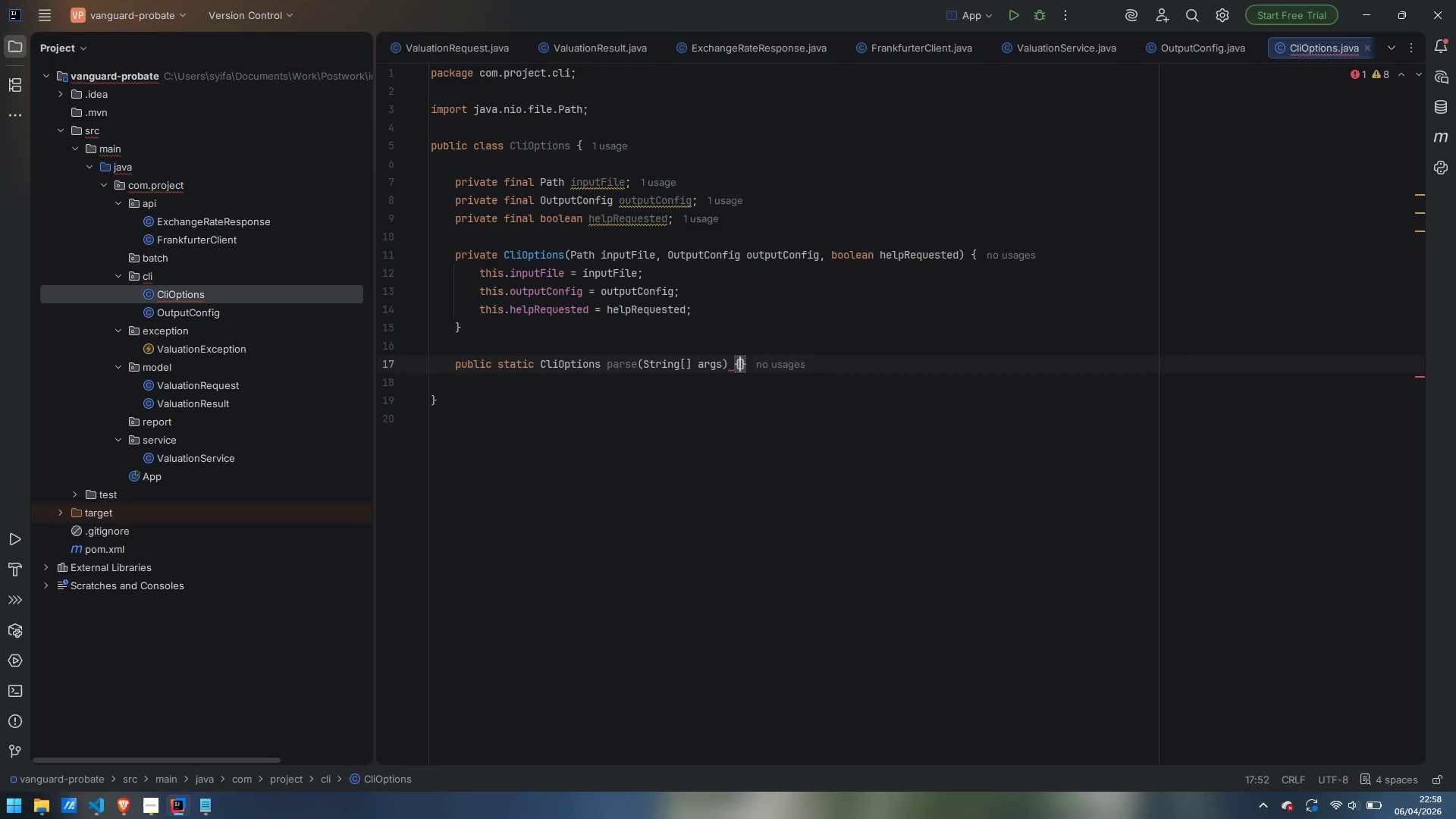 
key(Enter)
 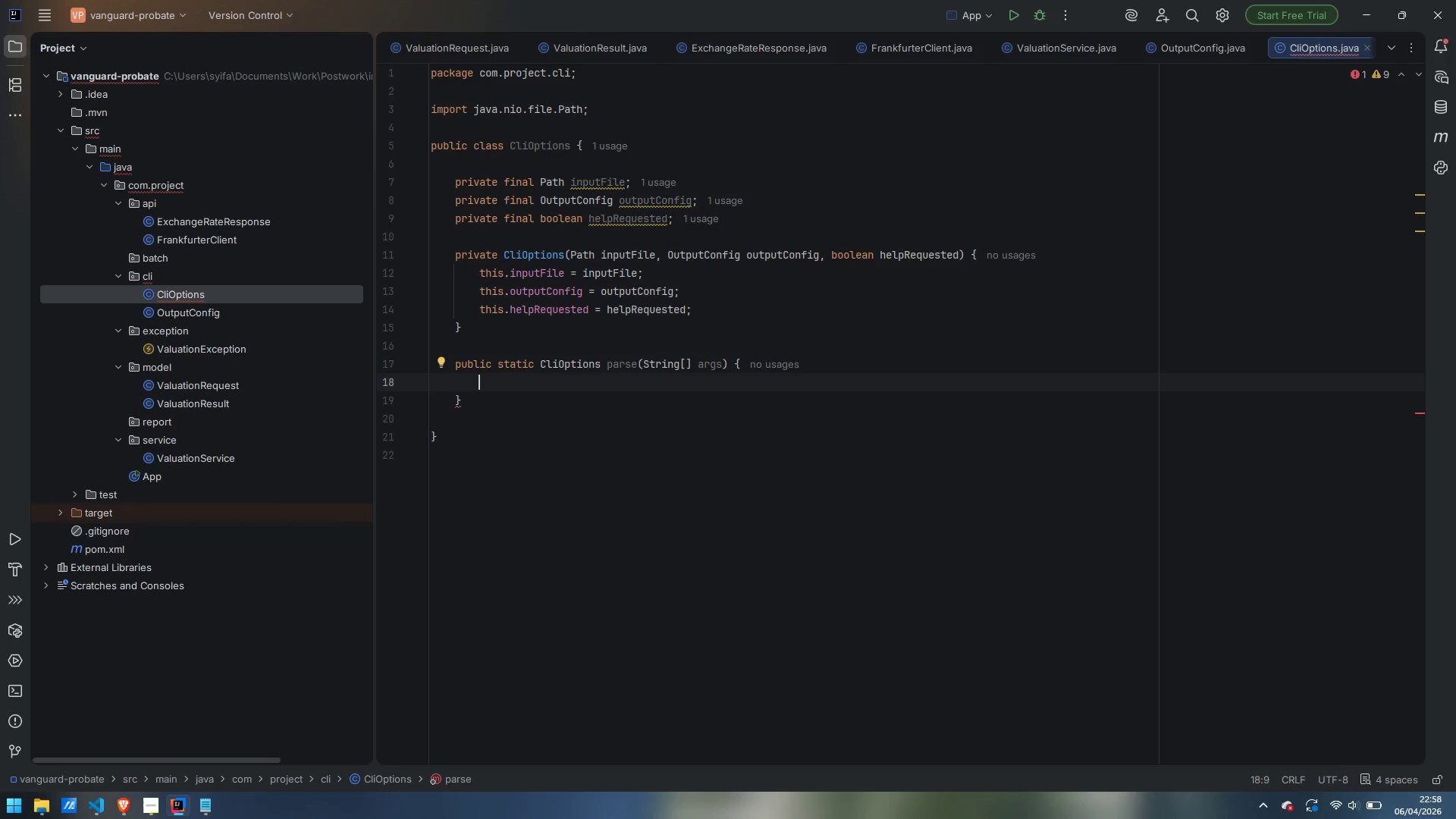 
type(PAth)
 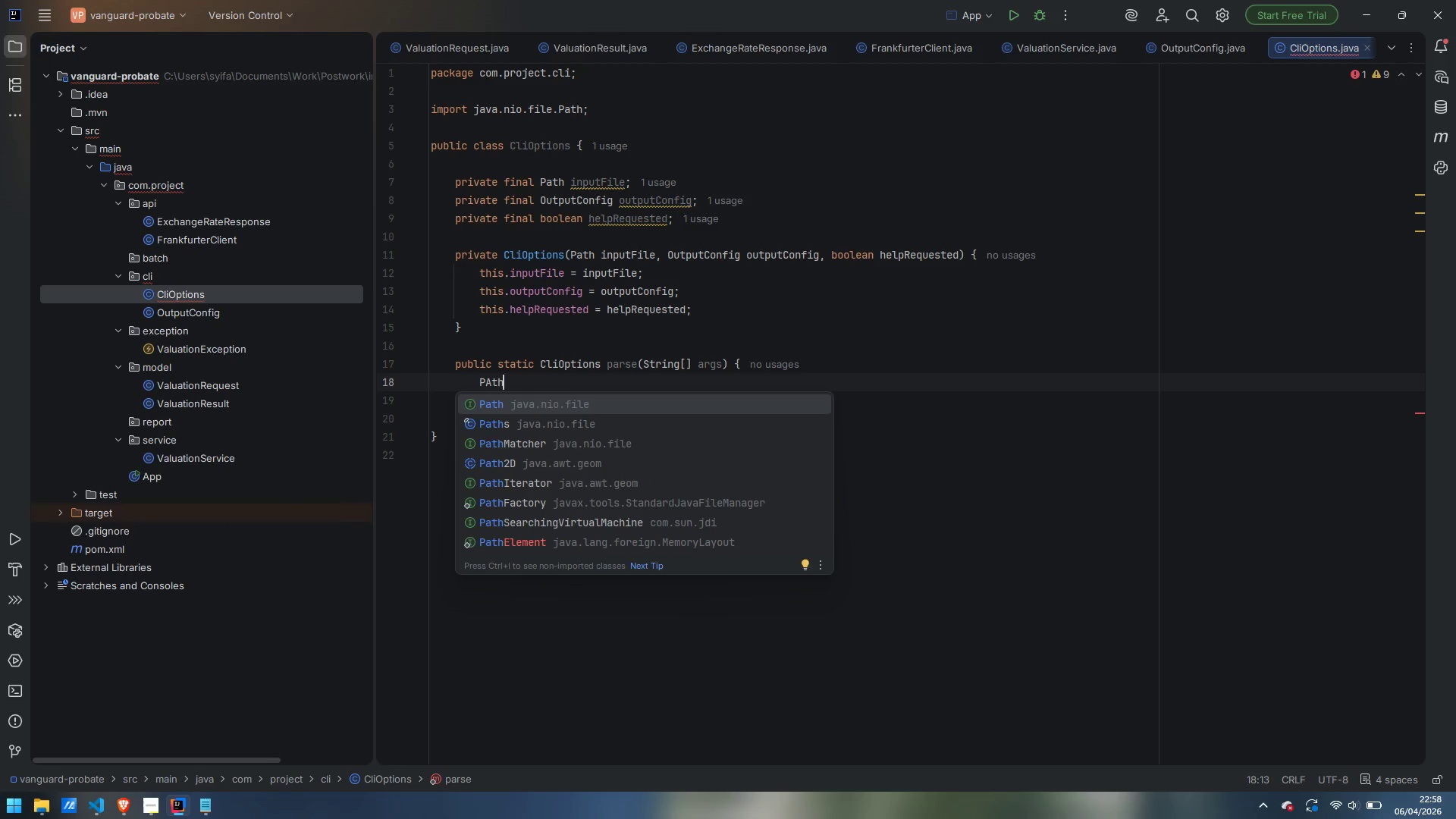 
key(Enter)
 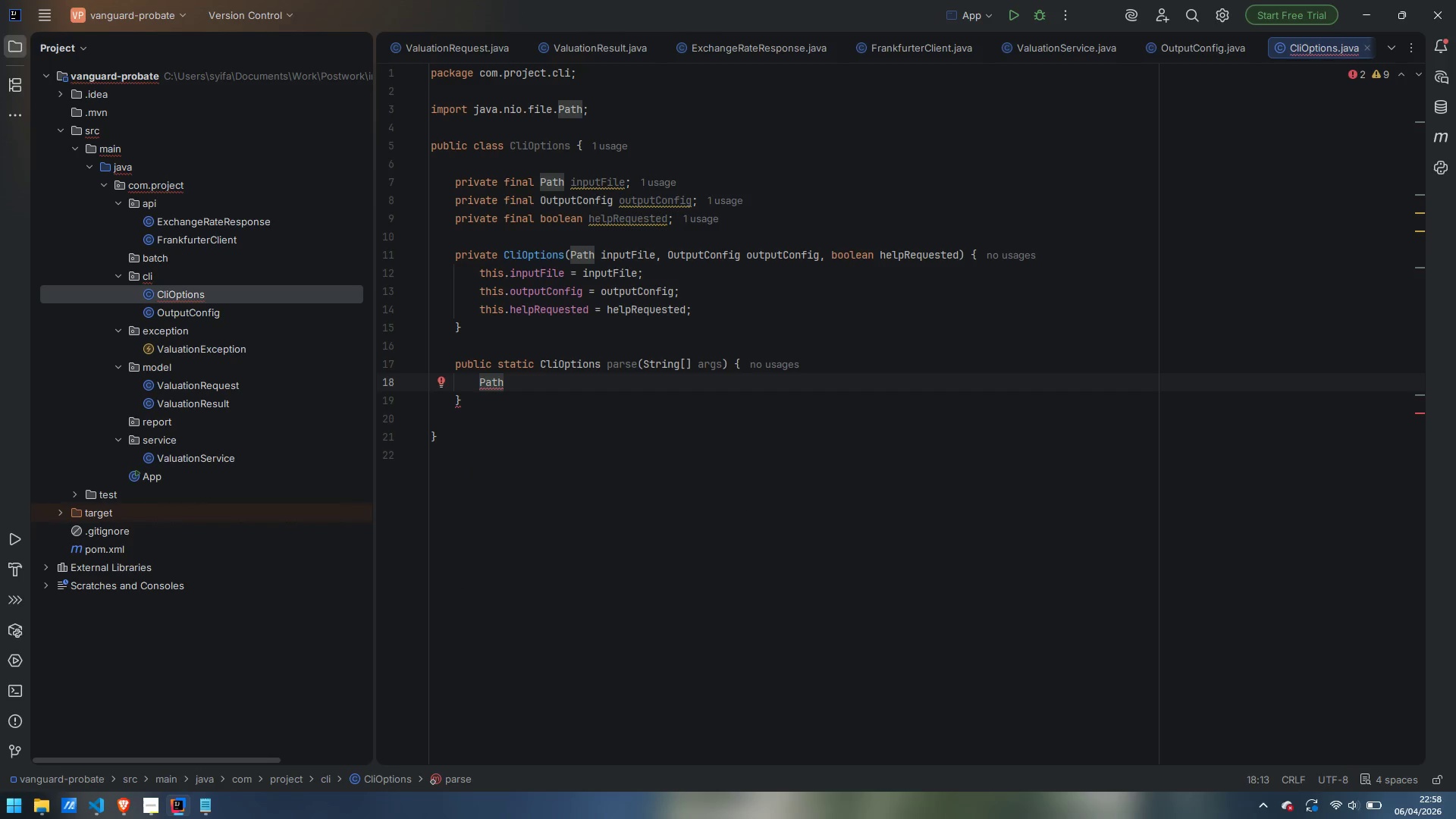 
type(iput)
 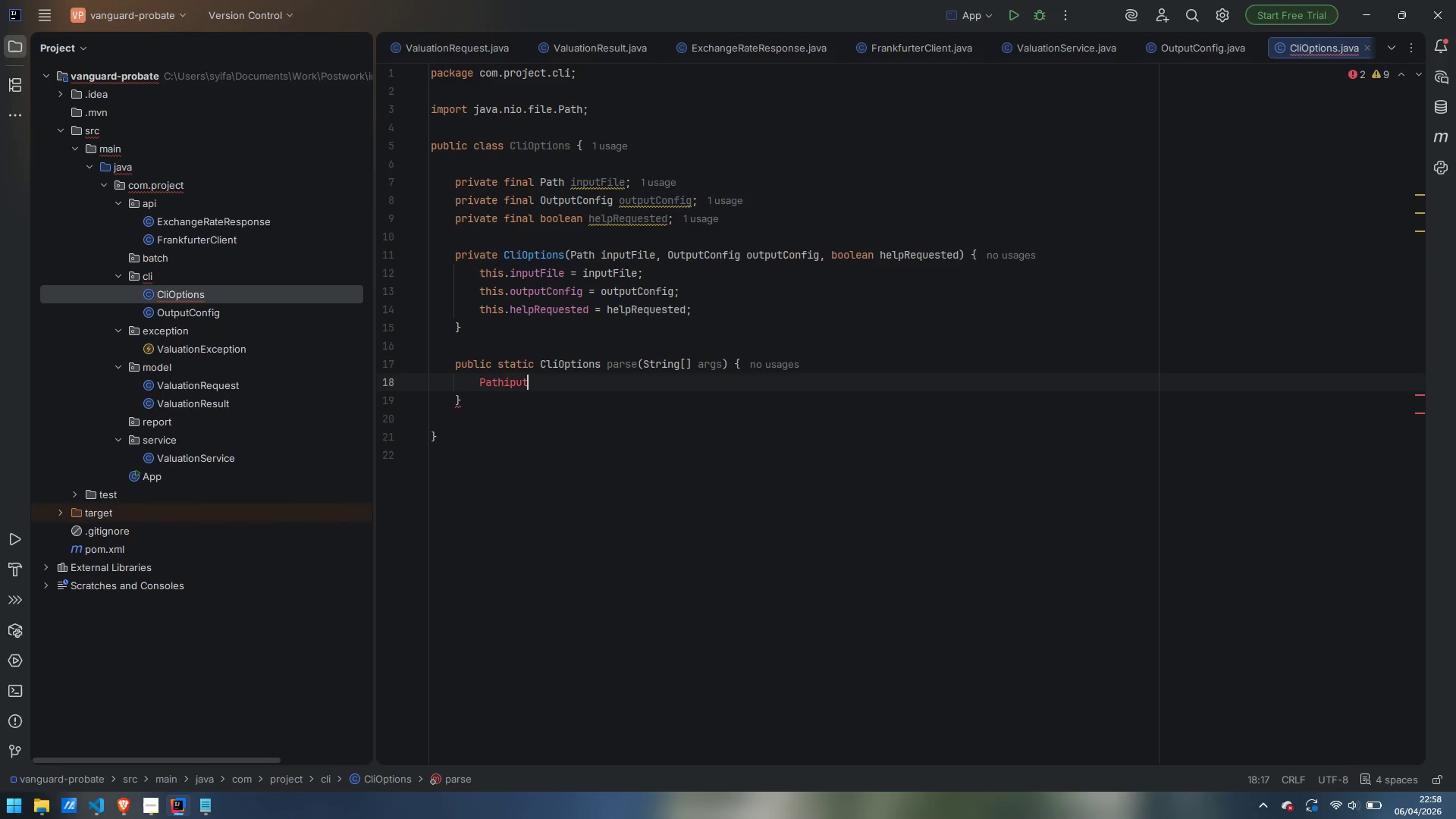 
key(ArrowLeft)
 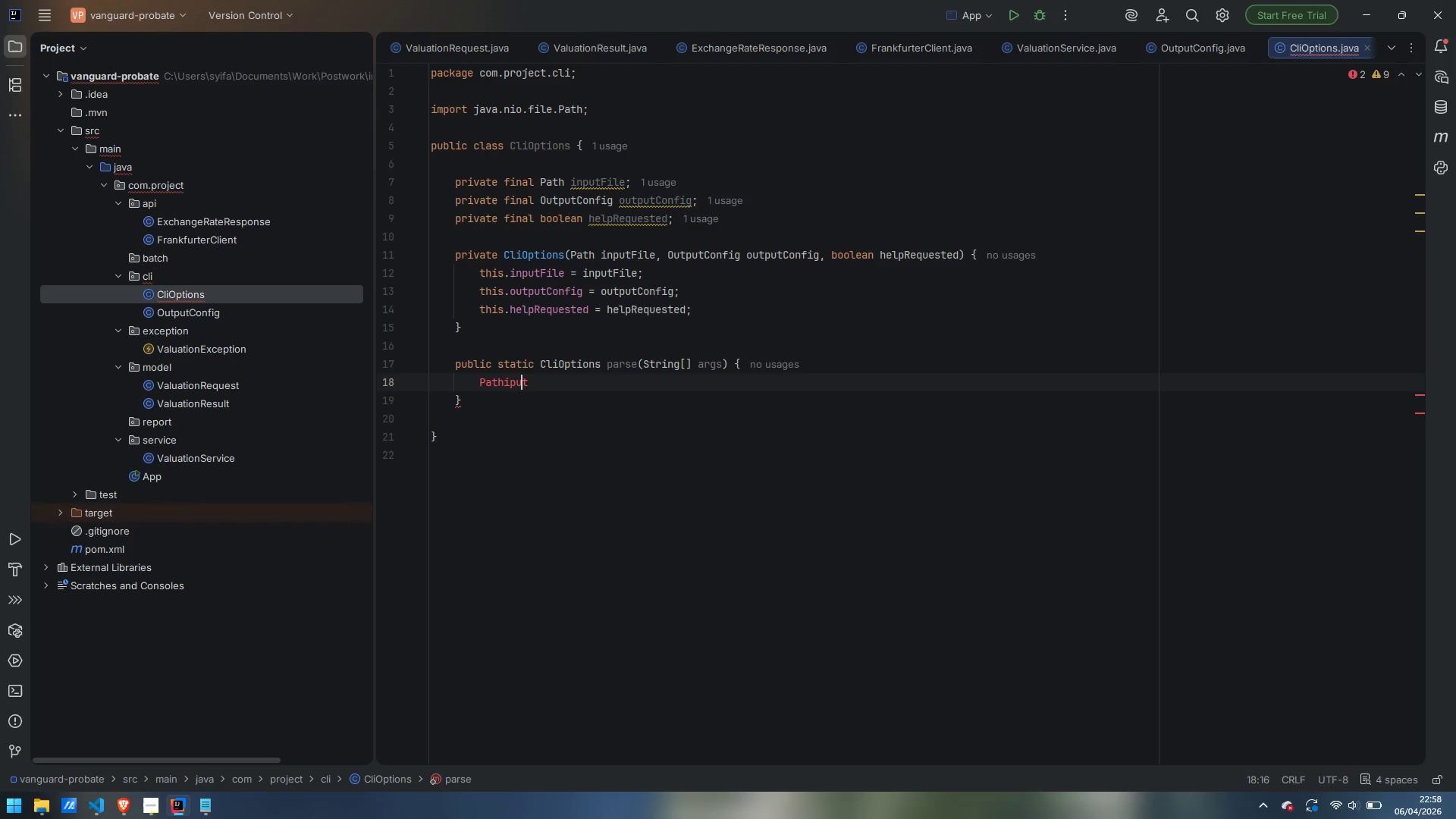 
key(ArrowLeft)
 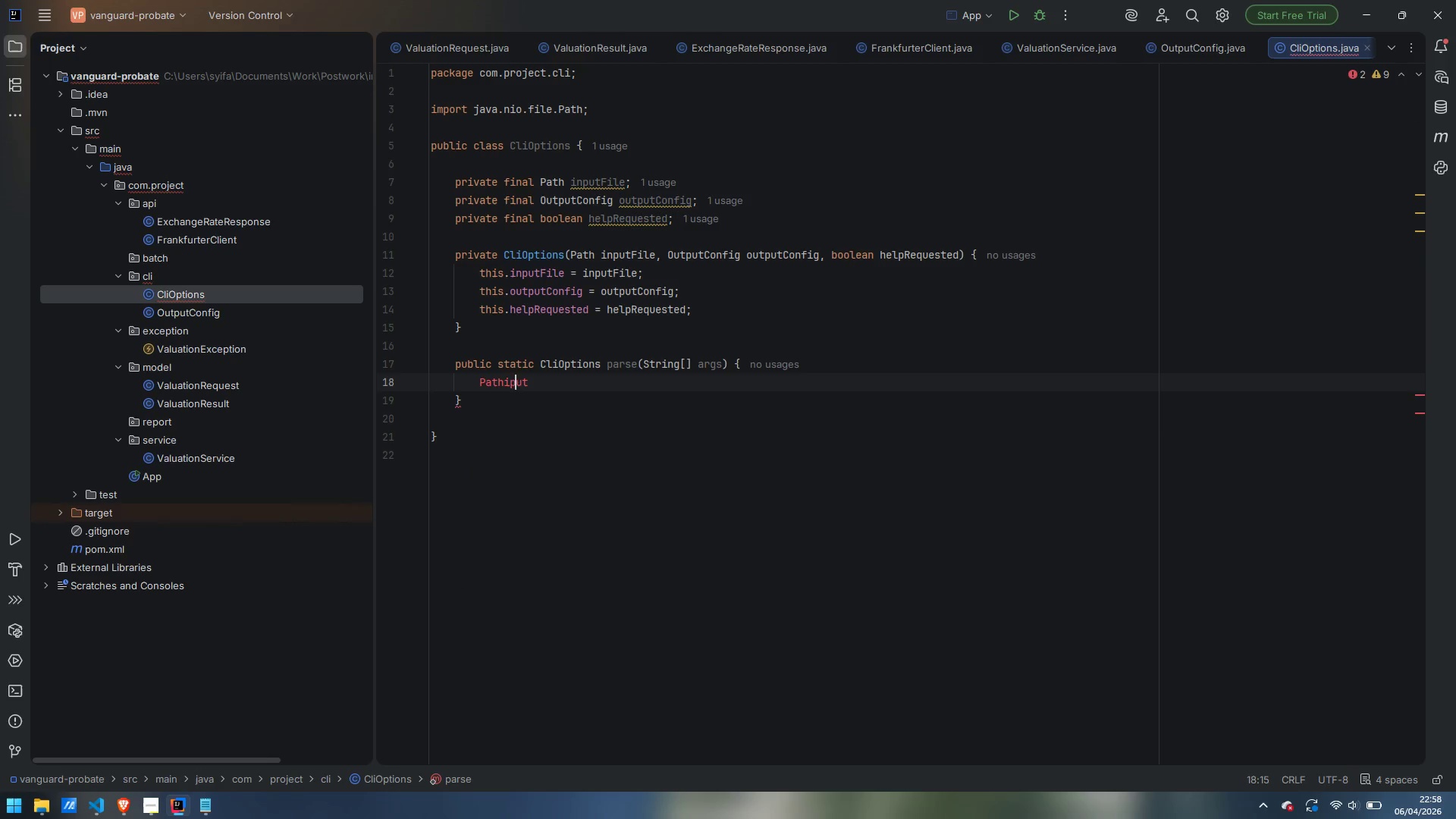 
key(ArrowLeft)
 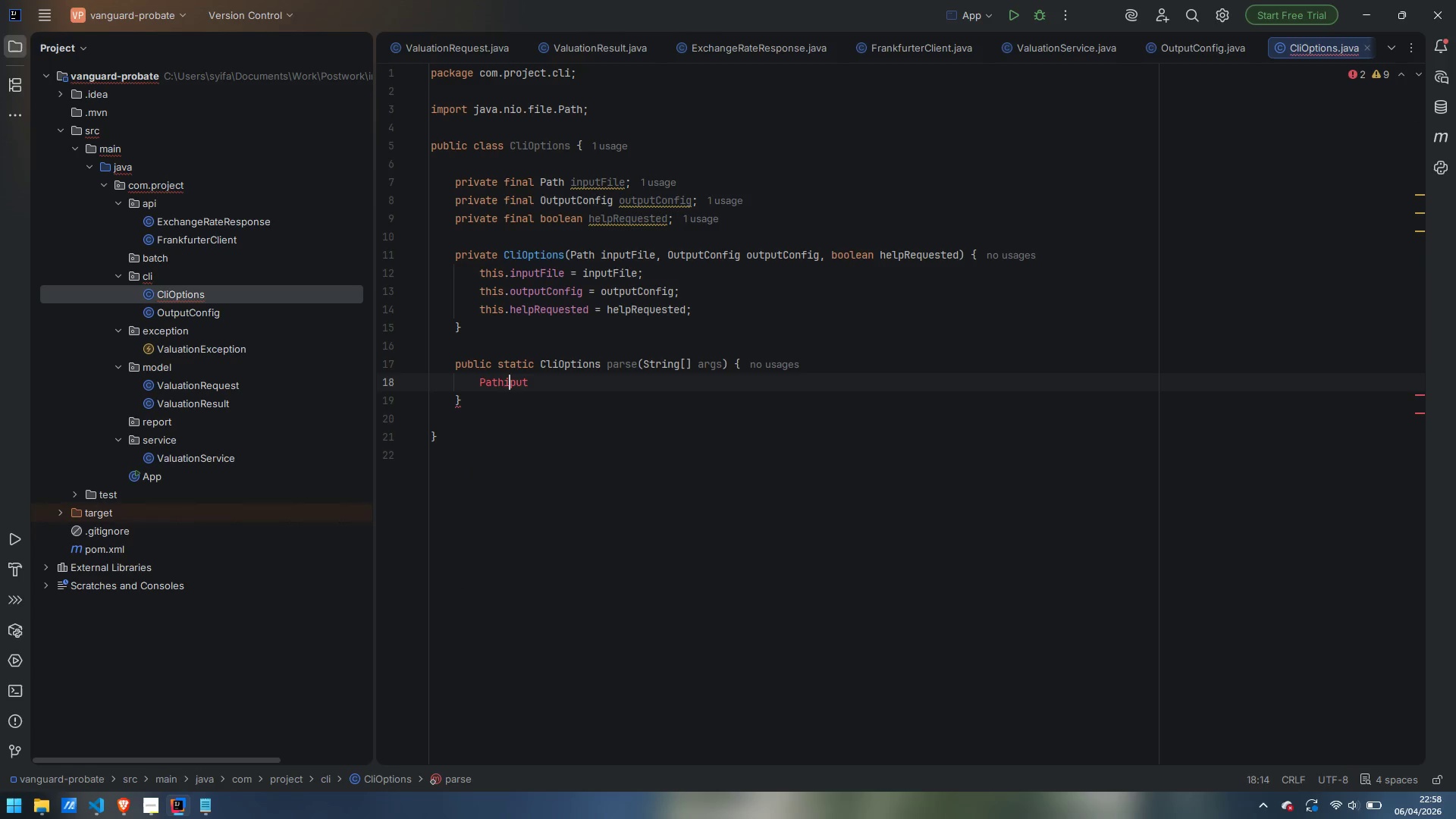 
key(ArrowLeft)
 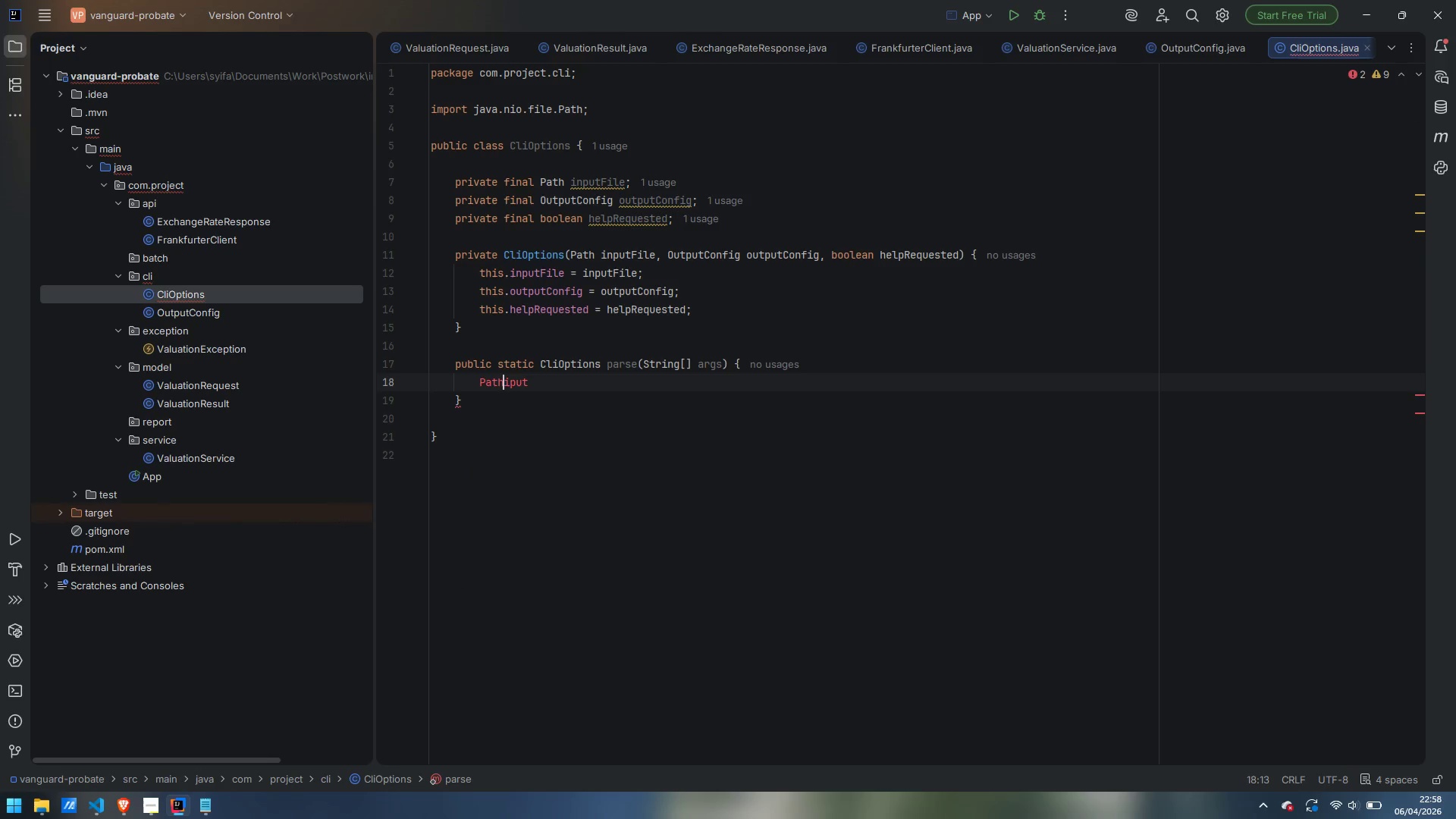 
key(Space)
 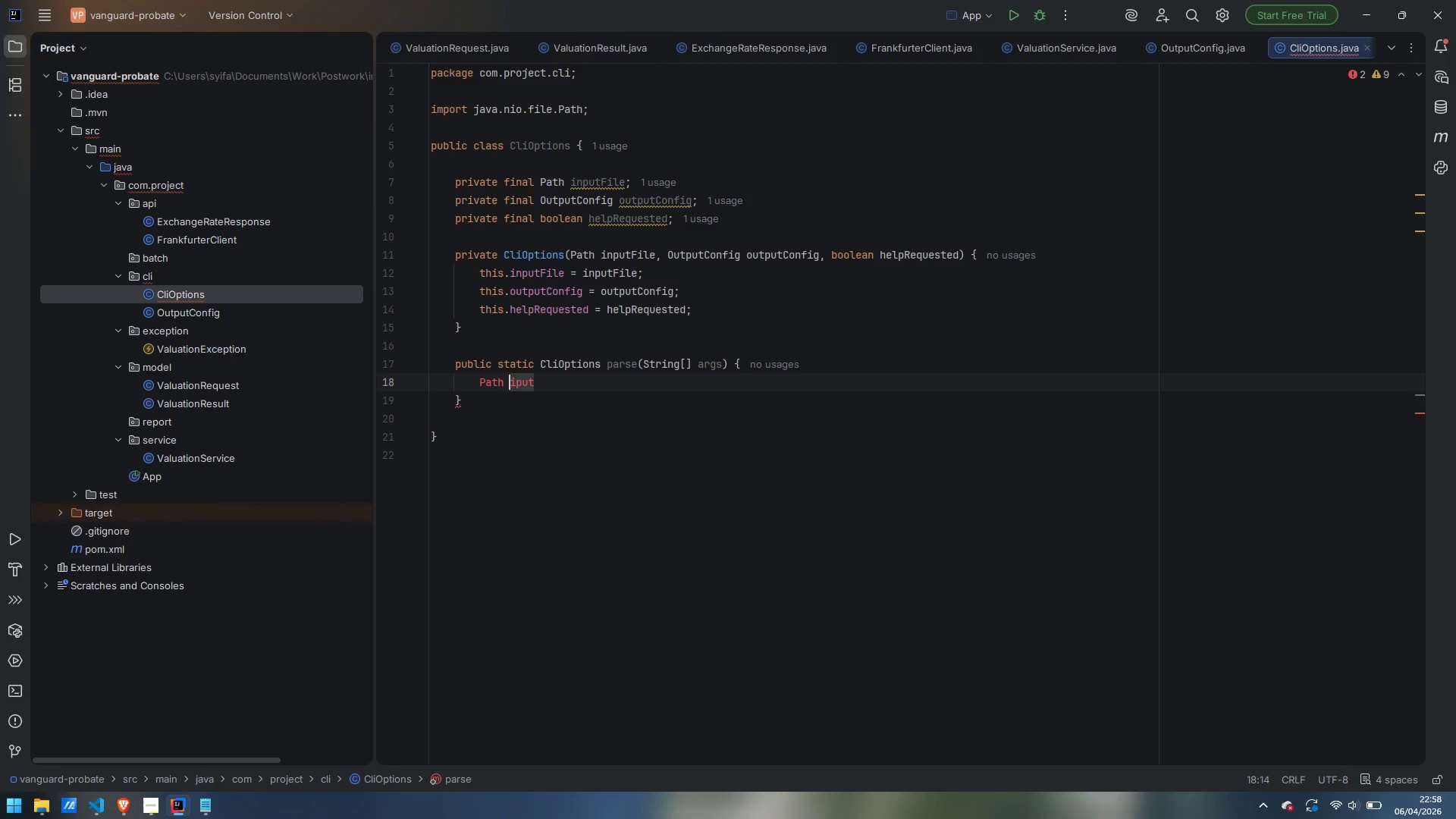 
key(ArrowRight)
 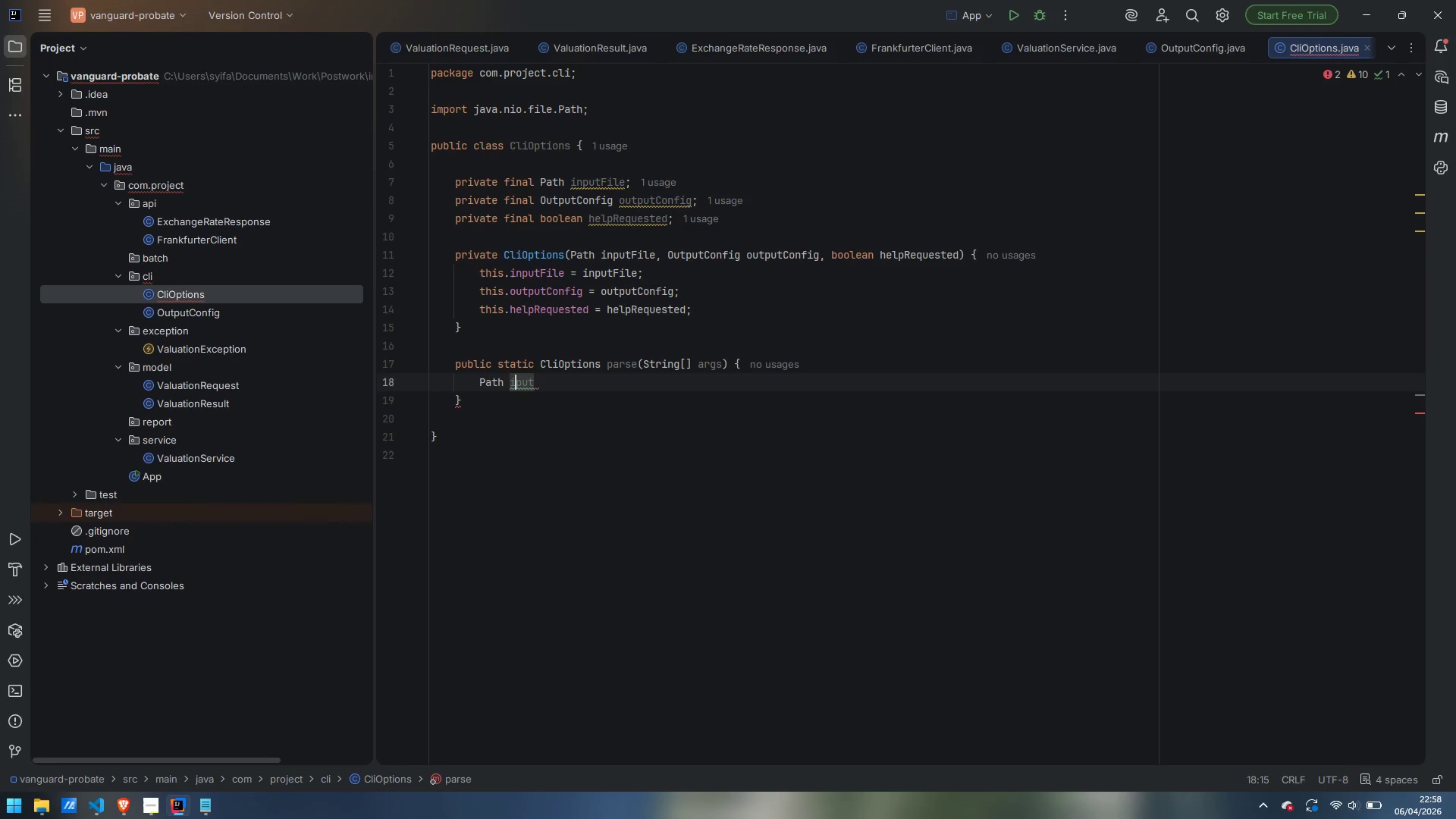 
key(N)
 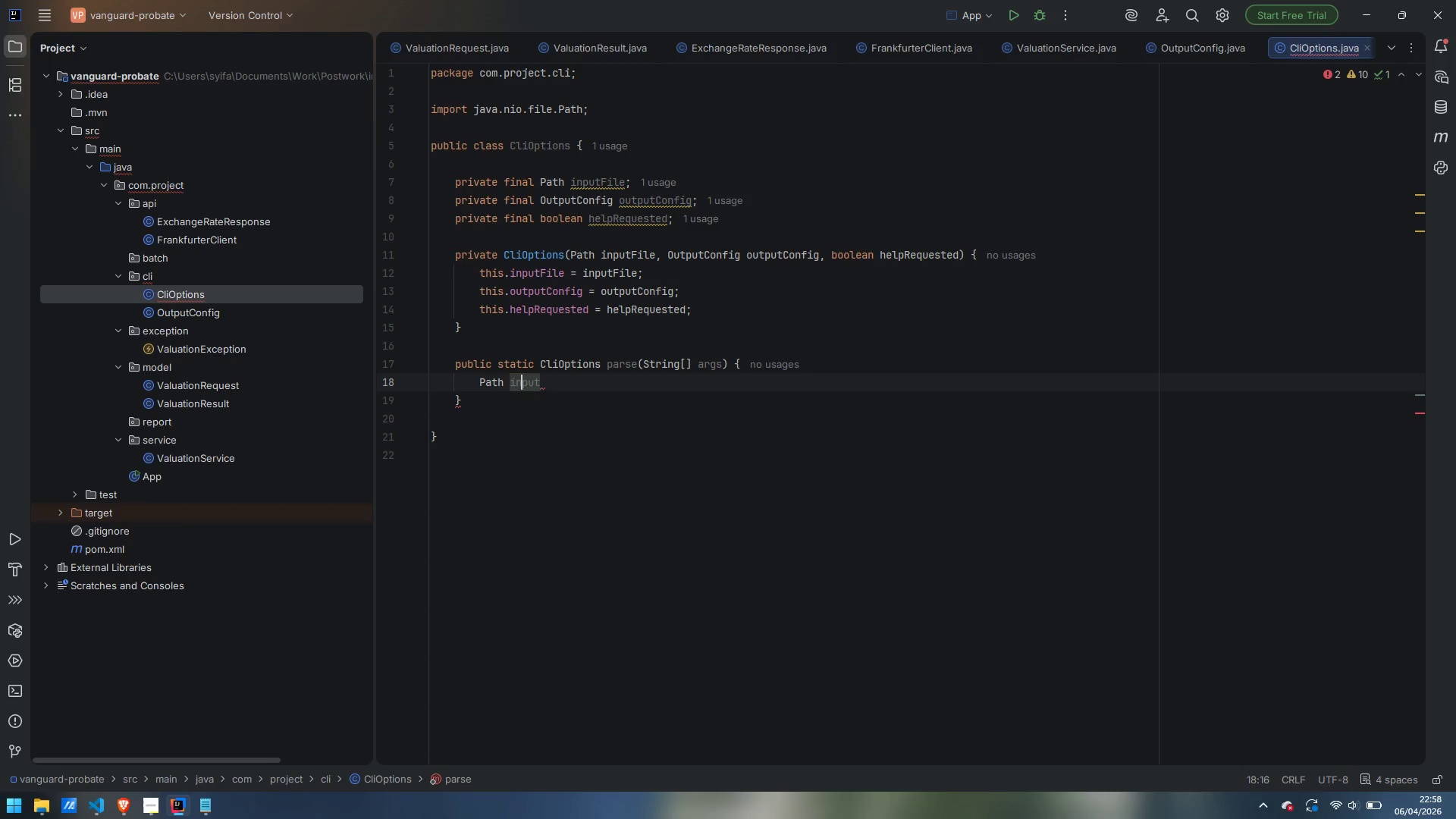 
key(Control+ControlLeft)
 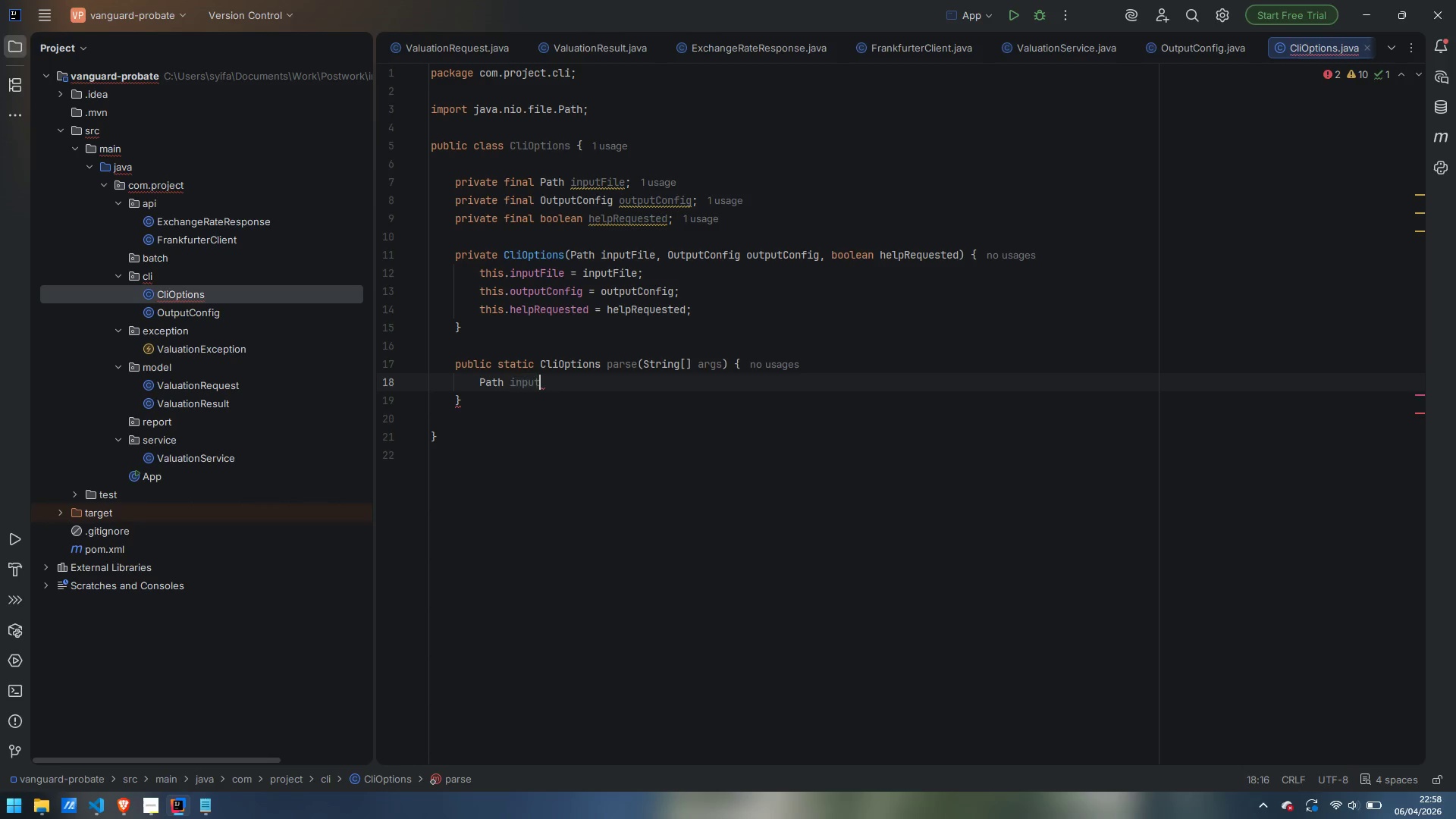 
key(Control+ArrowRight)
 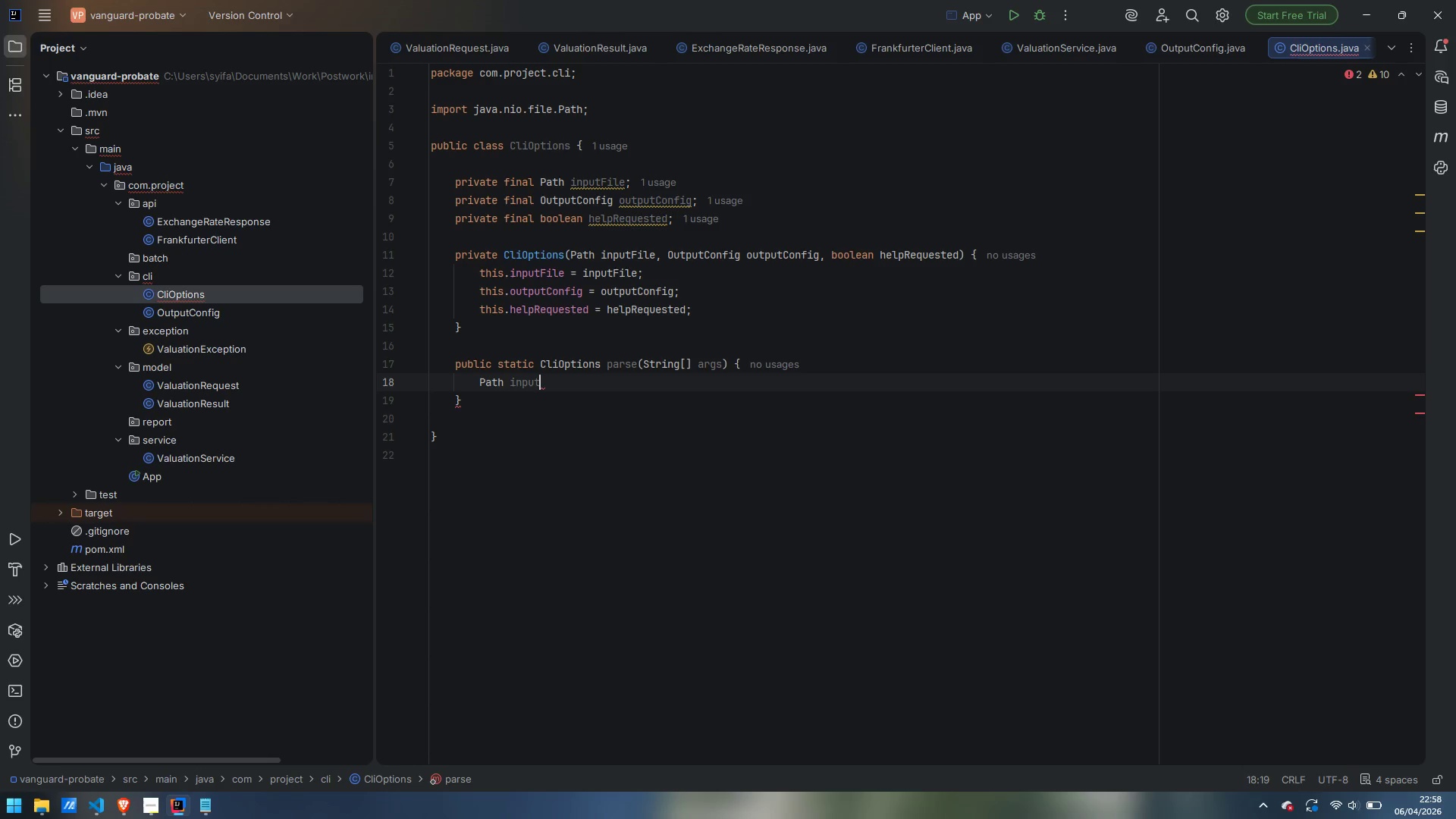 
type(File= )
key(Backspace)
key(Backspace)
type( = null;)
 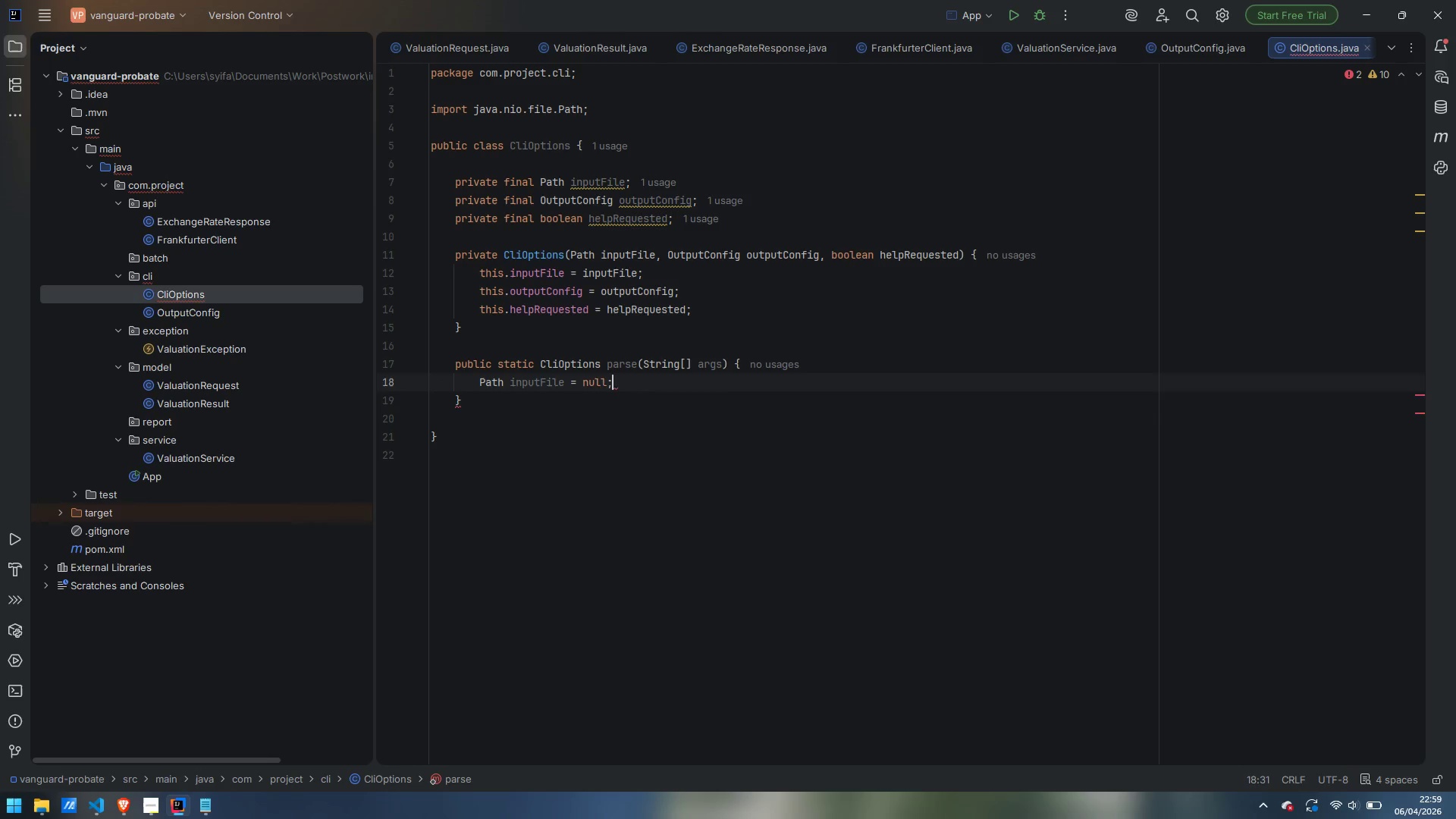 
key(Enter)
 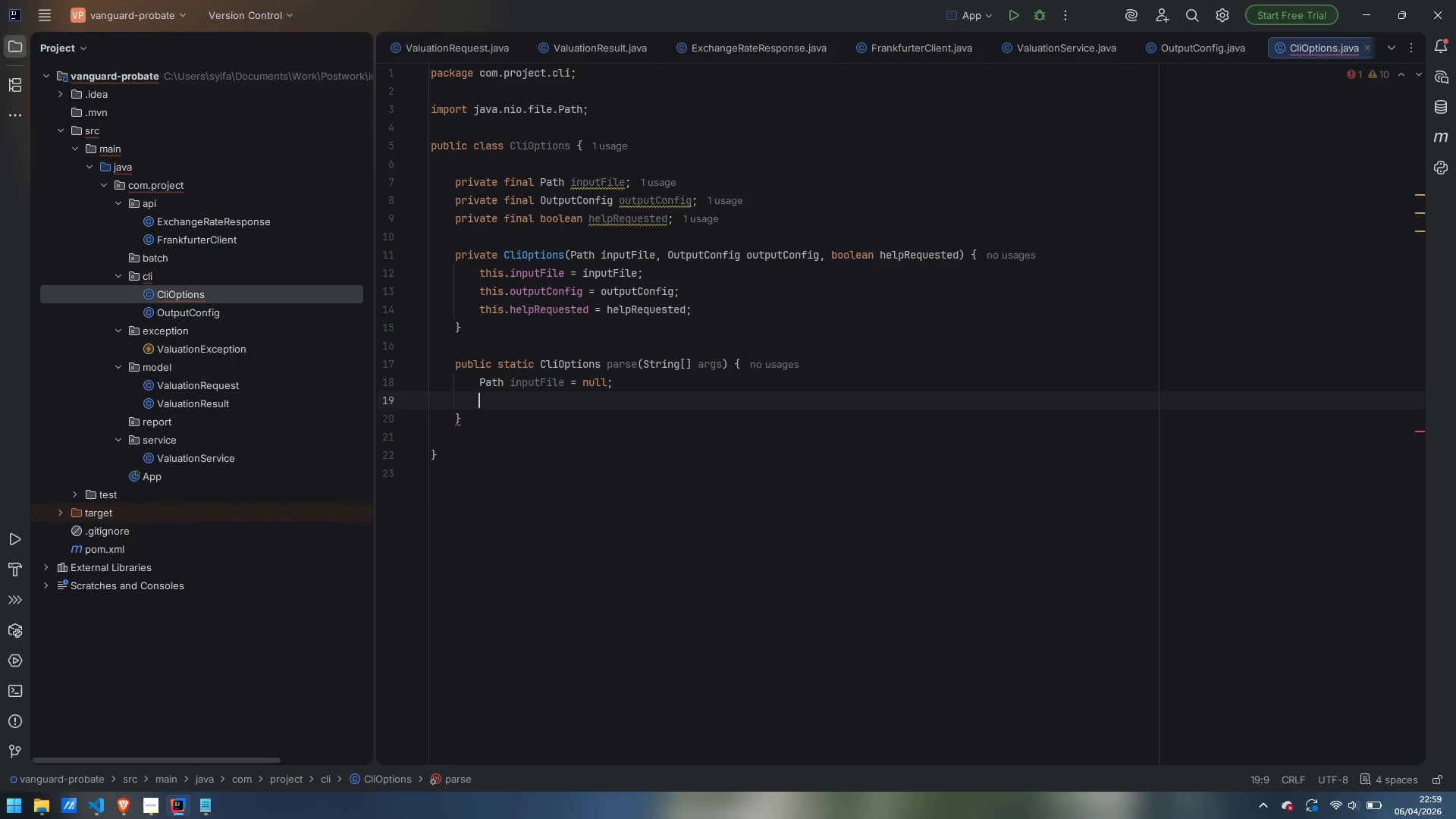 
type(Path outputDIr)
key(Backspace)
key(Backspace)
type(ir = Path.get)
 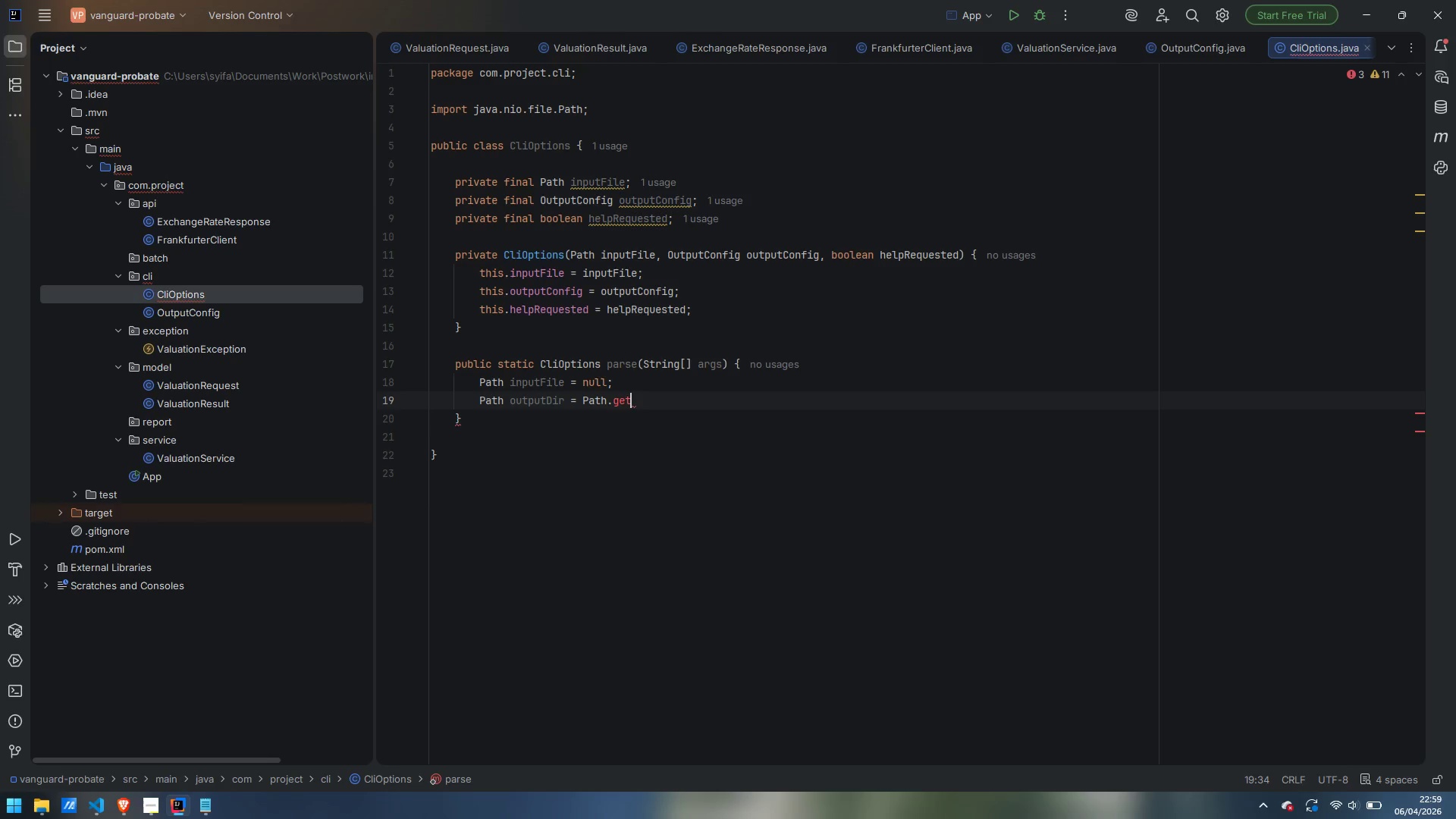 
key(ArrowLeft)
 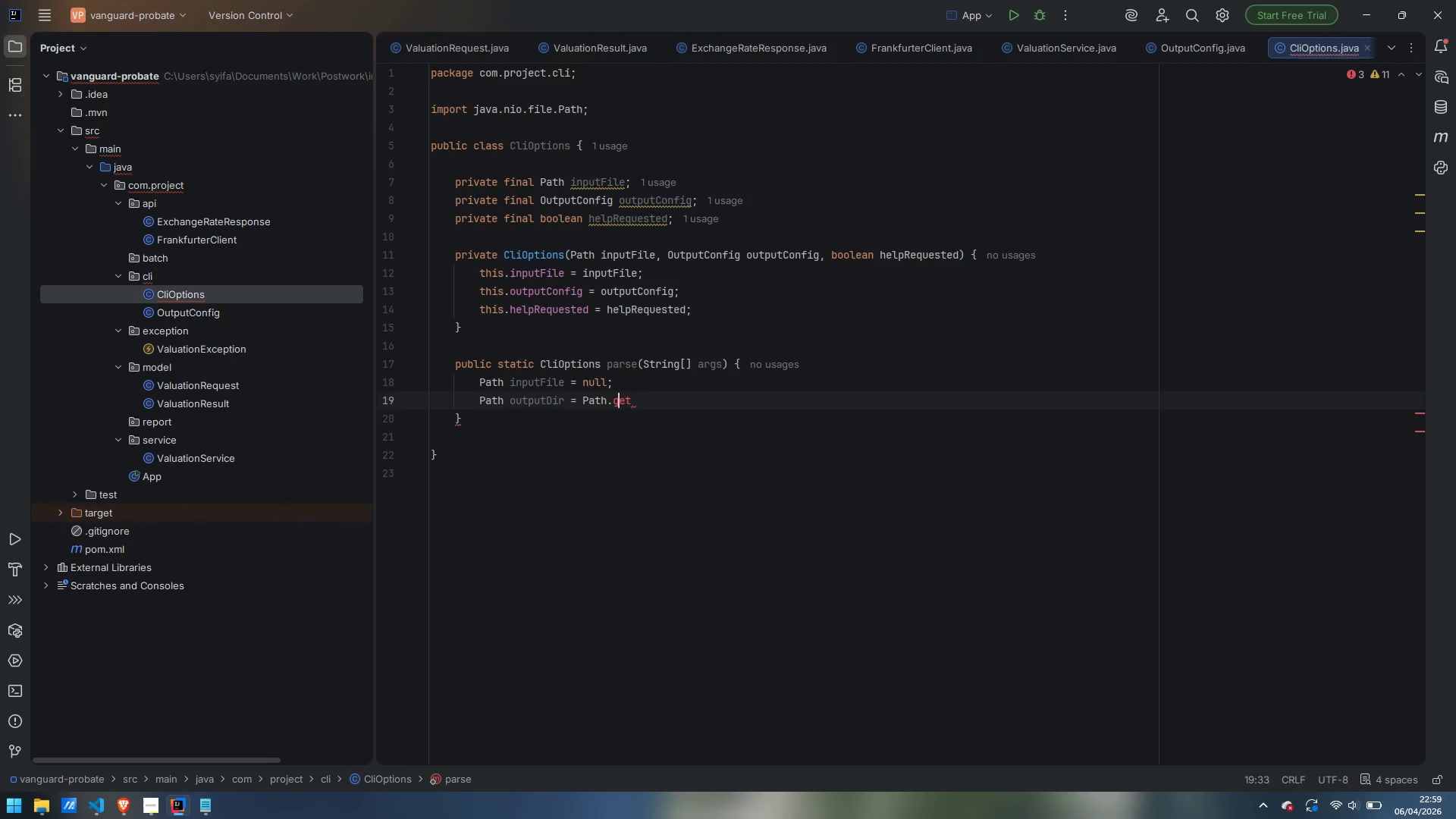 
key(ArrowLeft)
 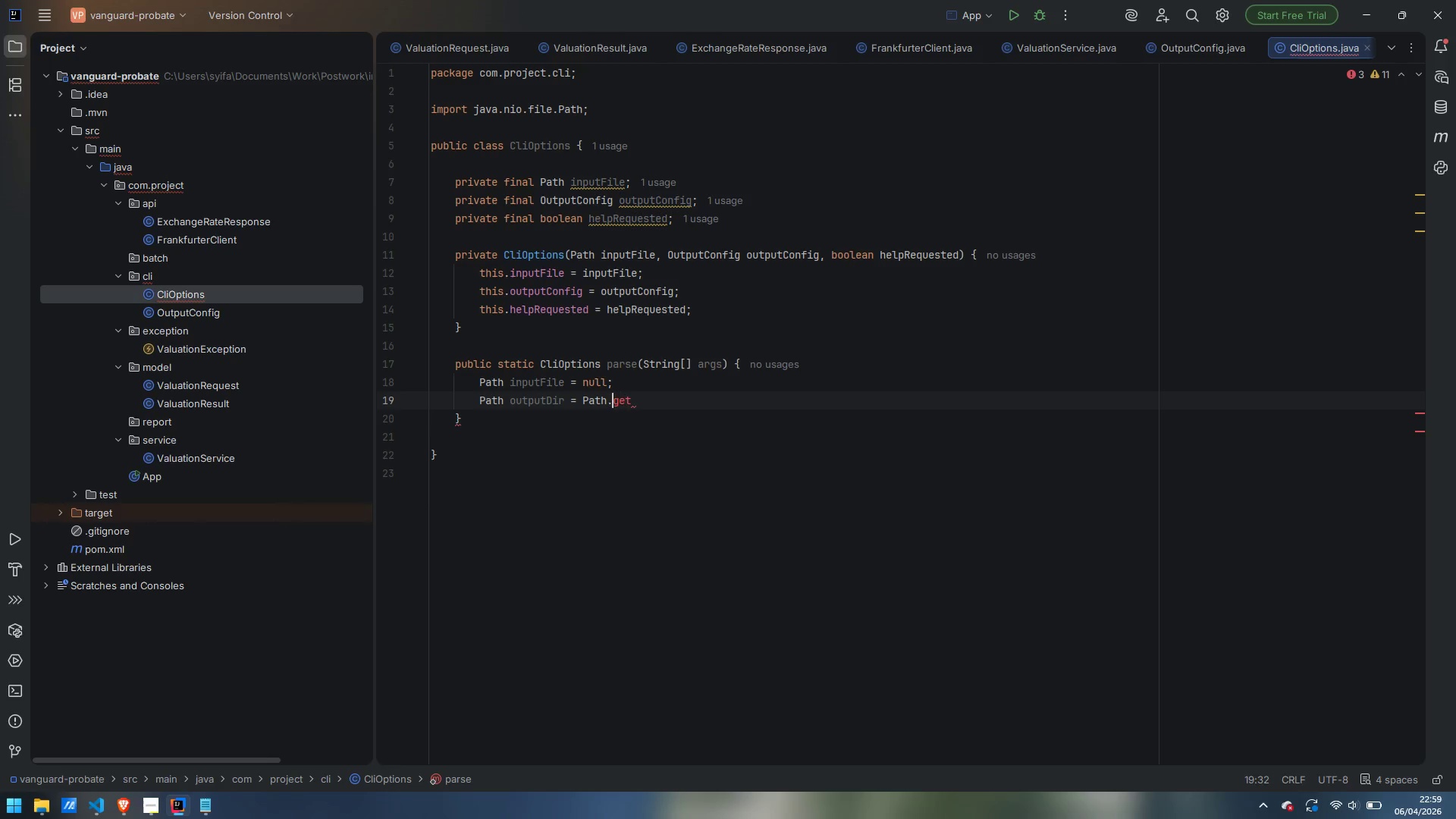 
key(ArrowLeft)
 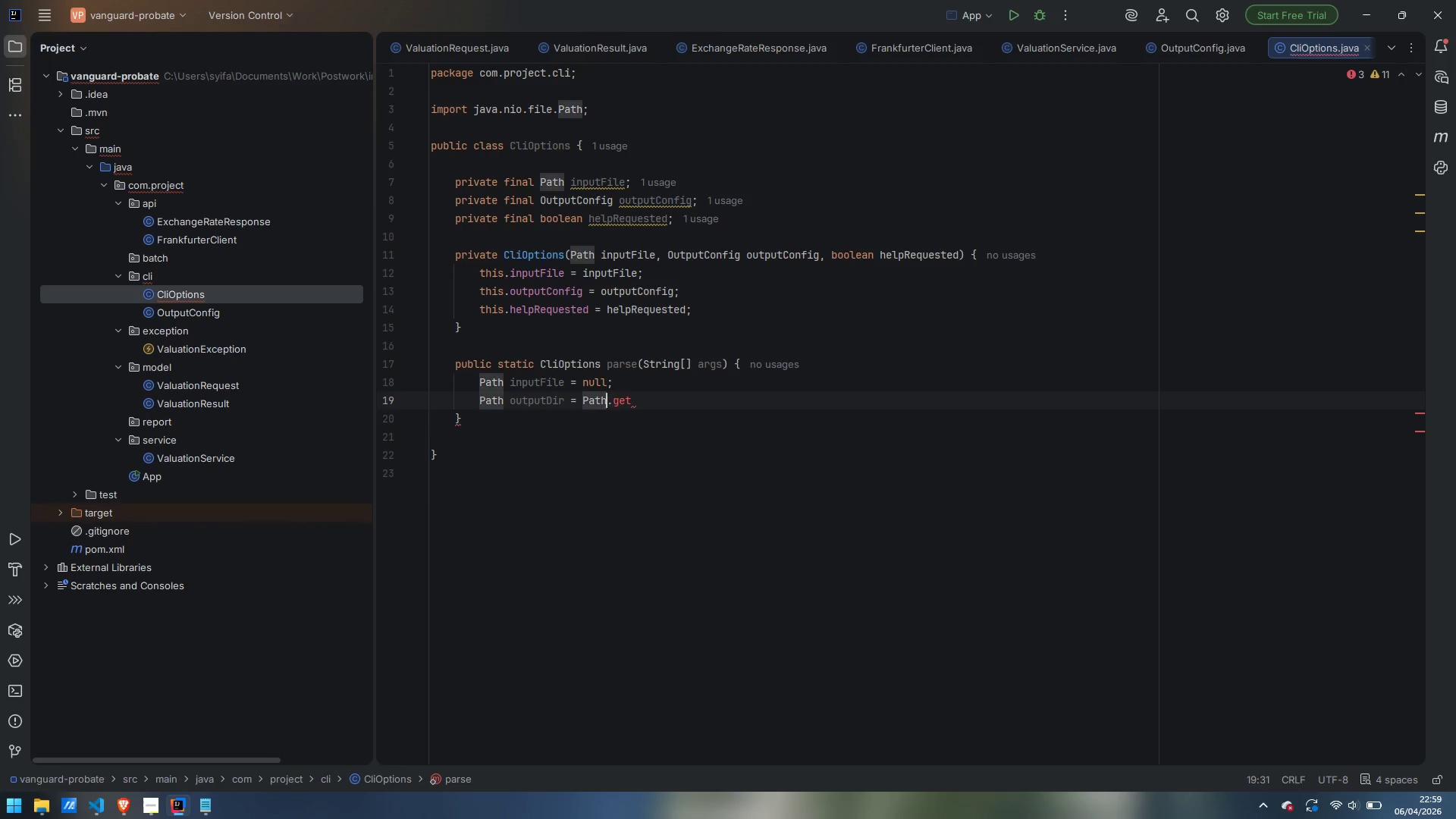 
key(ArrowLeft)
 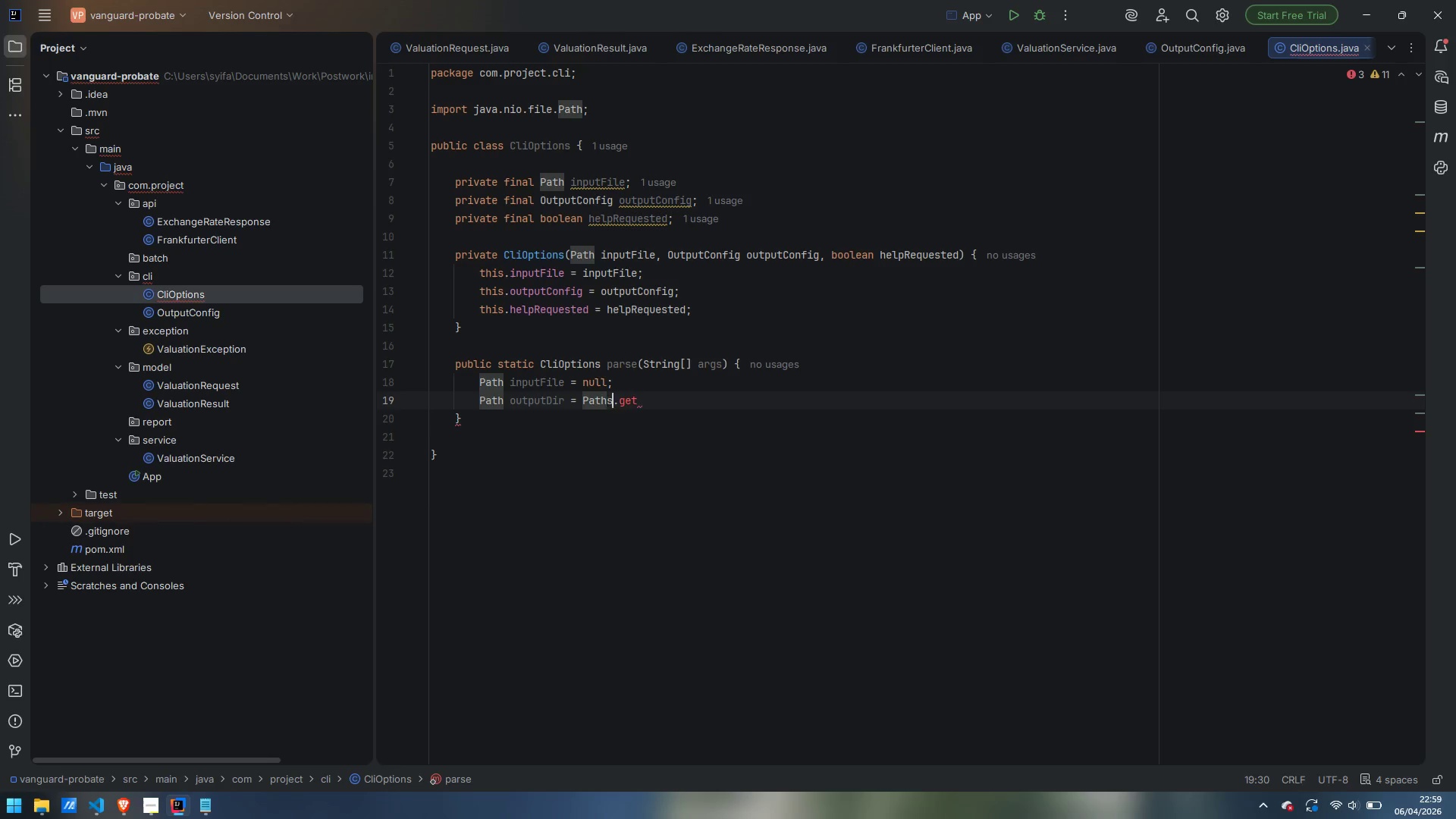 
key(S)
 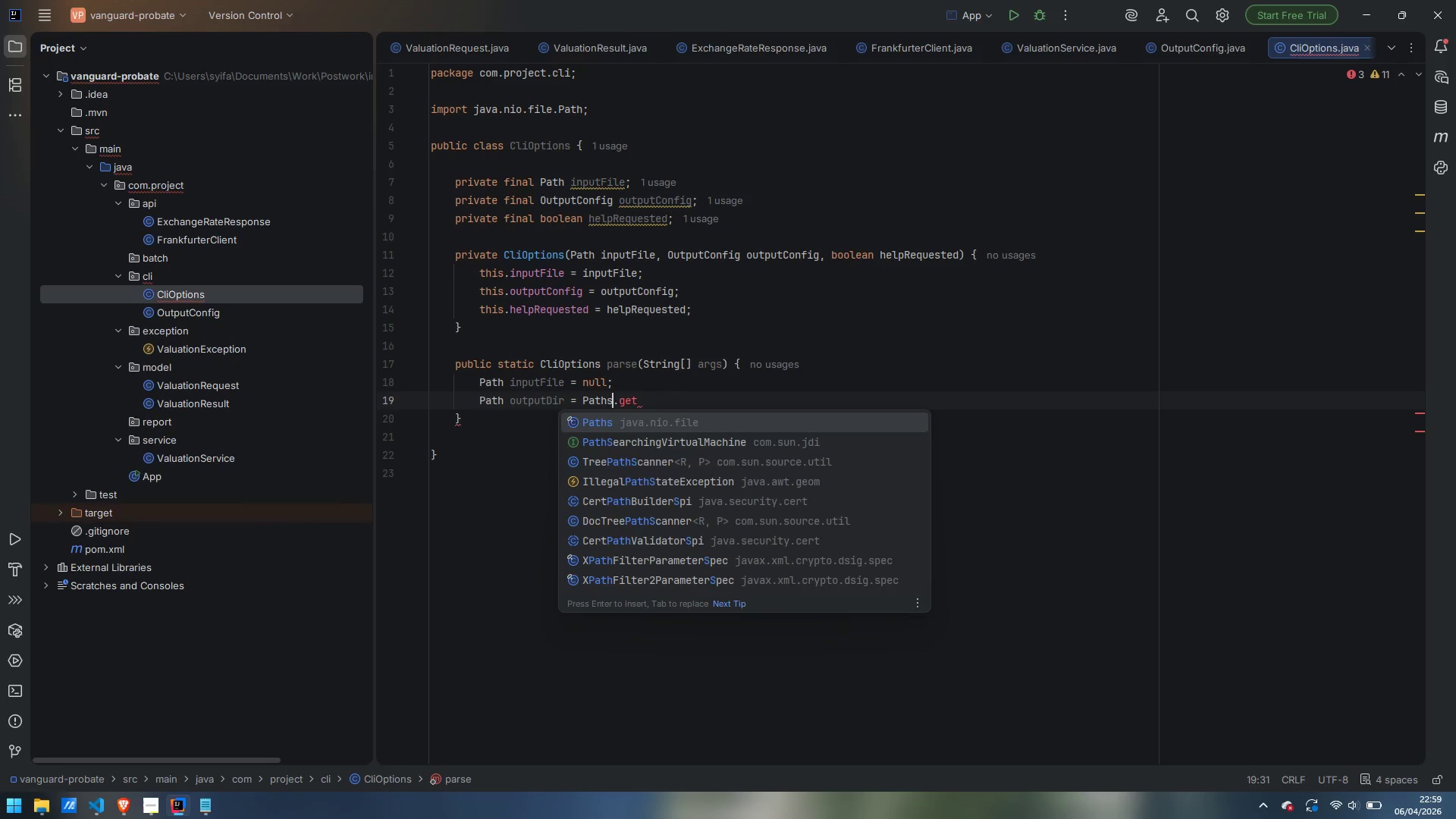 
key(ArrowRight)
 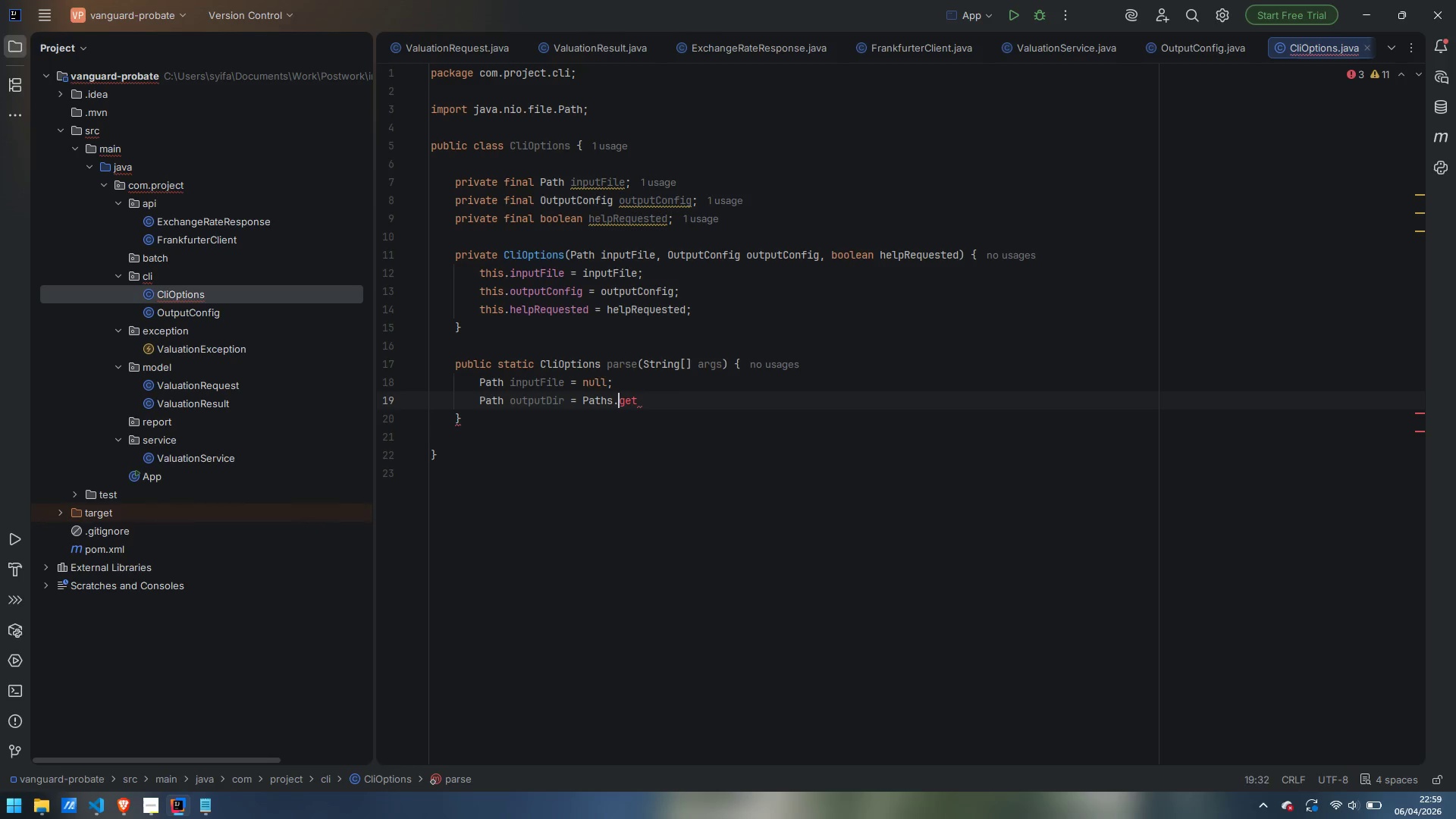 
key(ArrowRight)
 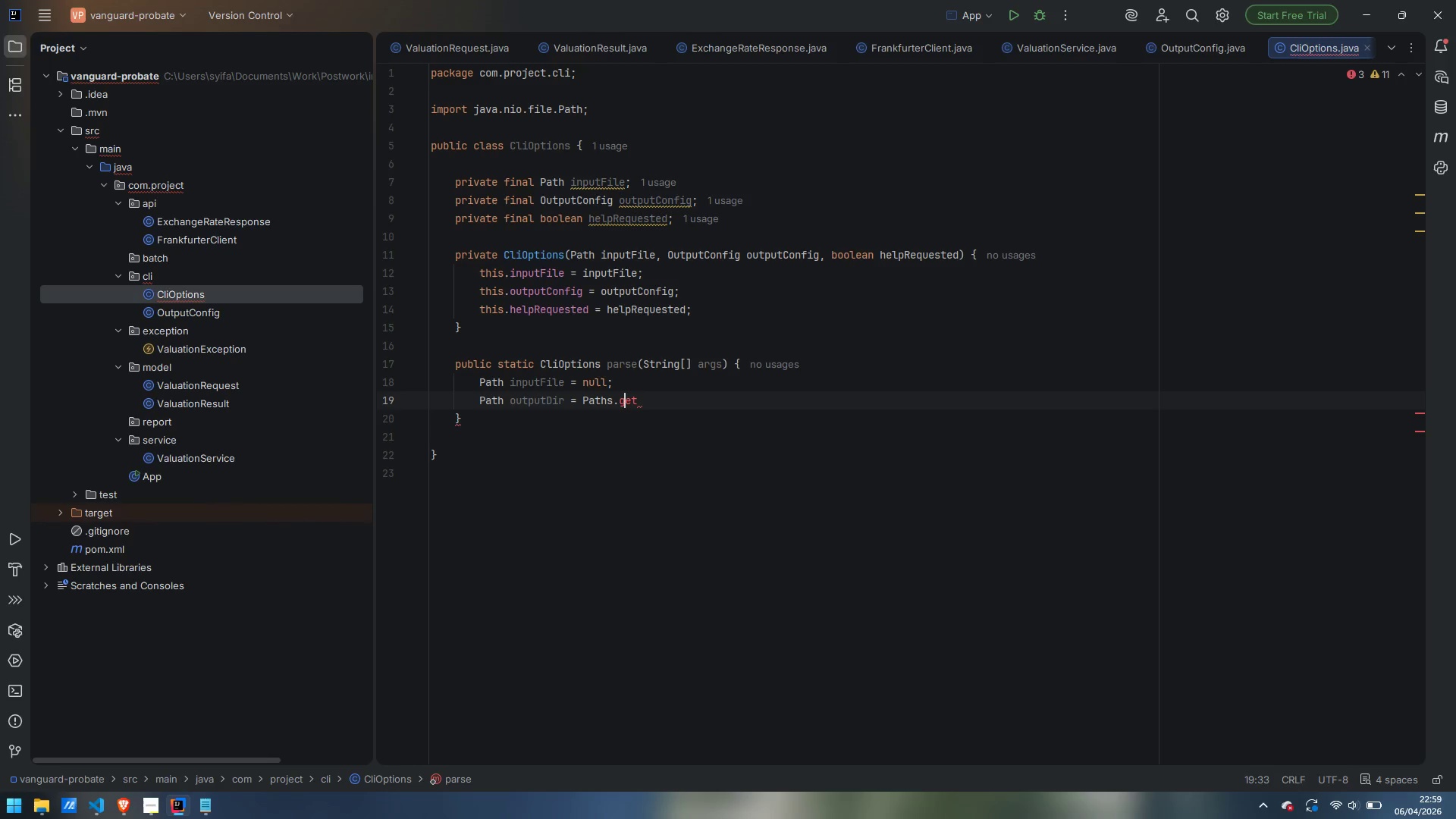 
key(ArrowRight)
 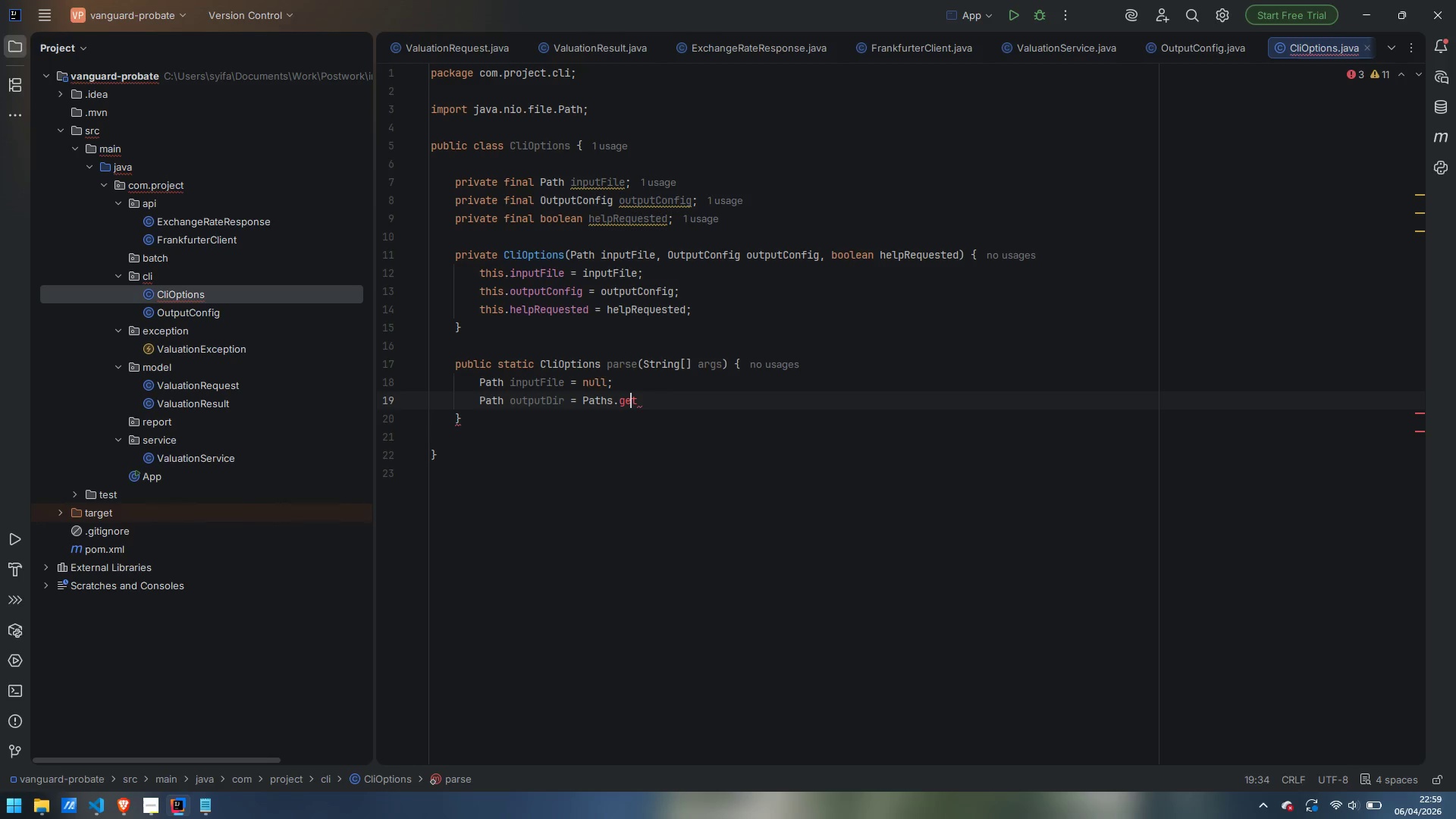 
key(ArrowRight)
 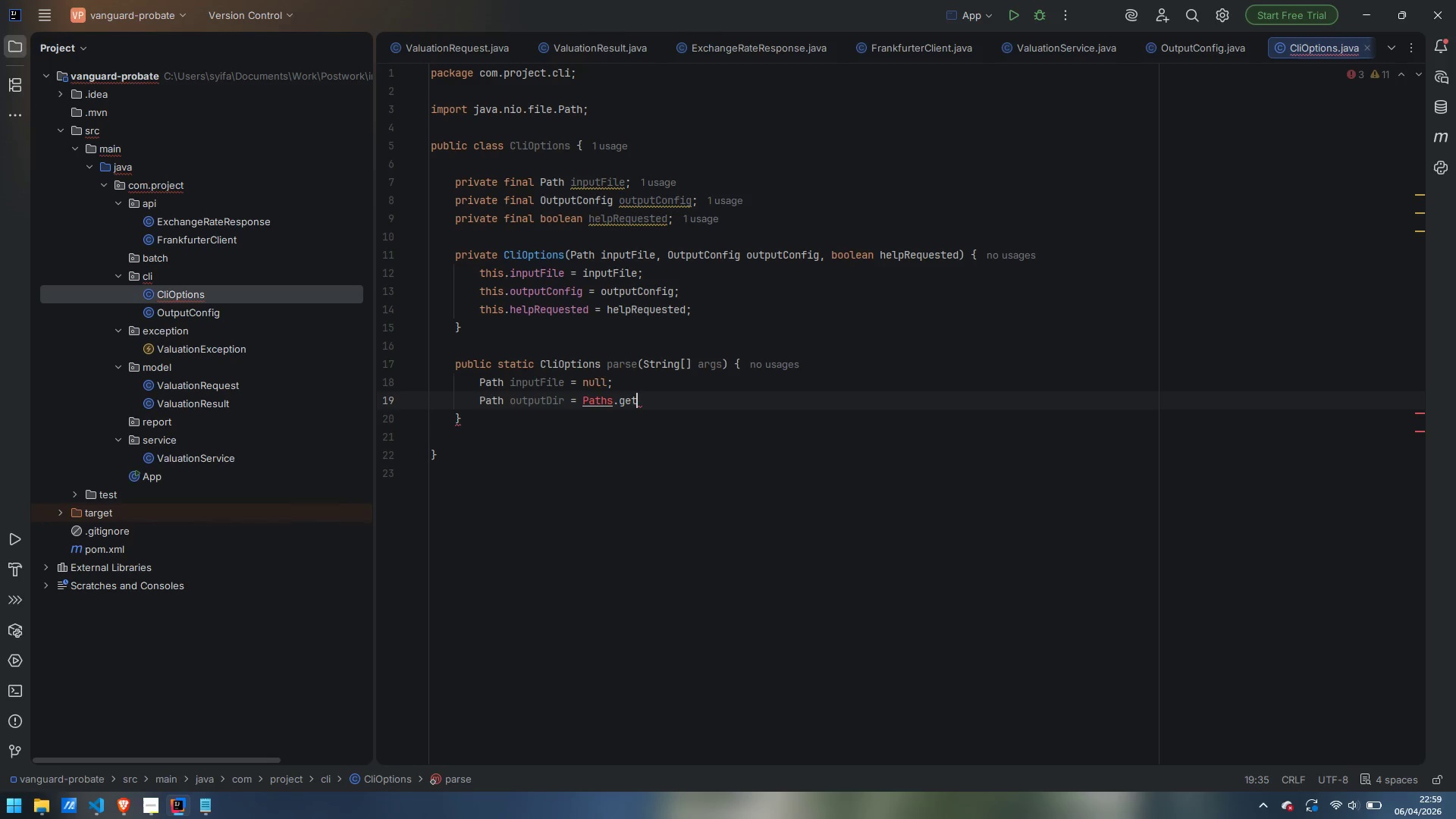 
key(Shift+9)
 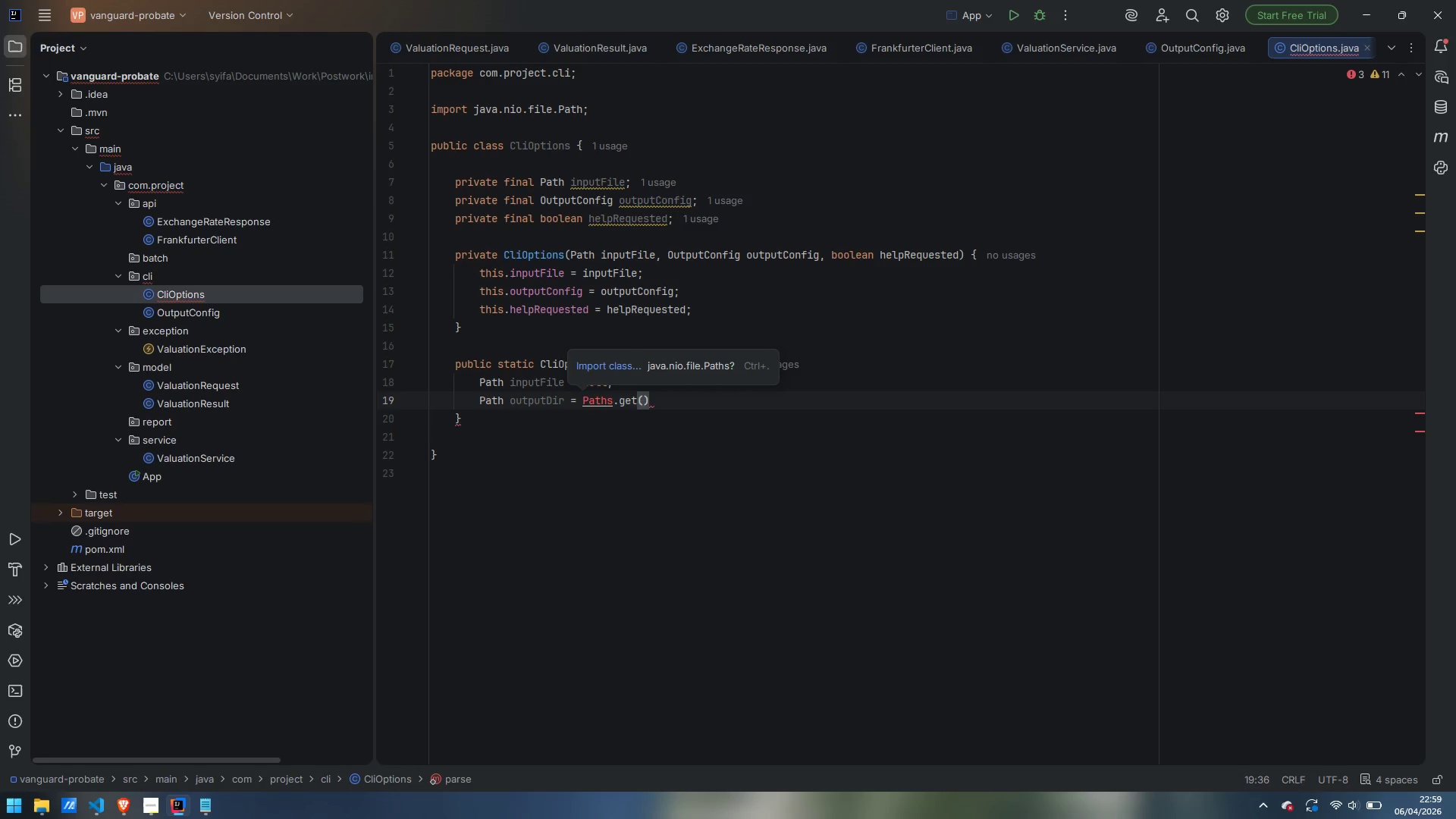 
key(Shift+Quote)
 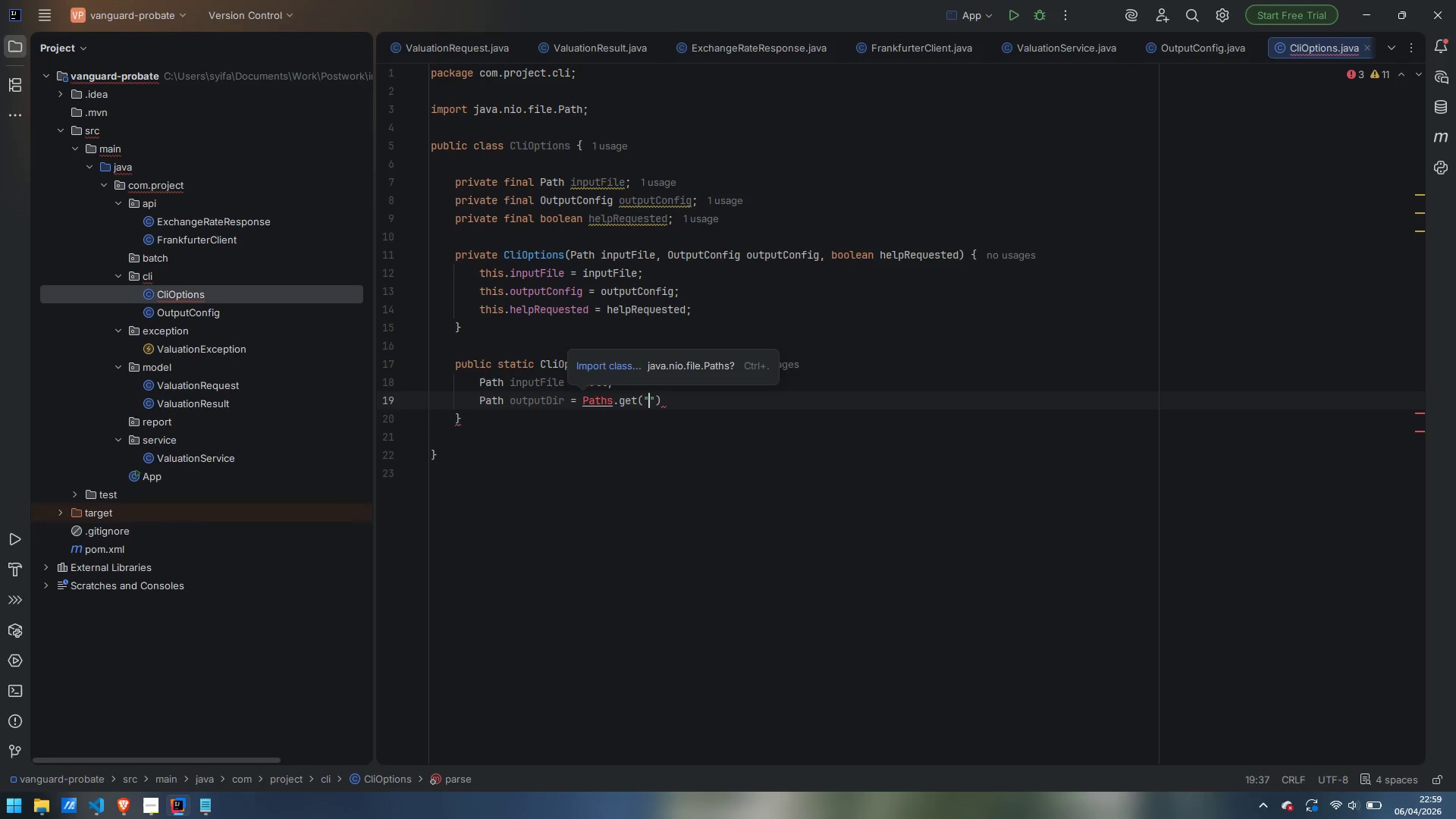 
key(Control+Period)
 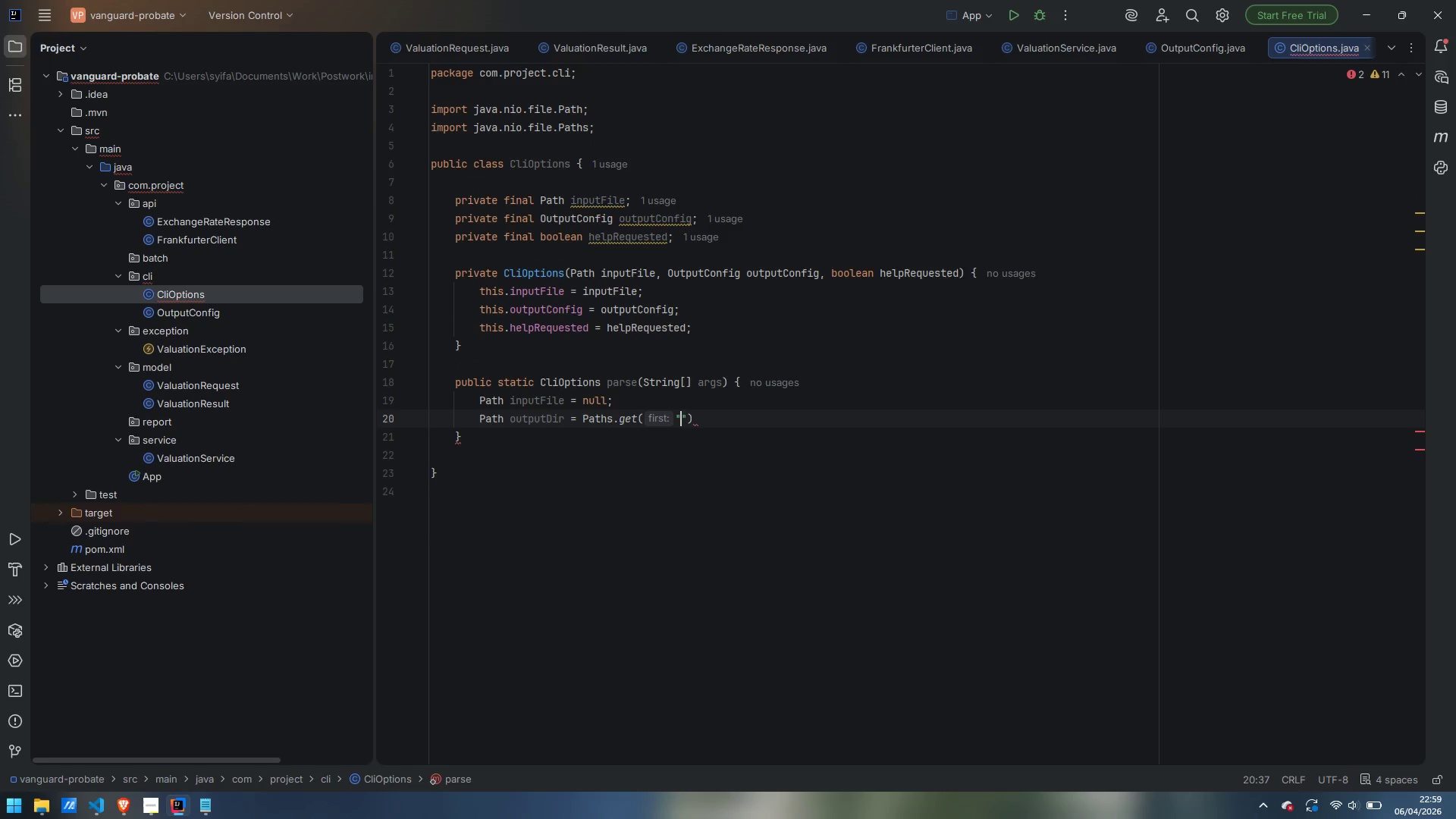 
key(ArrowRight)
 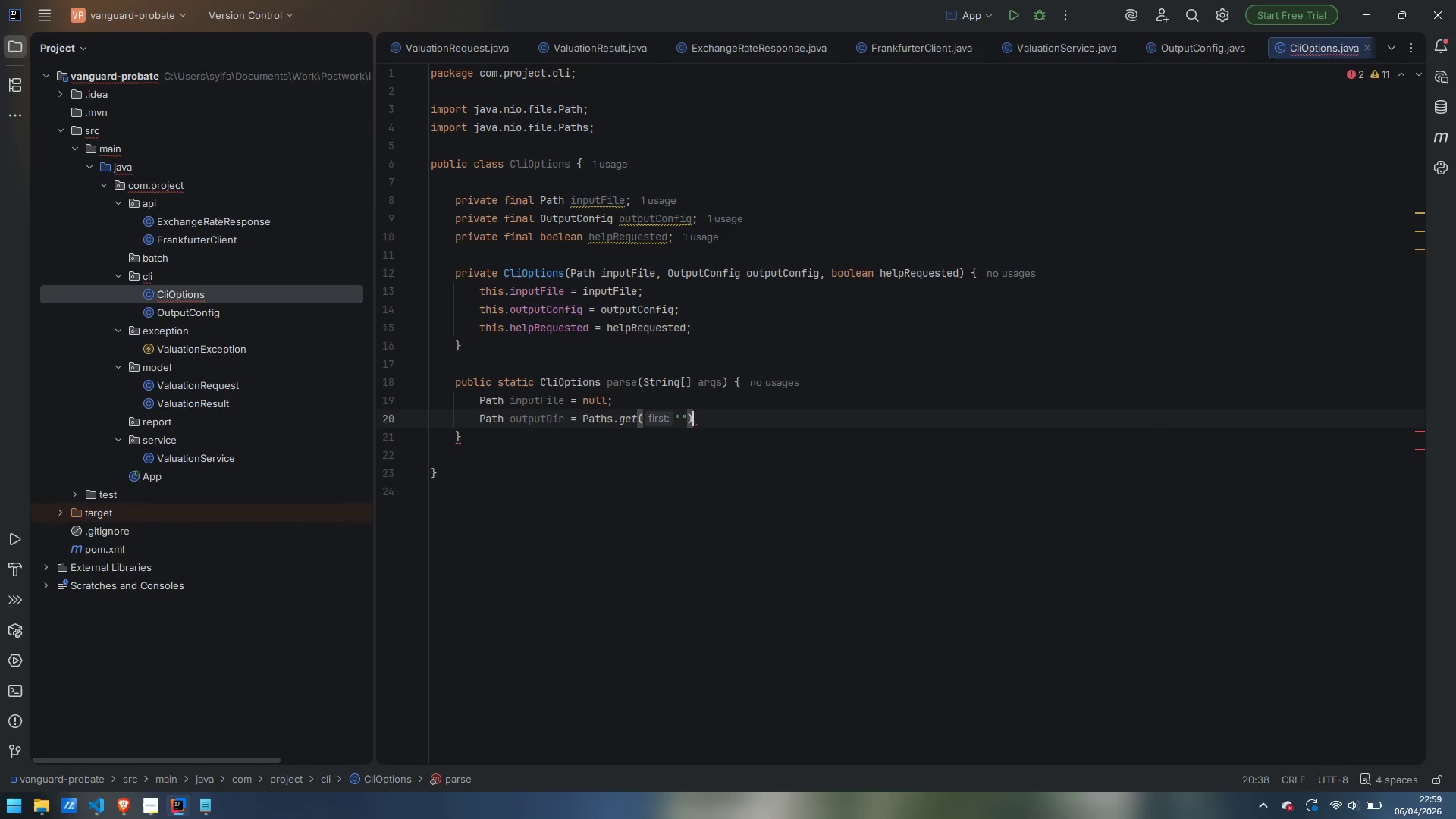 
key(ArrowRight)
 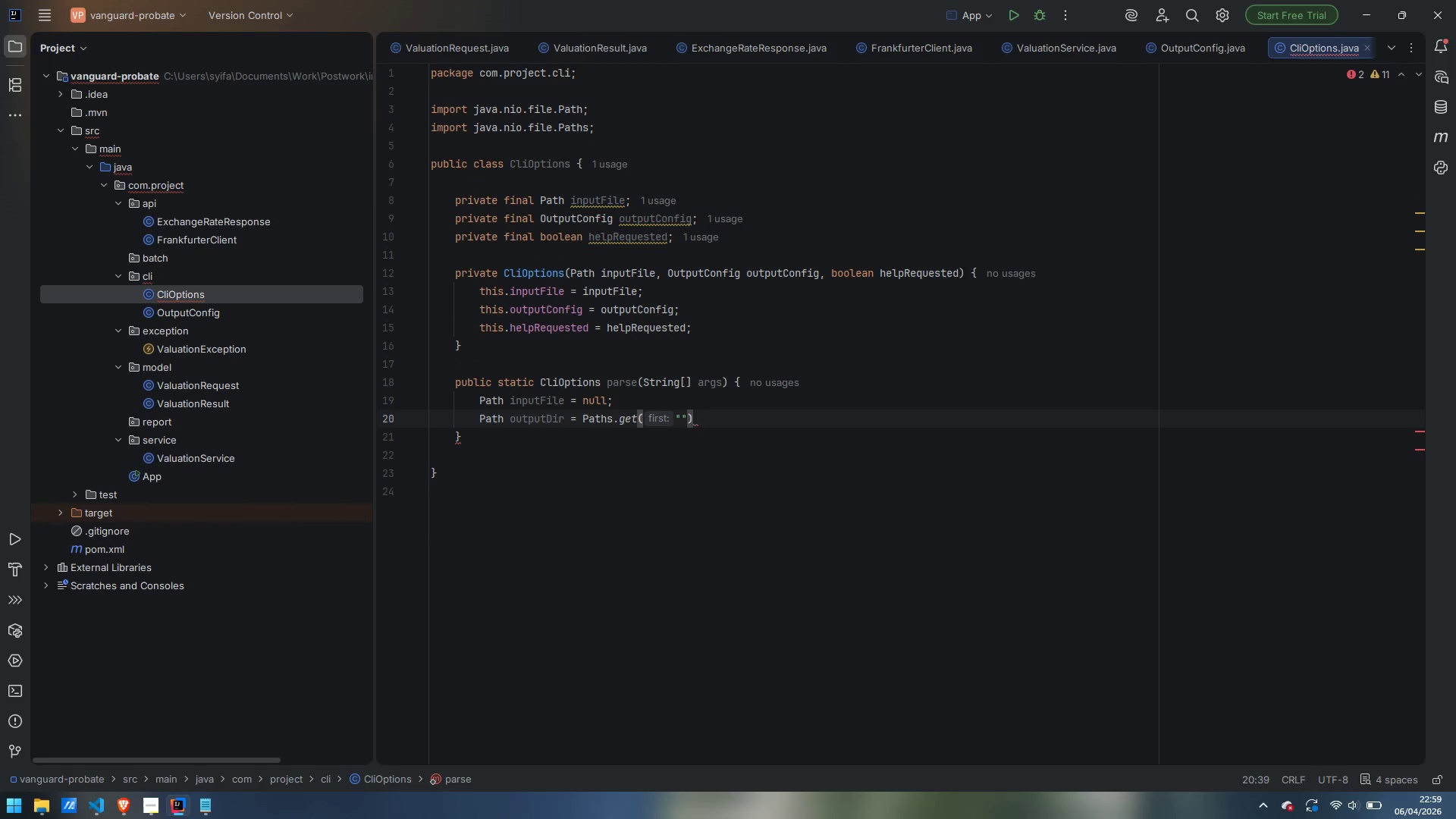 
key(Semicolon)
 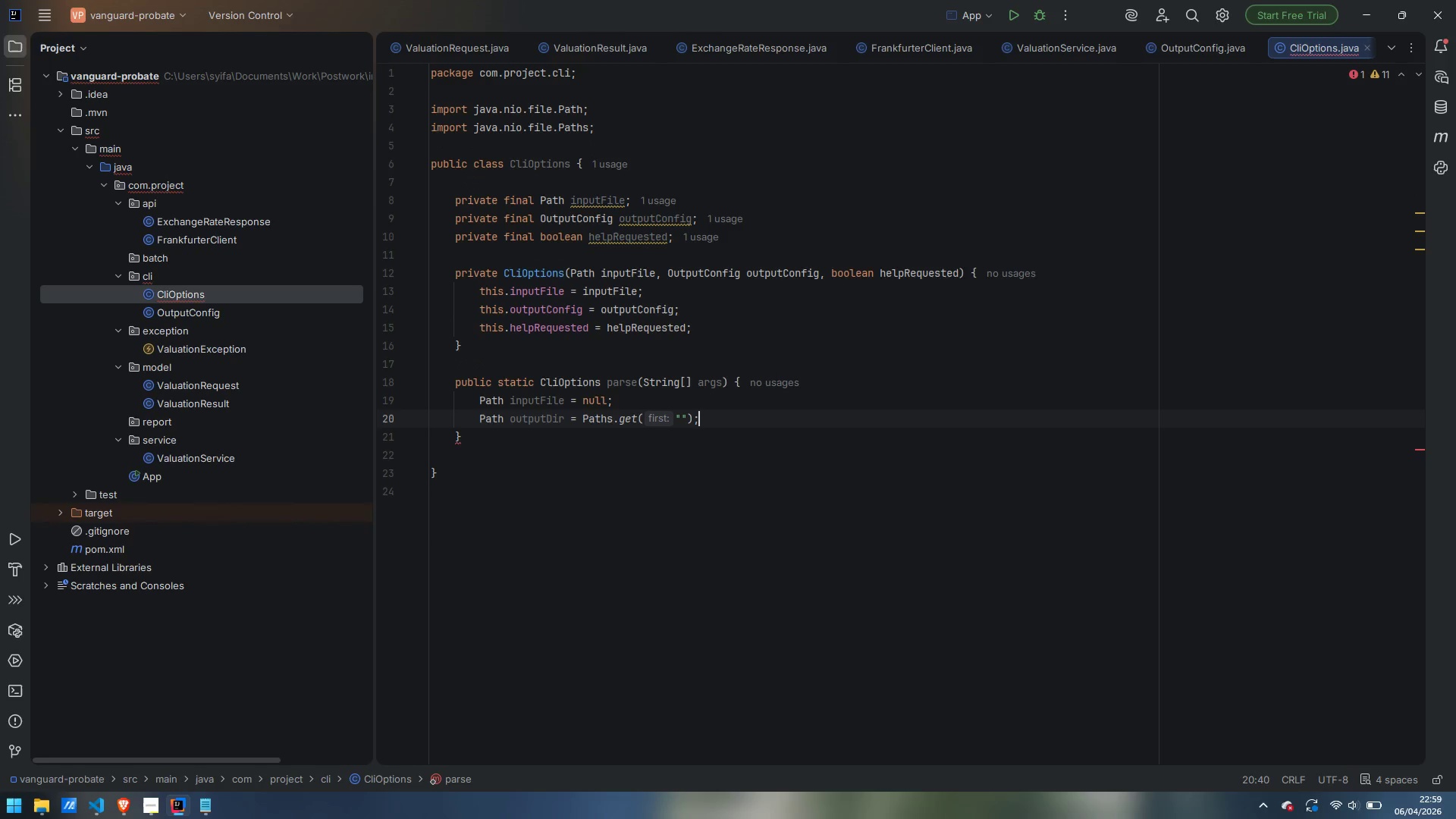 
key(Enter)
 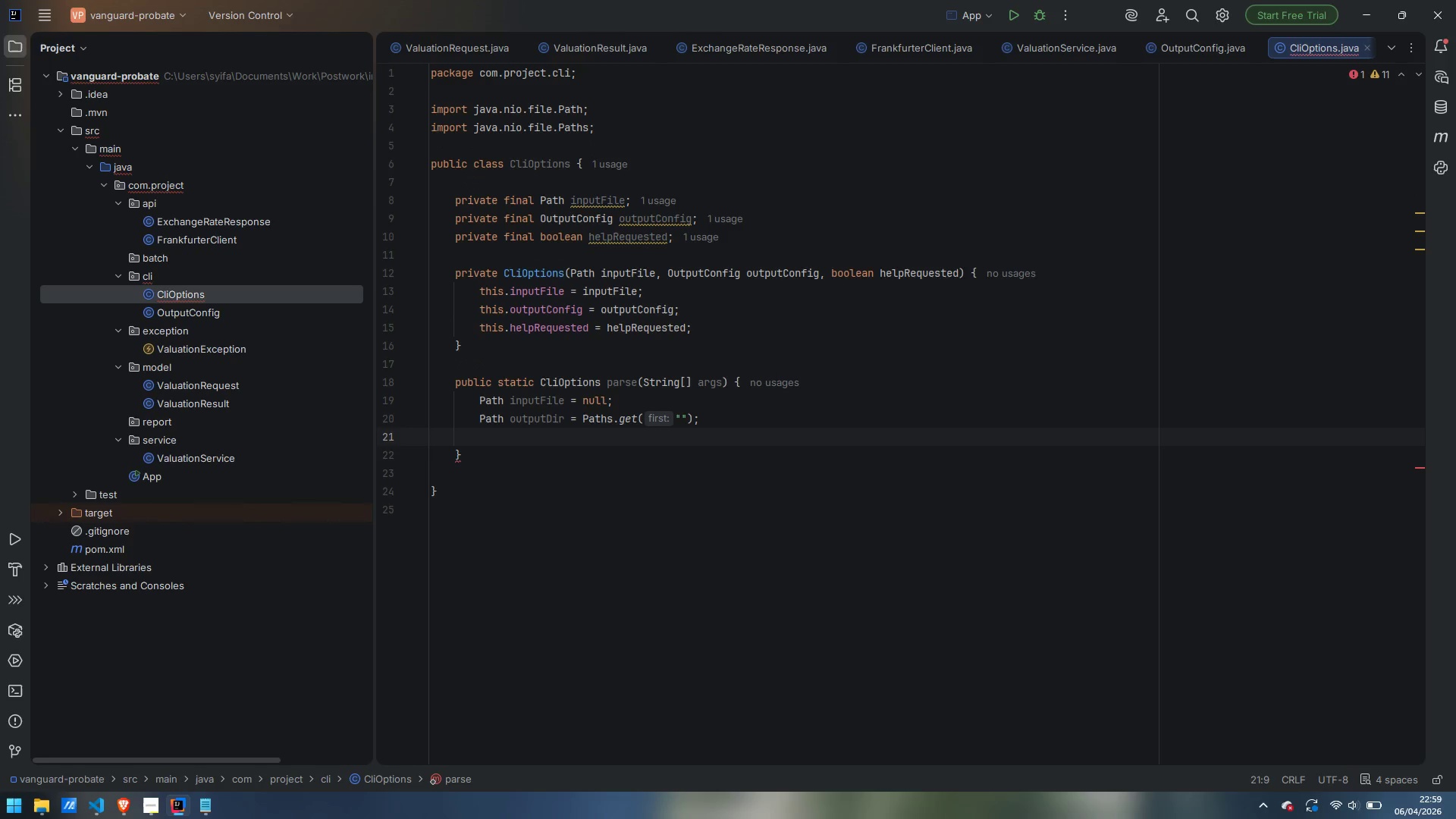 
type(OutputConfig)
 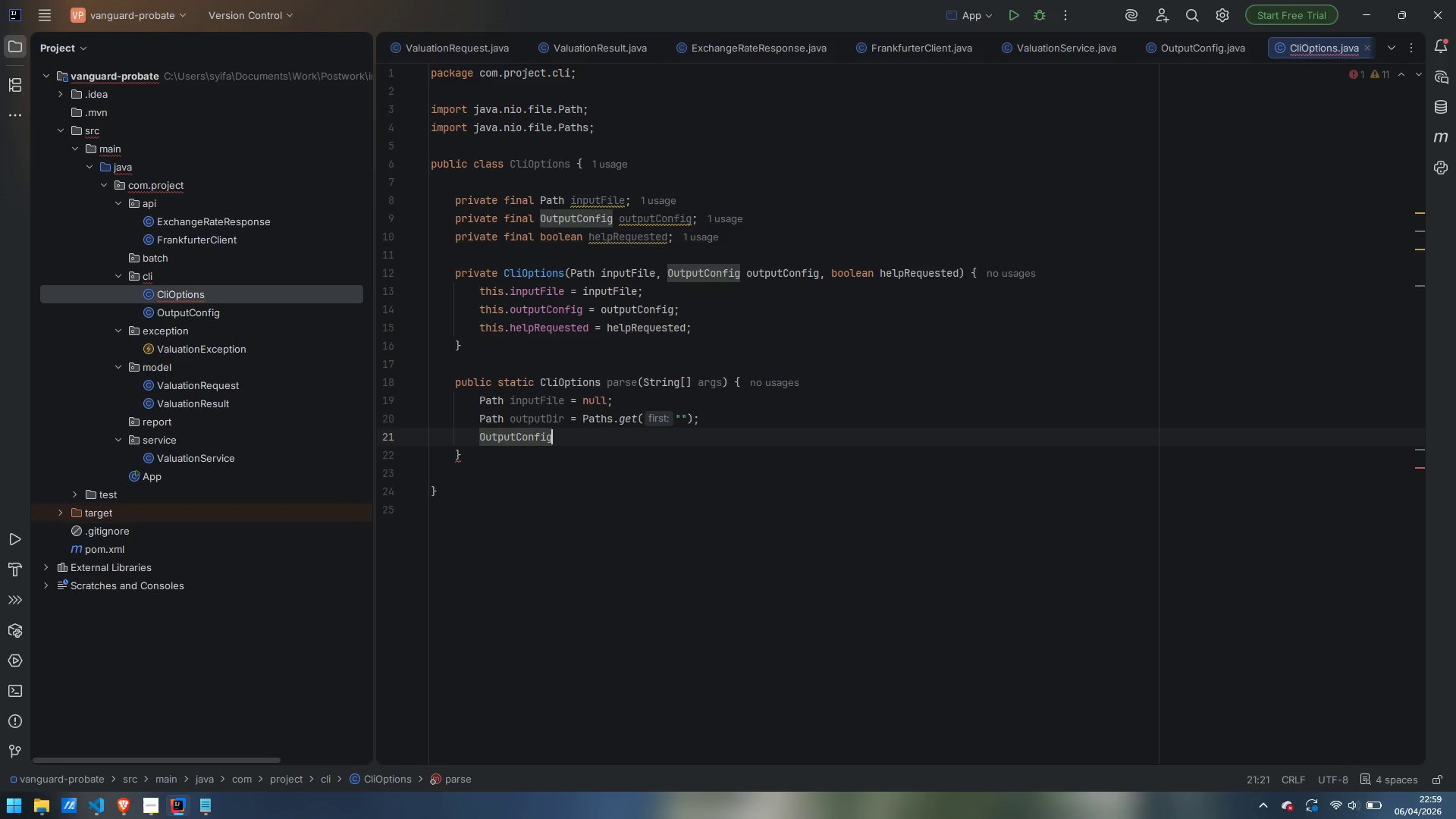 
 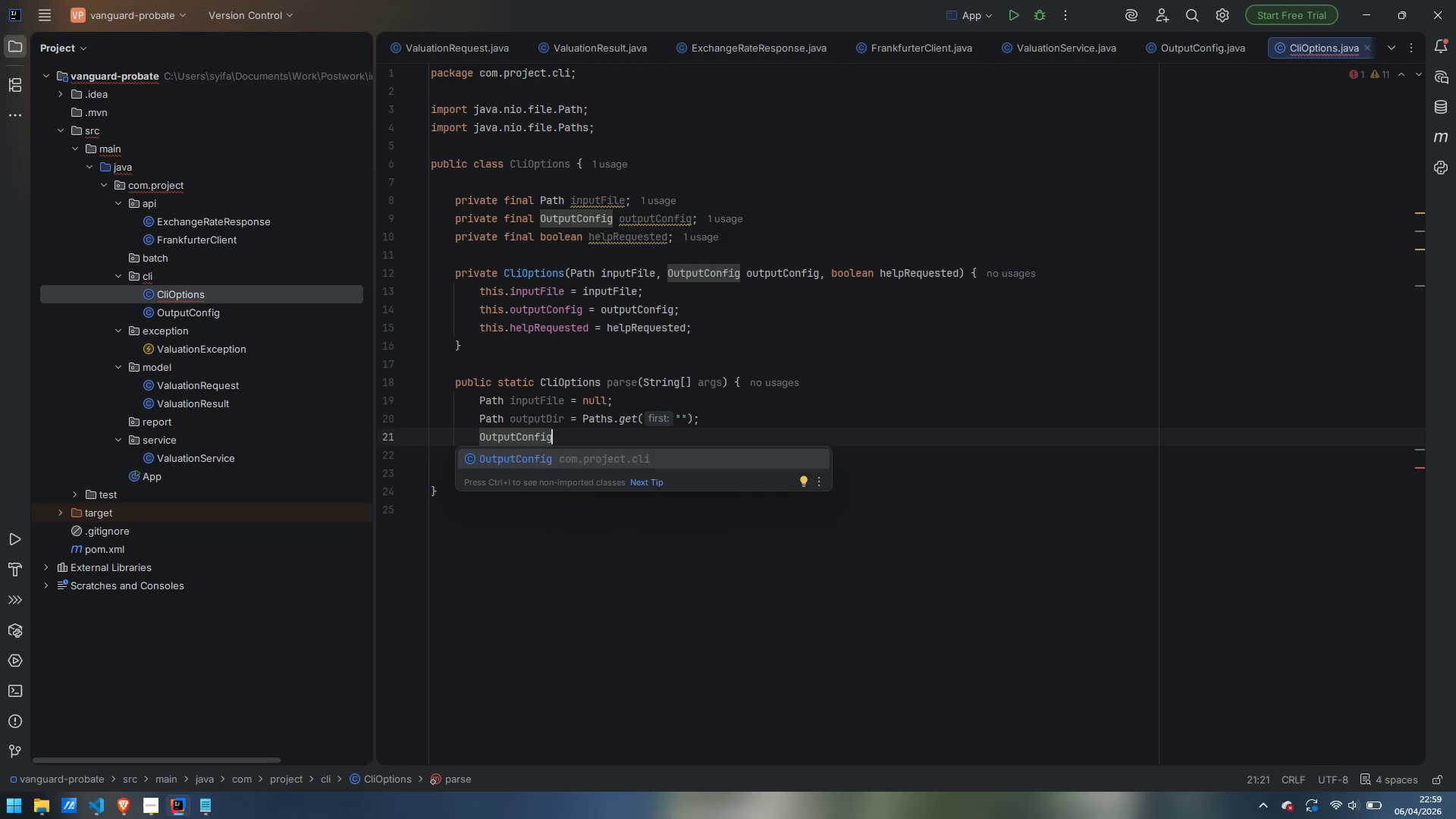 
key(Enter)
 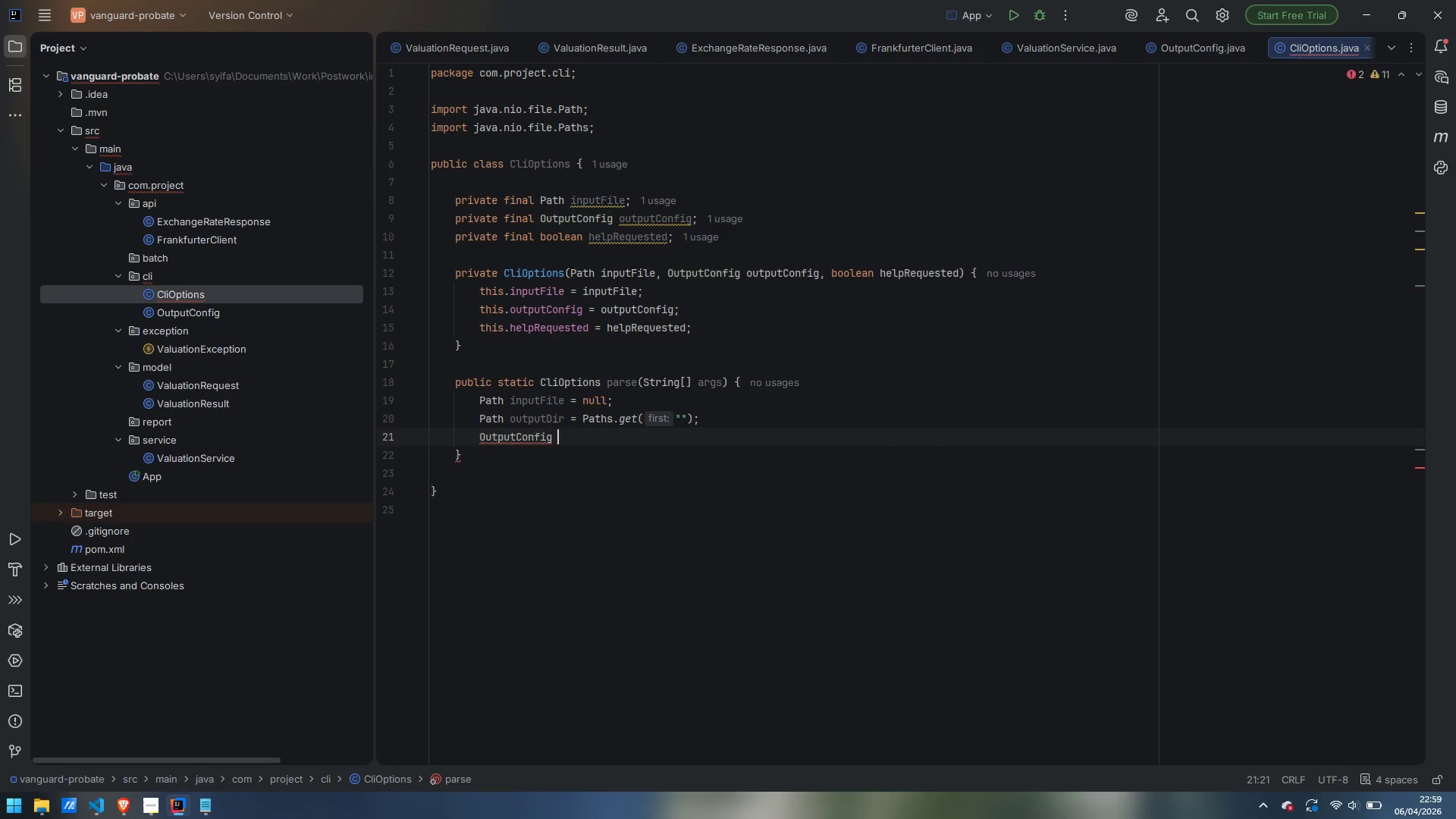 
type( )
key(Backspace)
type(.For)
 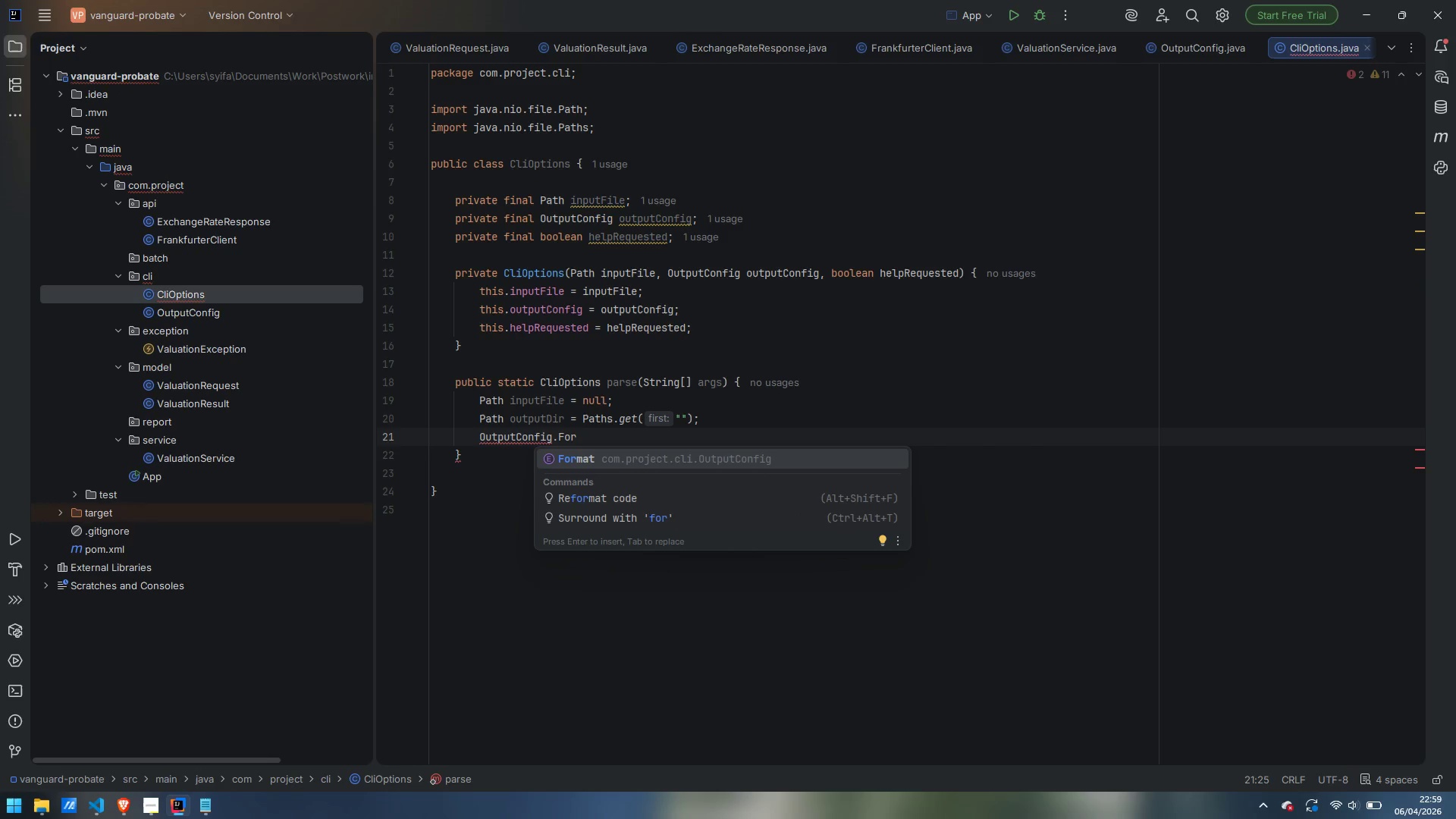 
wait(6.81)
 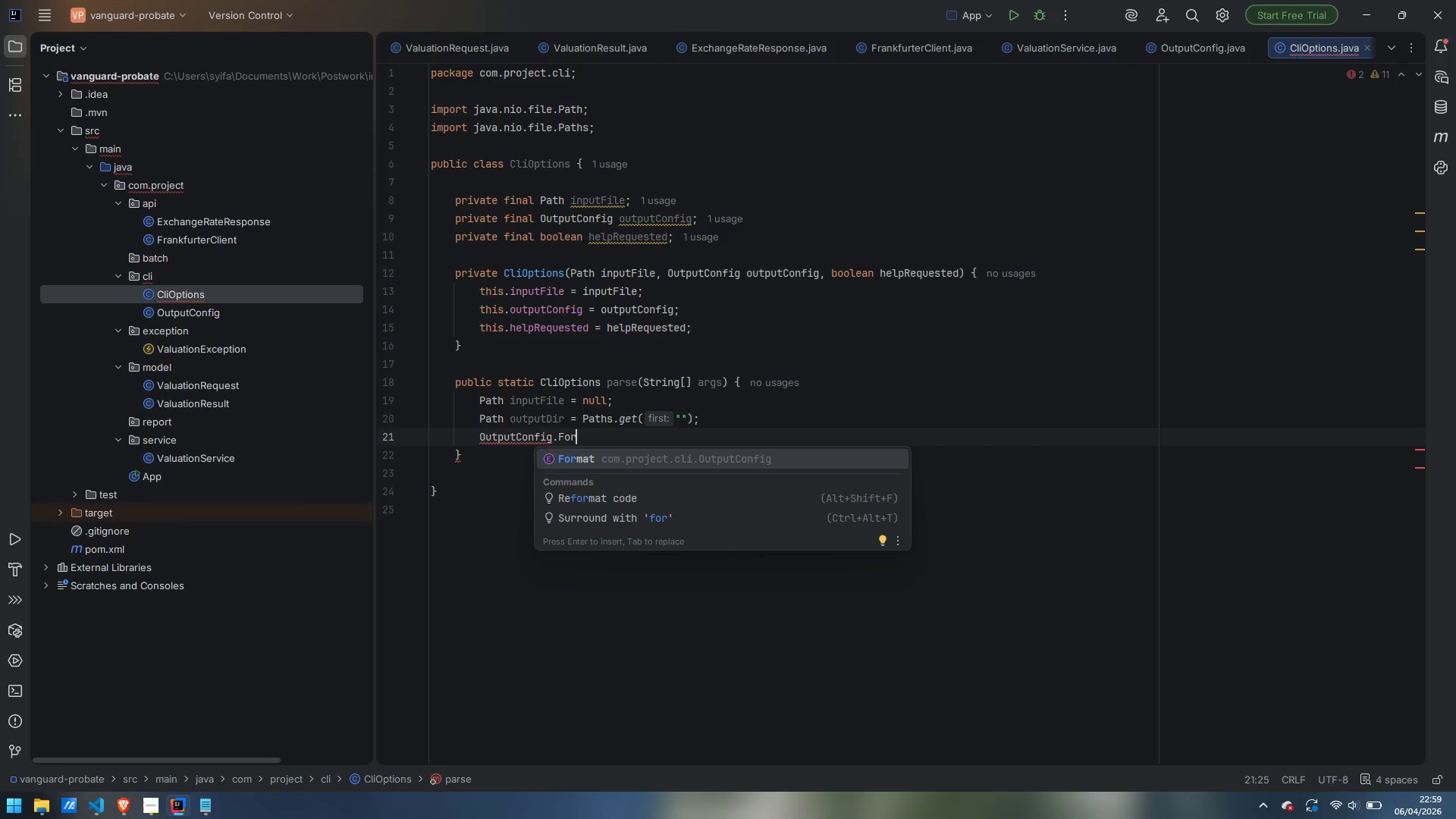 
type(mat format = OutputConfig.Format.TXT;)
 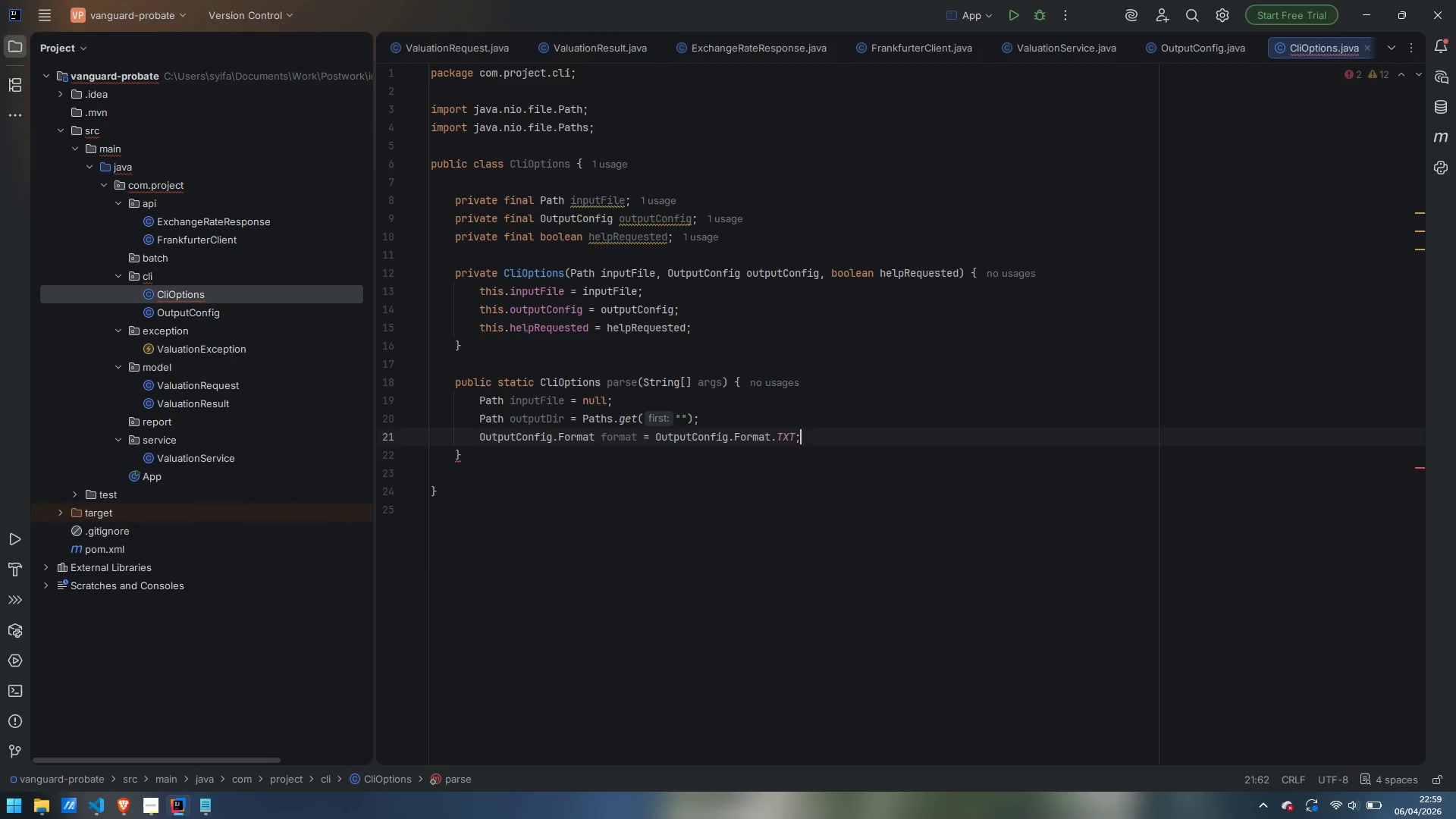 
key(Enter)
 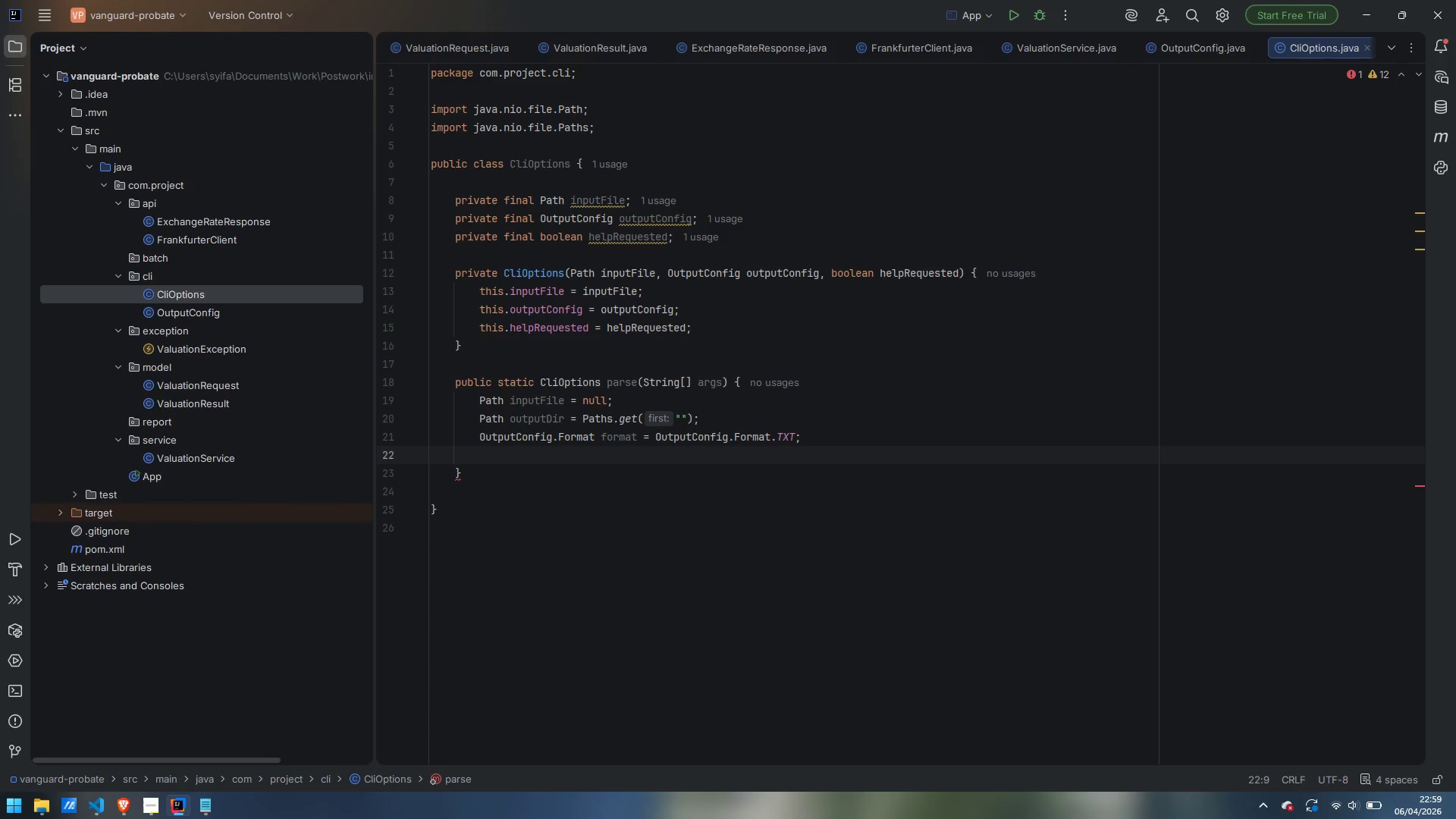 
type(boolean helpRequested = false;)
 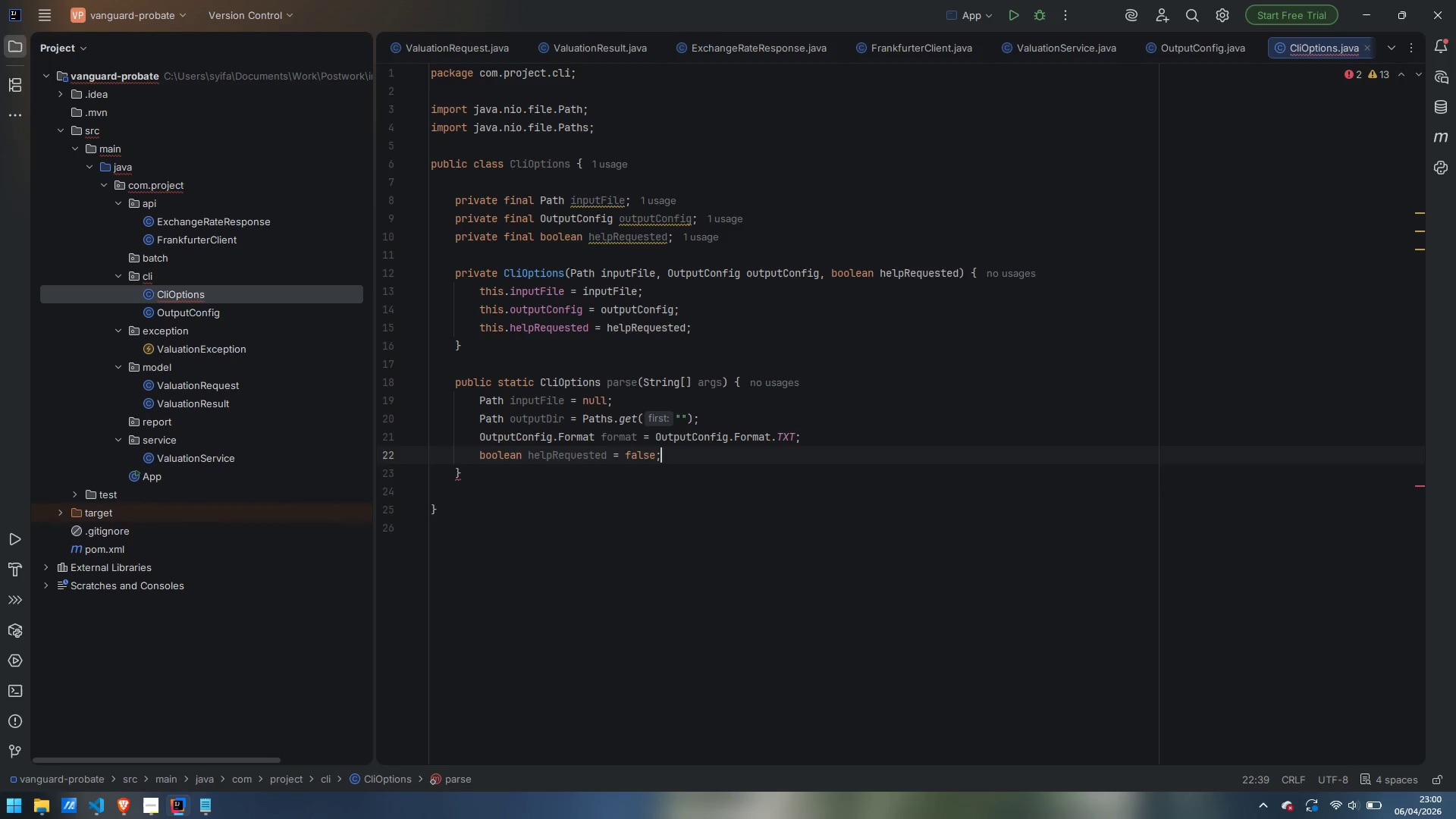 
key(Enter)
 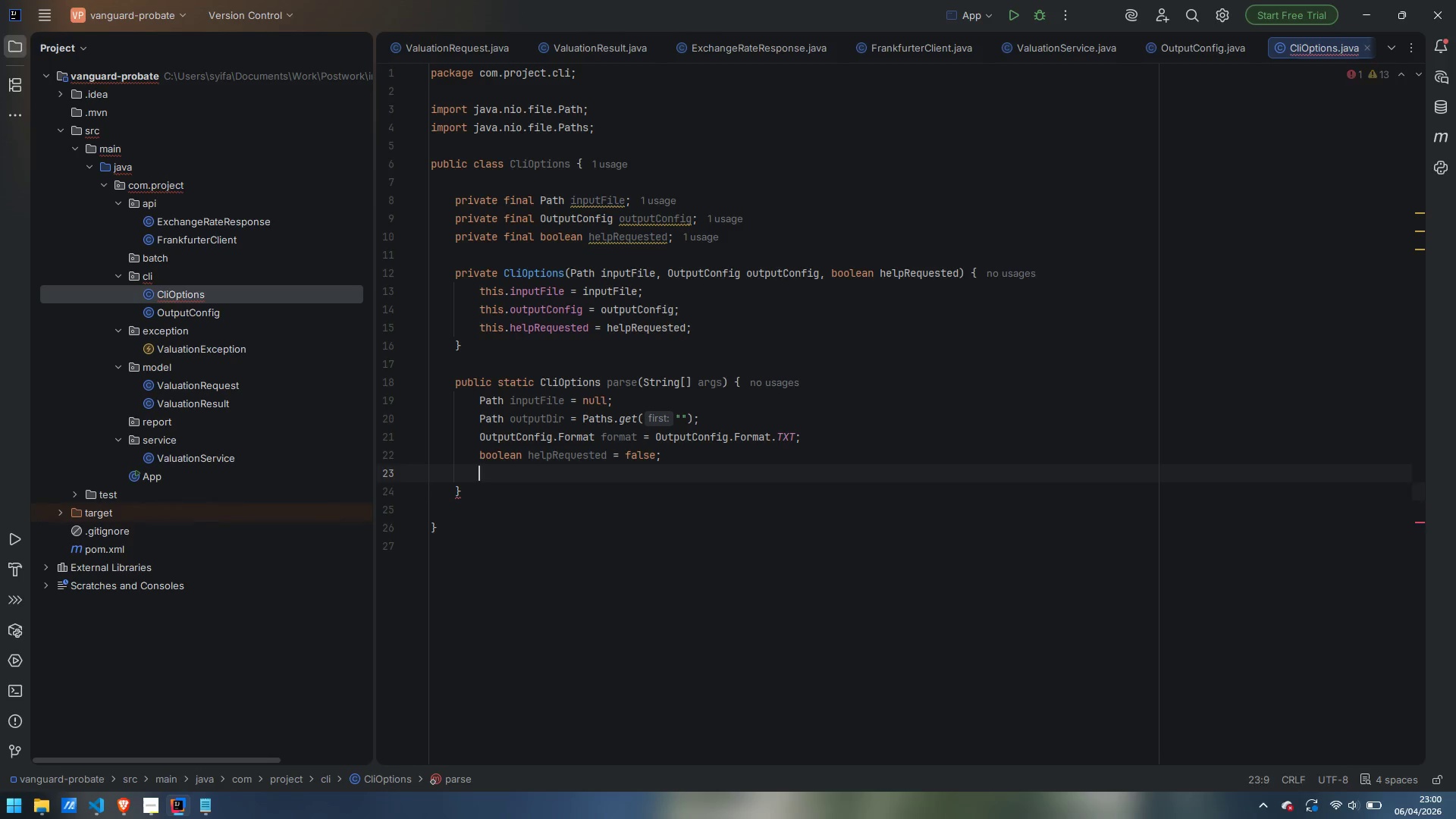 
key(Enter)
 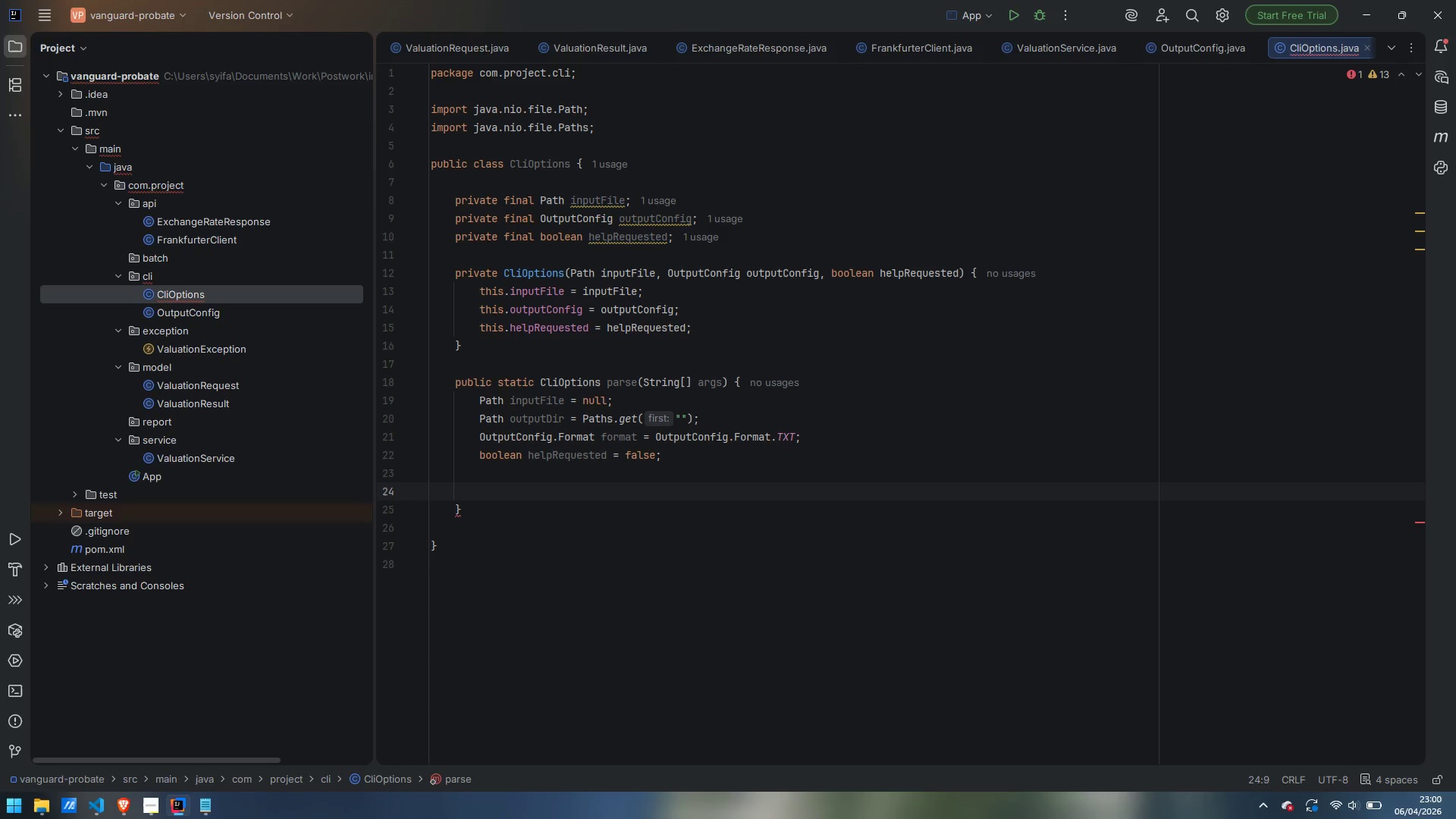 
type(for (int i = 0; i < args.lenth)
 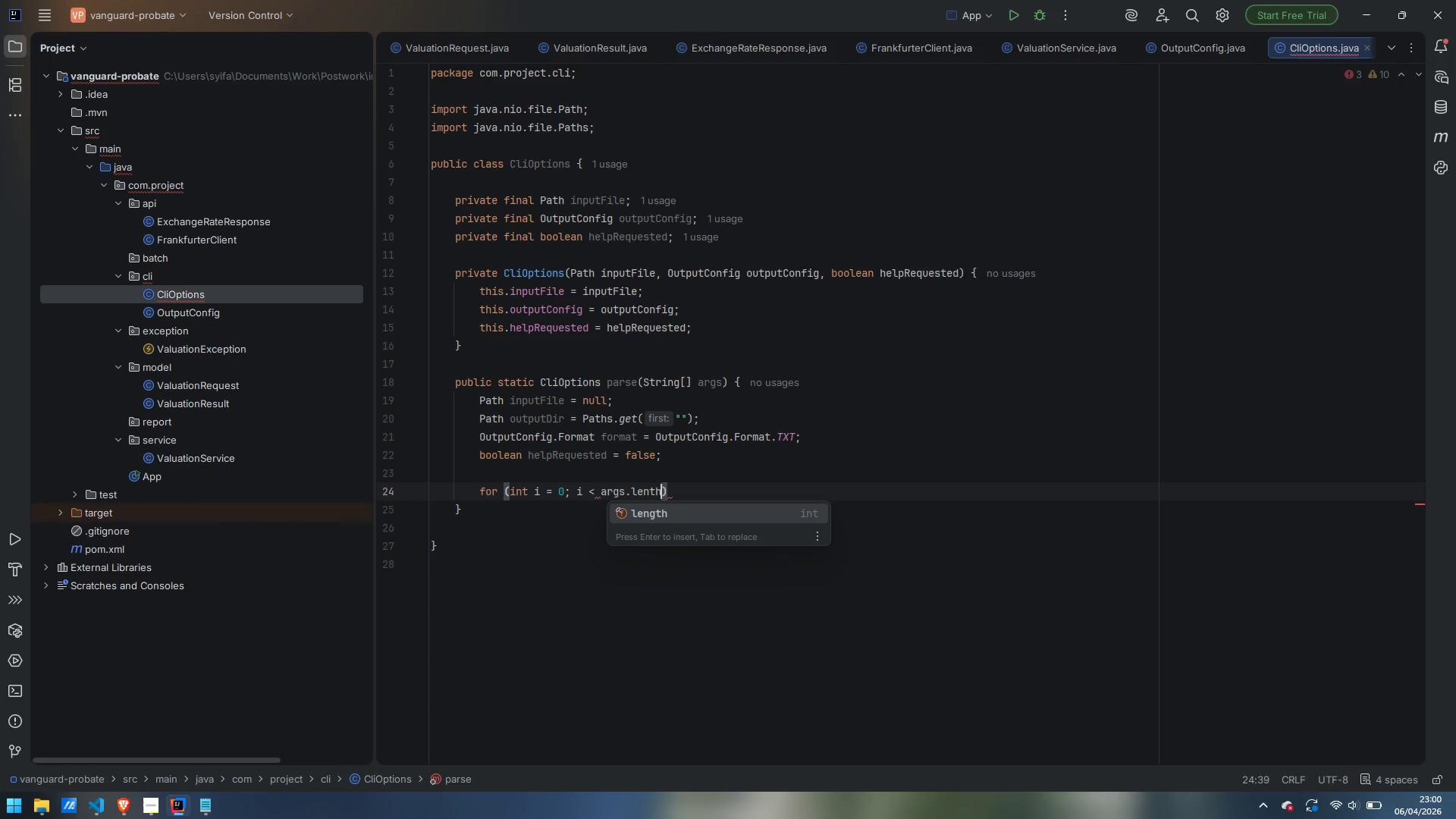 
key(Enter)
 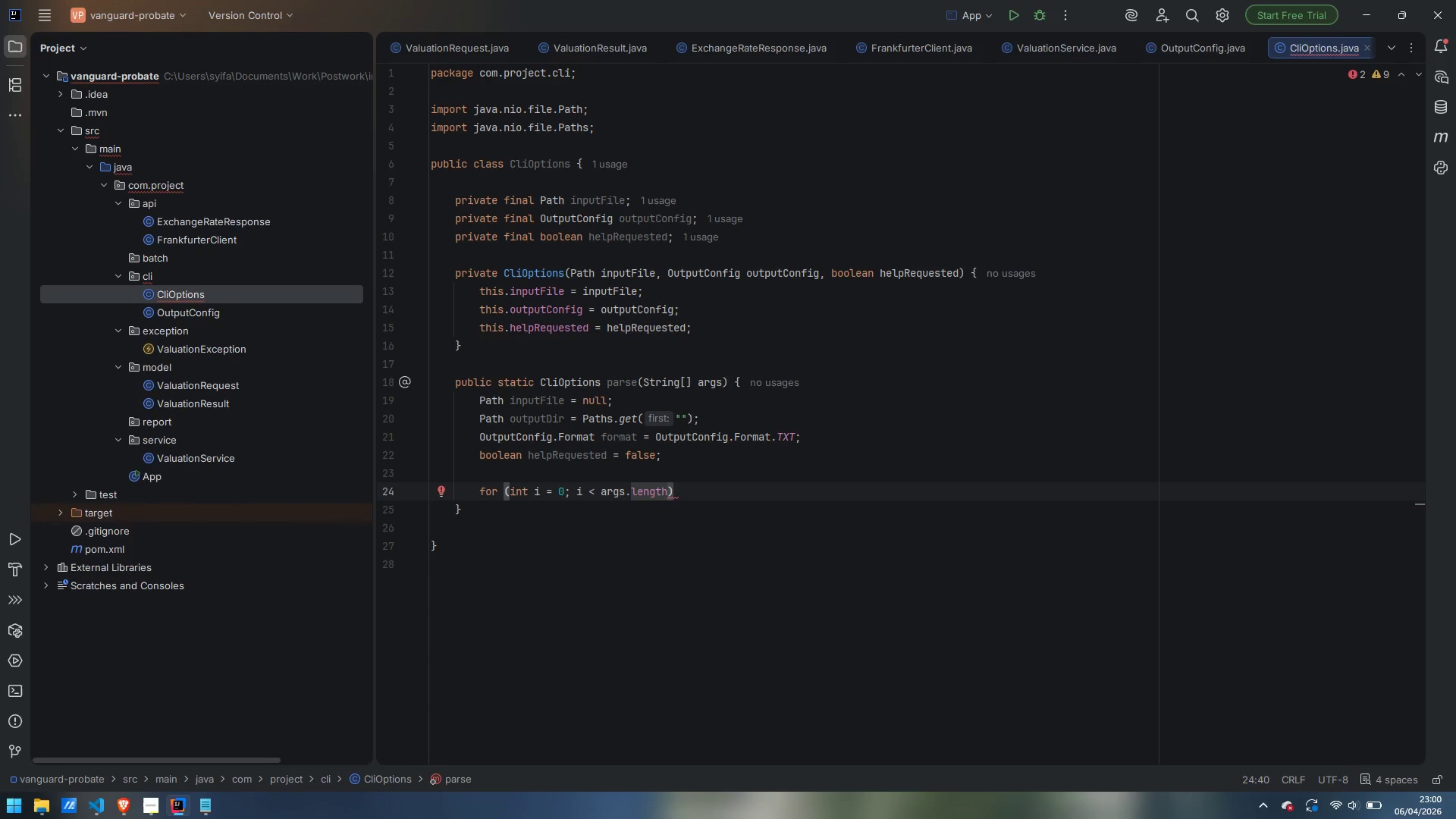 
key(Semicolon)
 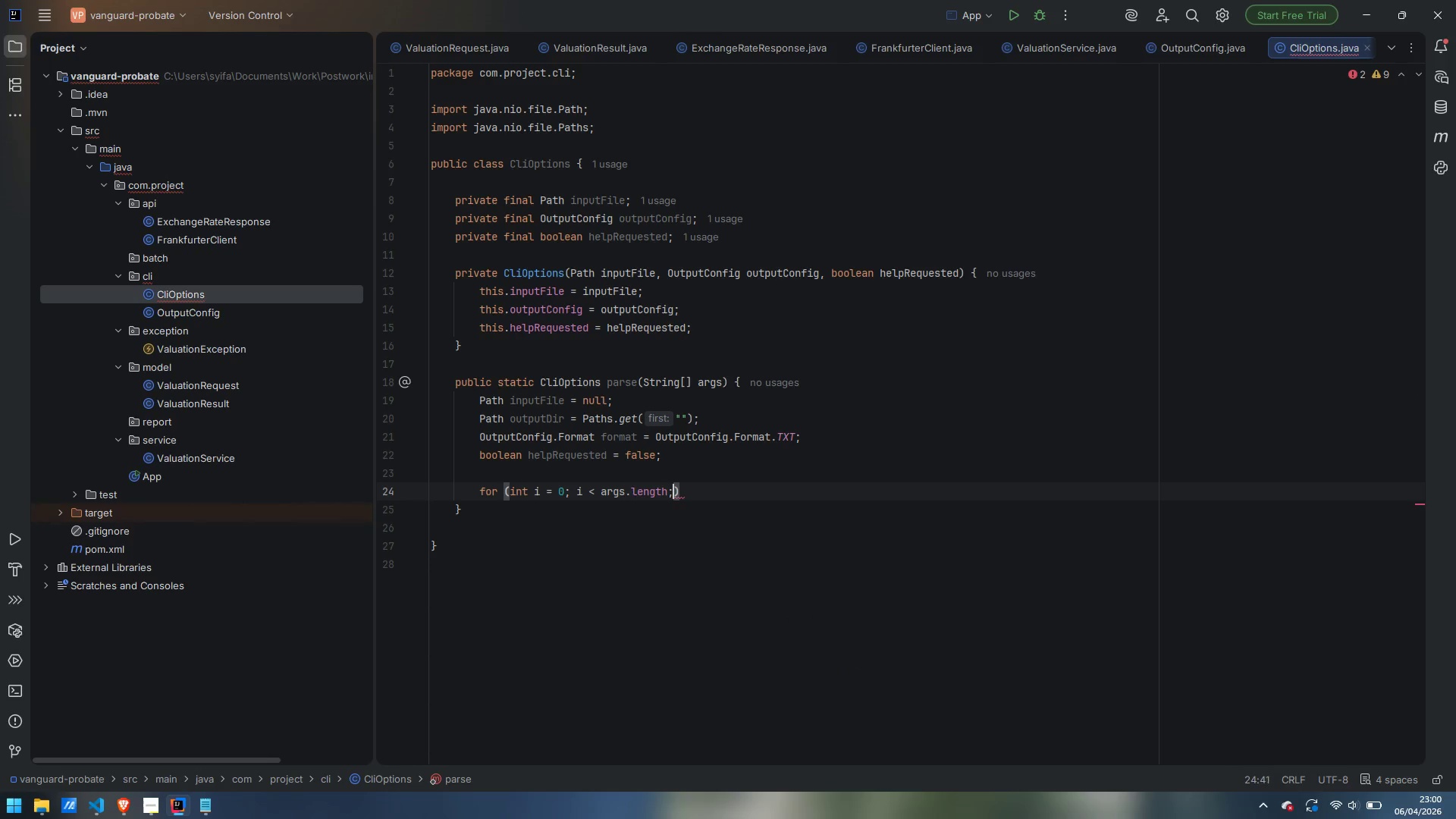 
key(Space)
 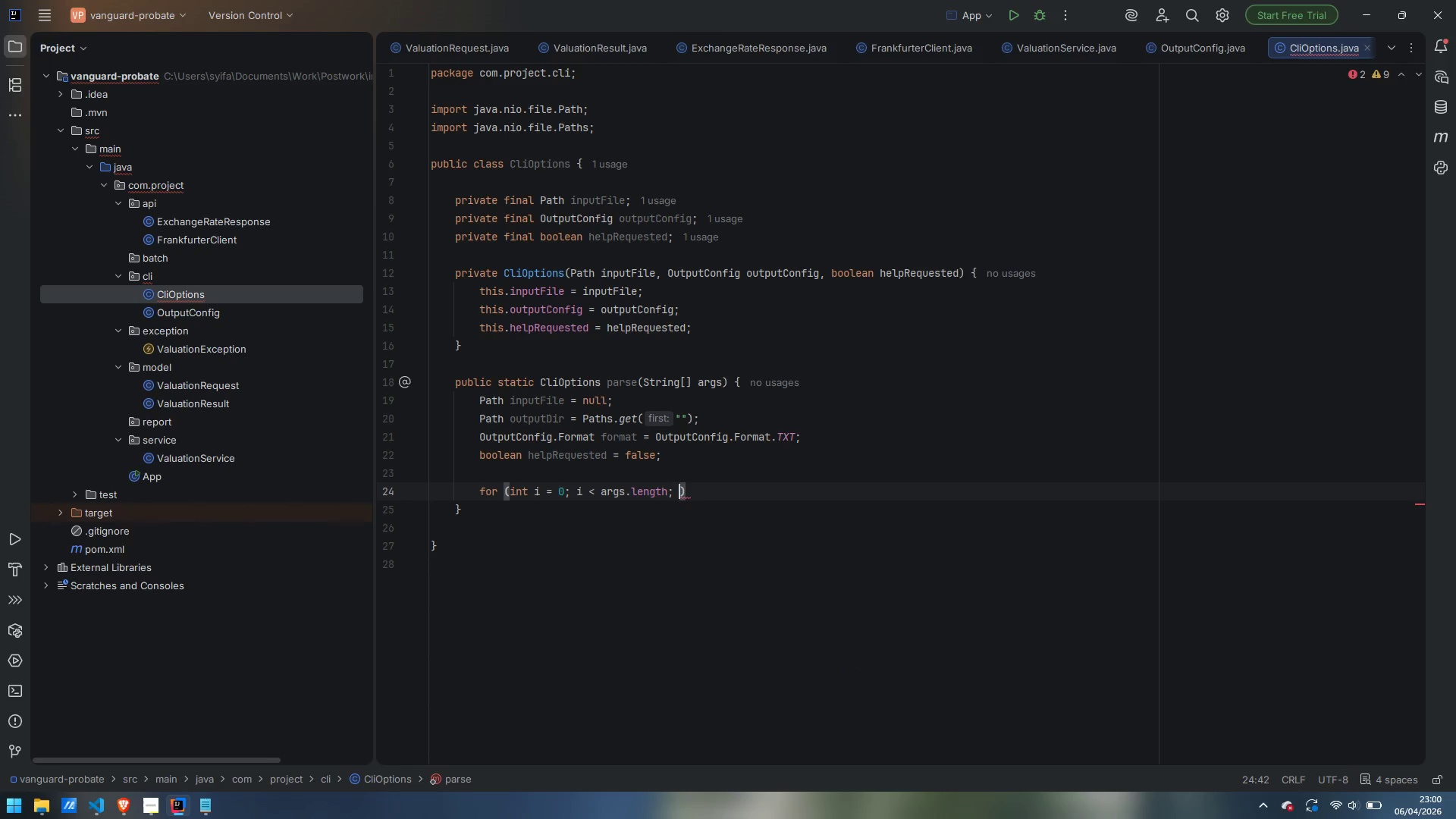 
key(I)
 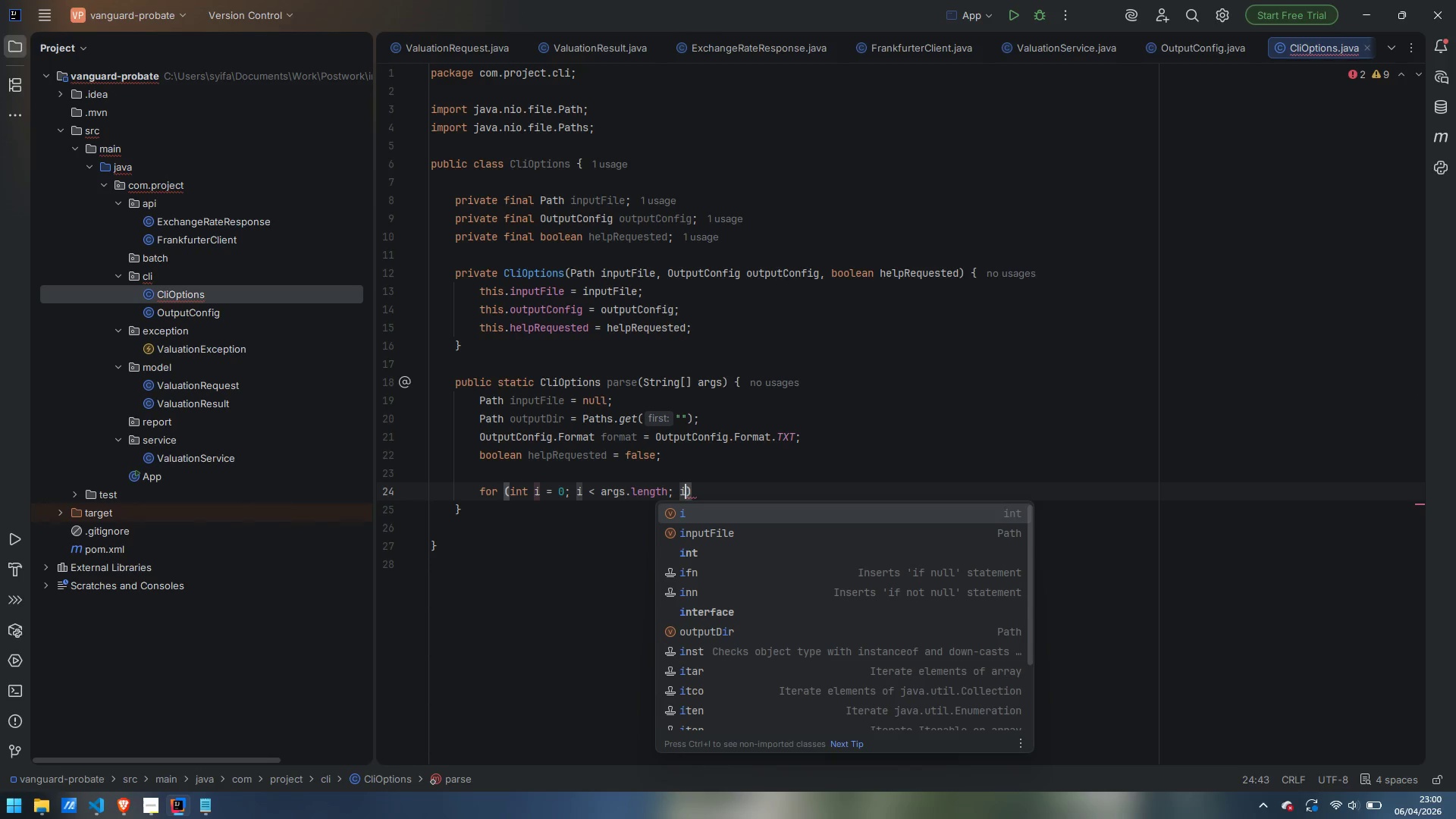 
key(Shift+Equal)
 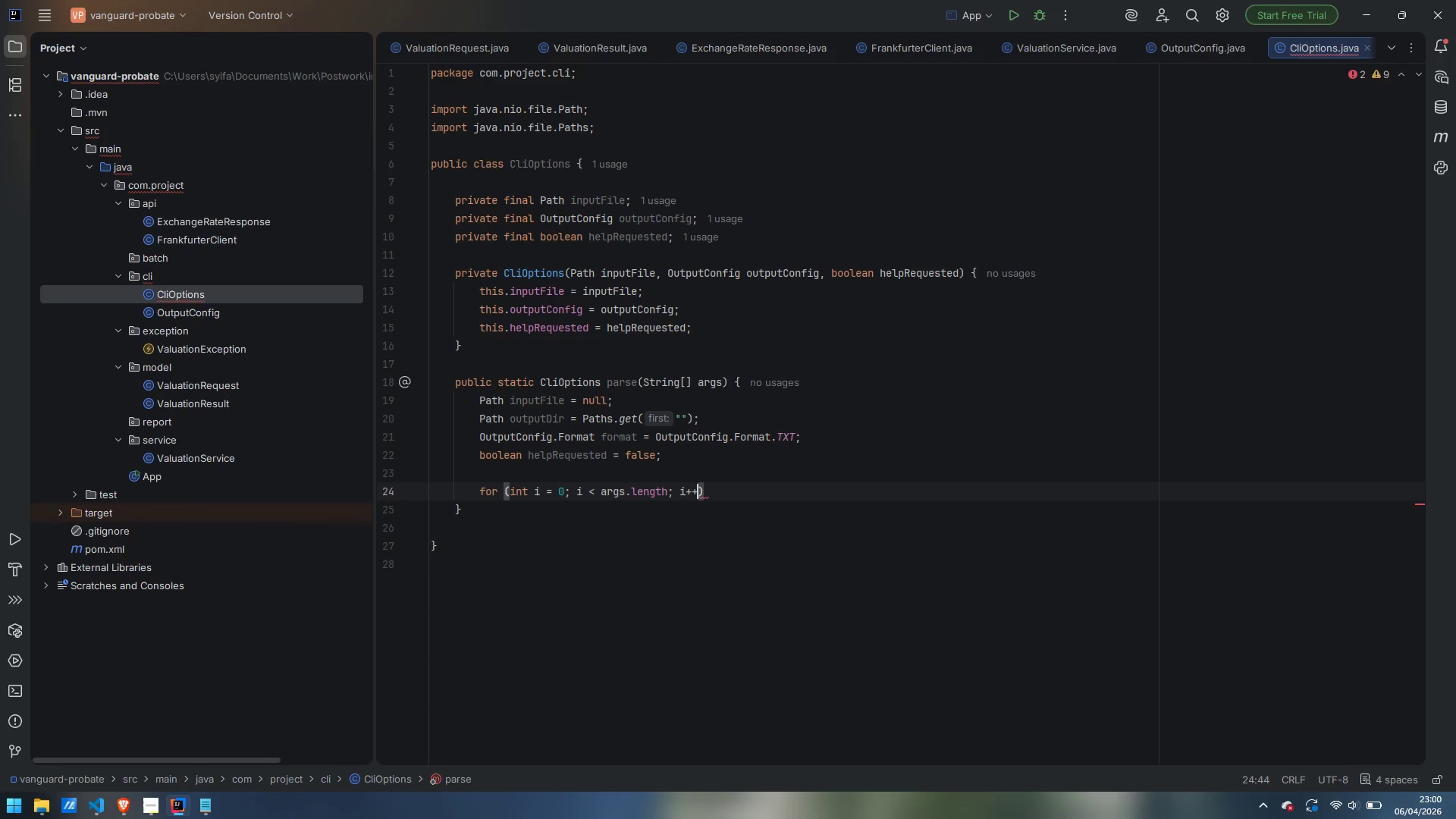 
key(Shift+Equal)
 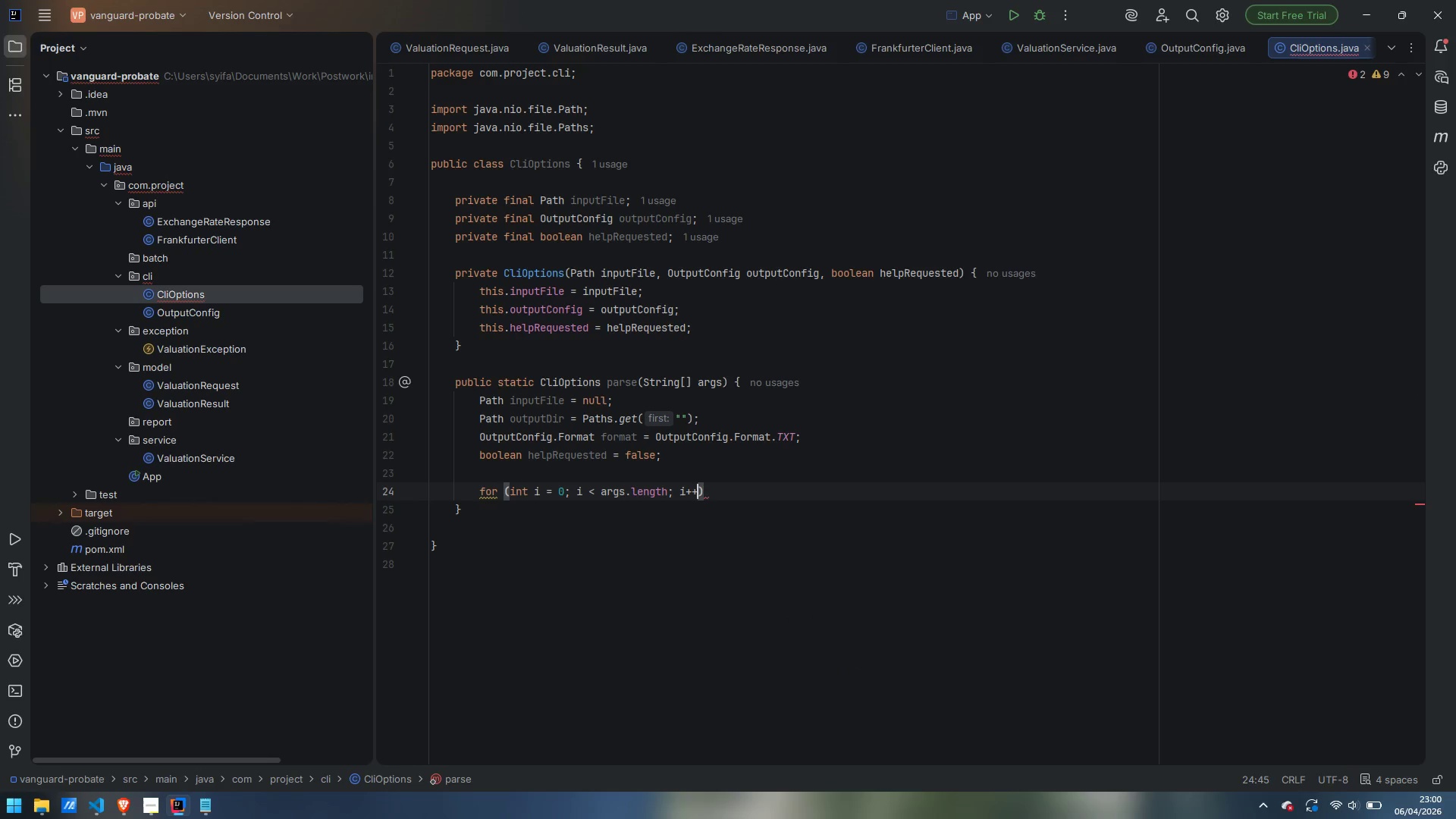 
key(ArrowRight)
 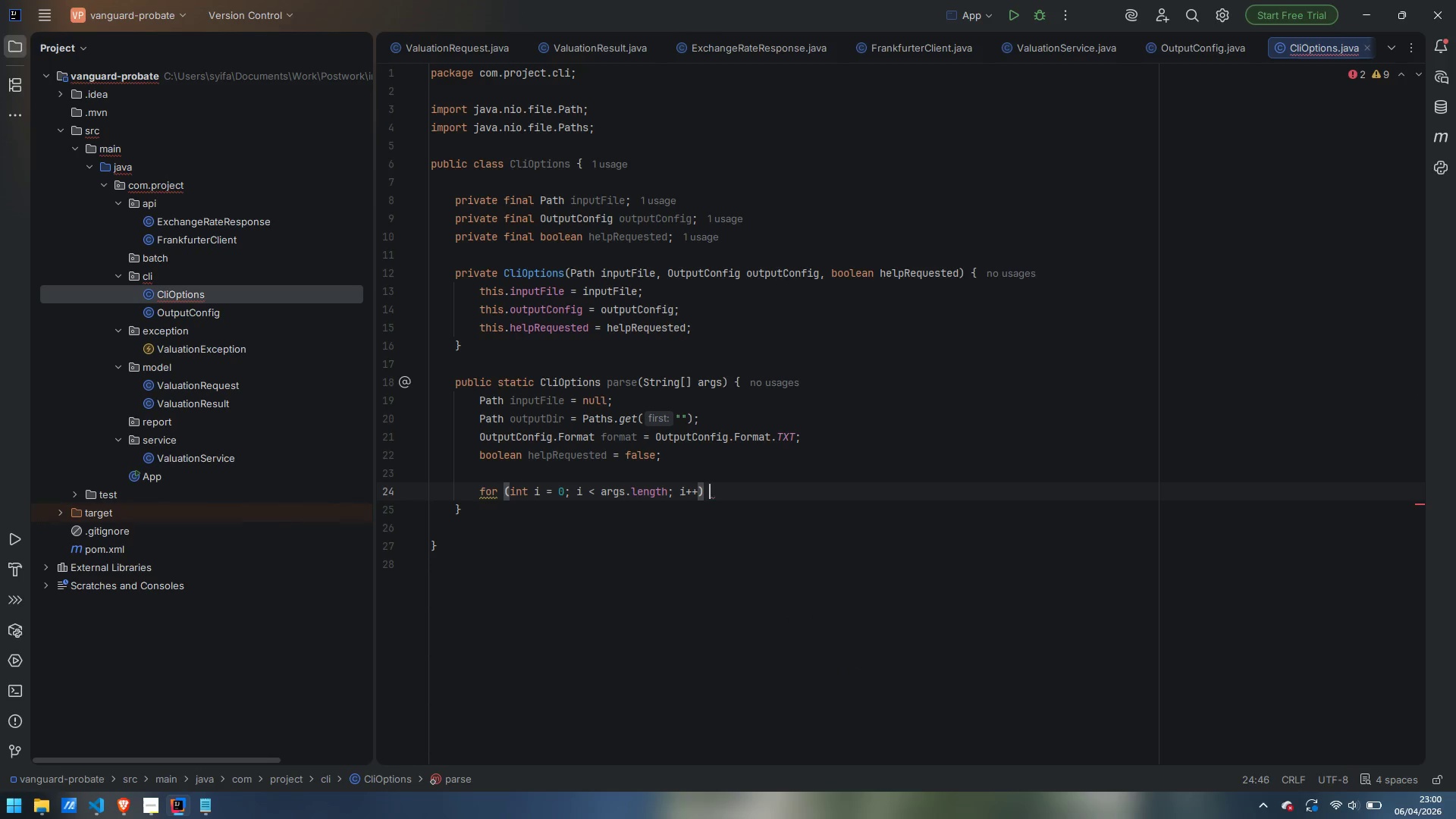 
key(Space)
 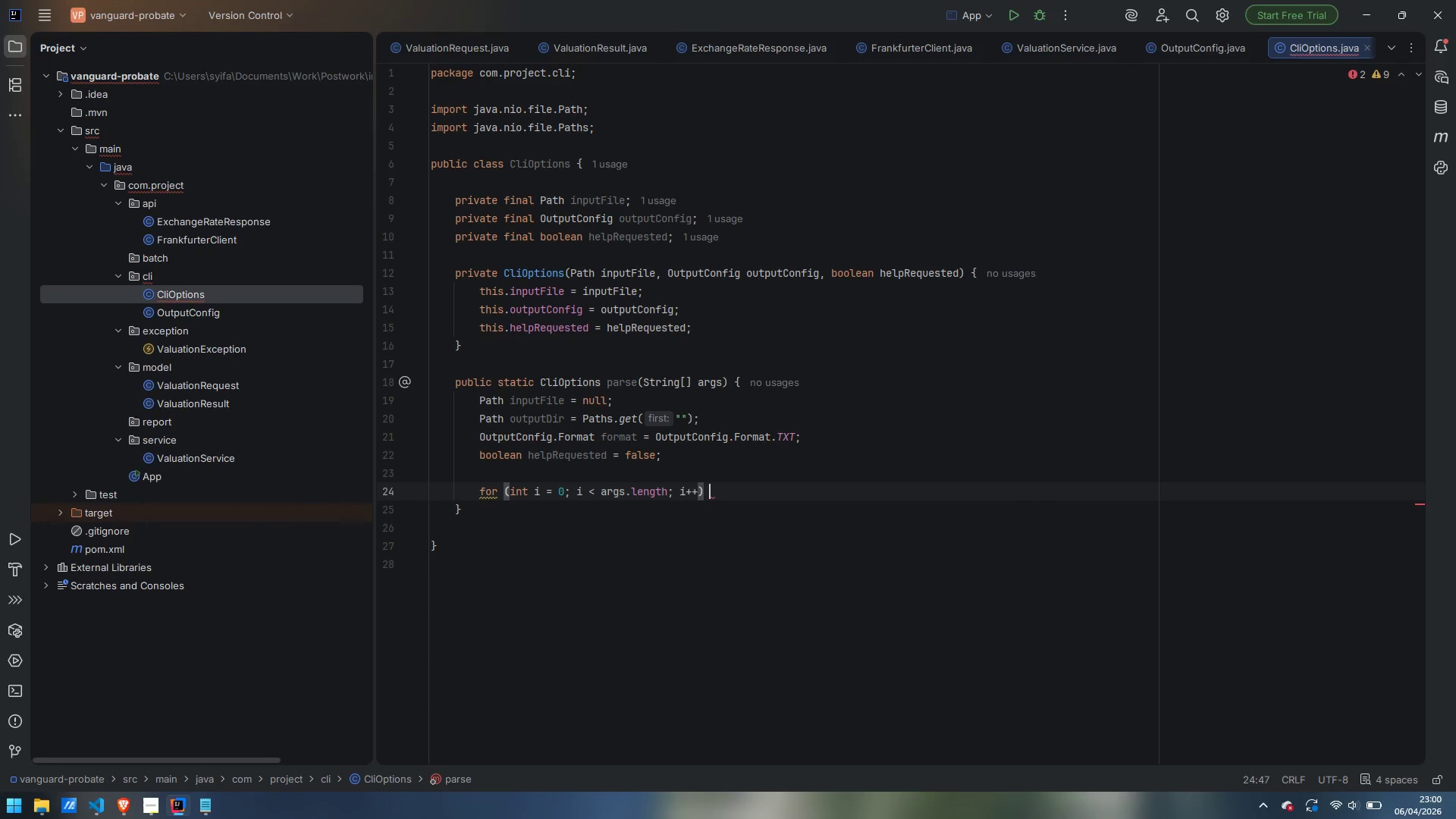 
key(Shift+BracketLeft)
 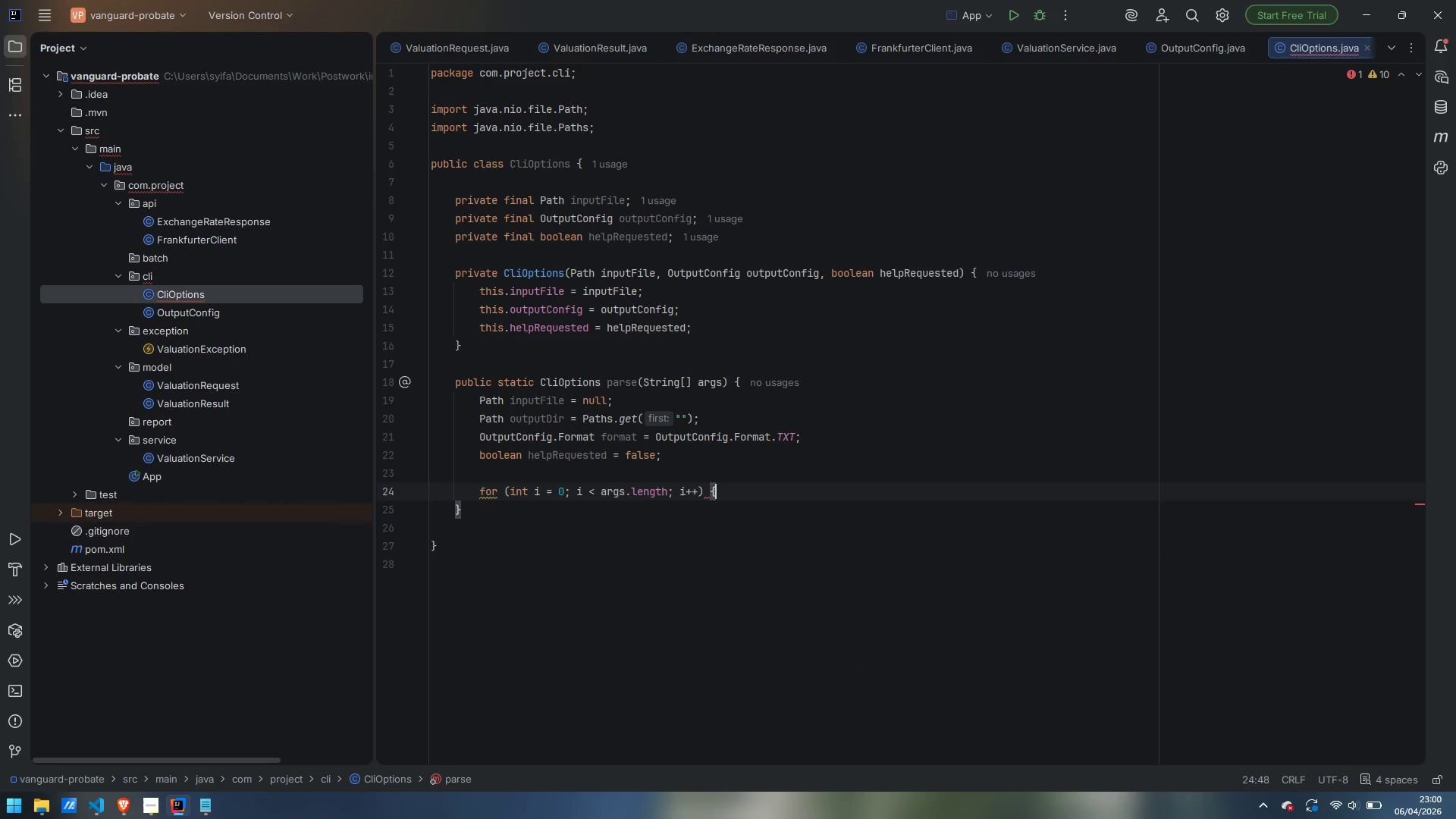 
key(Enter)
 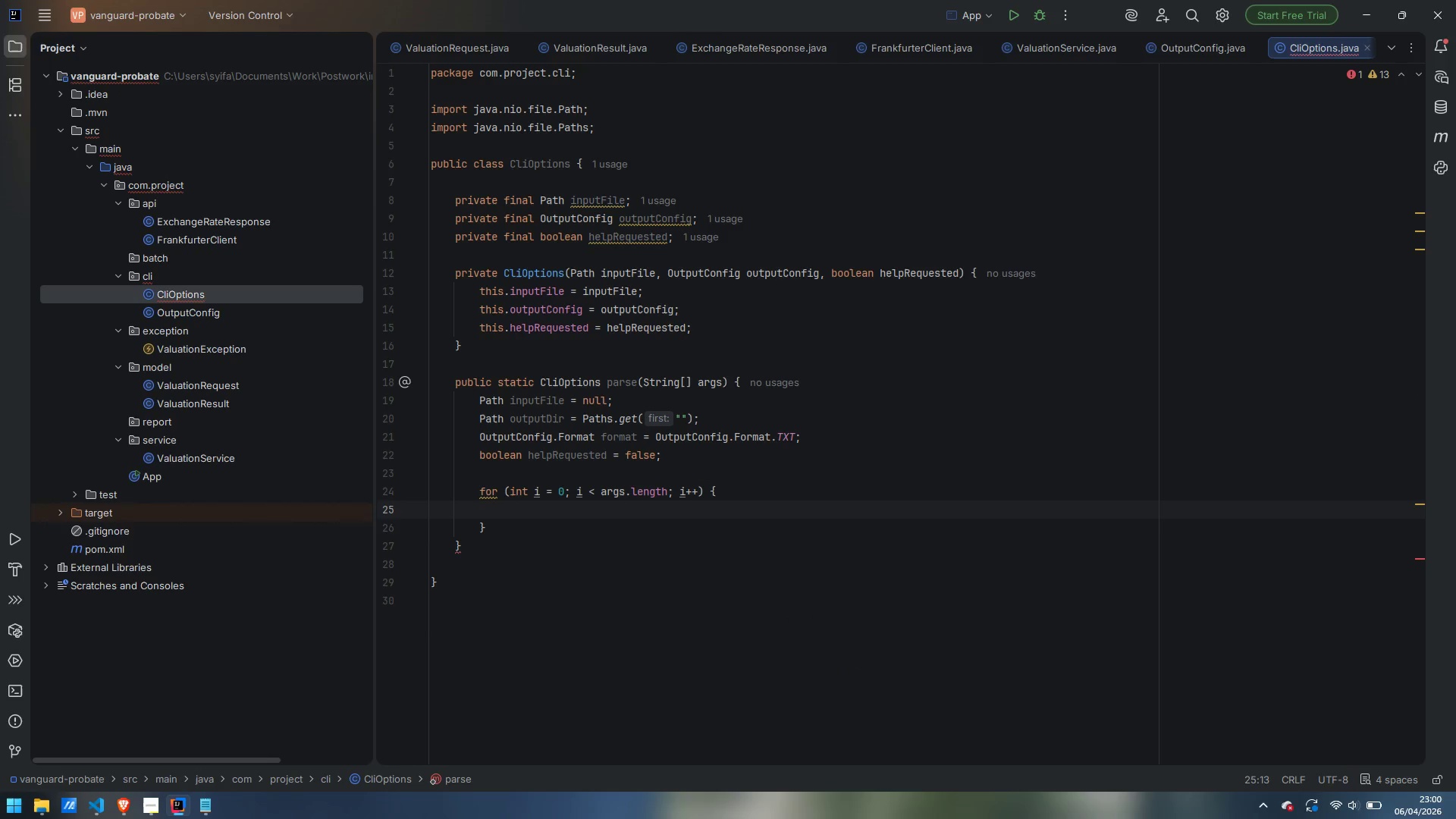 
type(swit)
 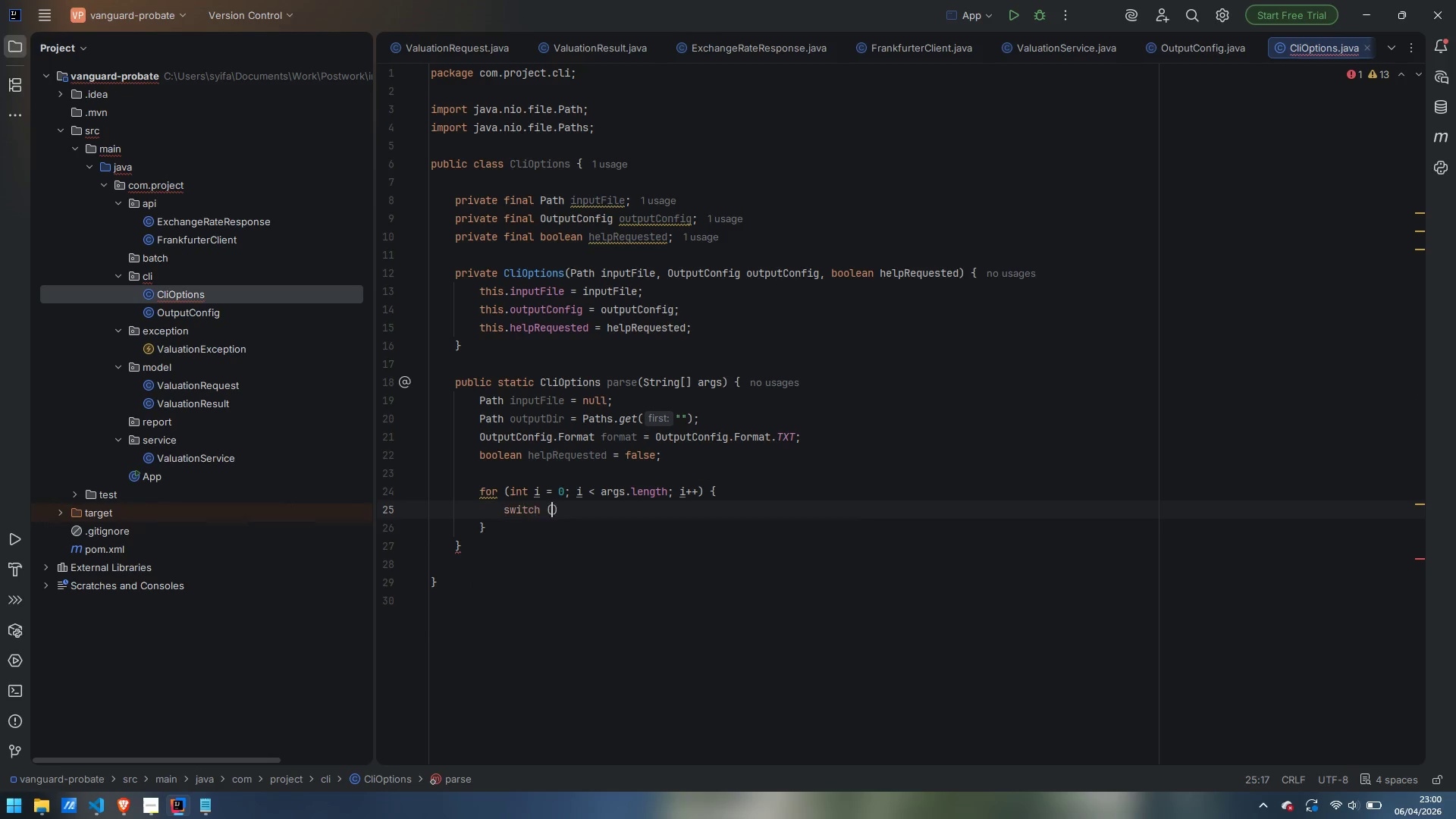 
key(Enter)
 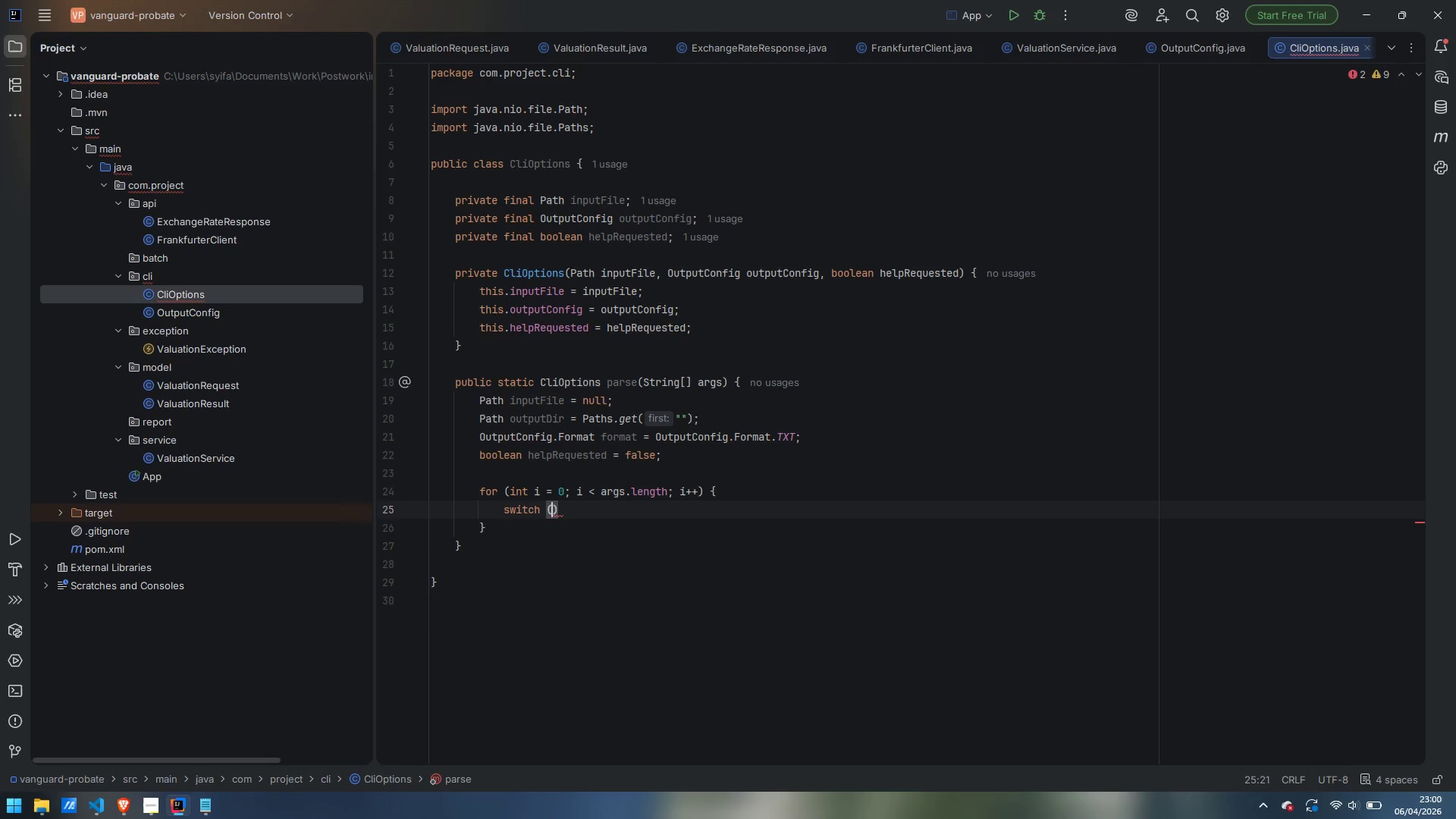 
type(arg)
 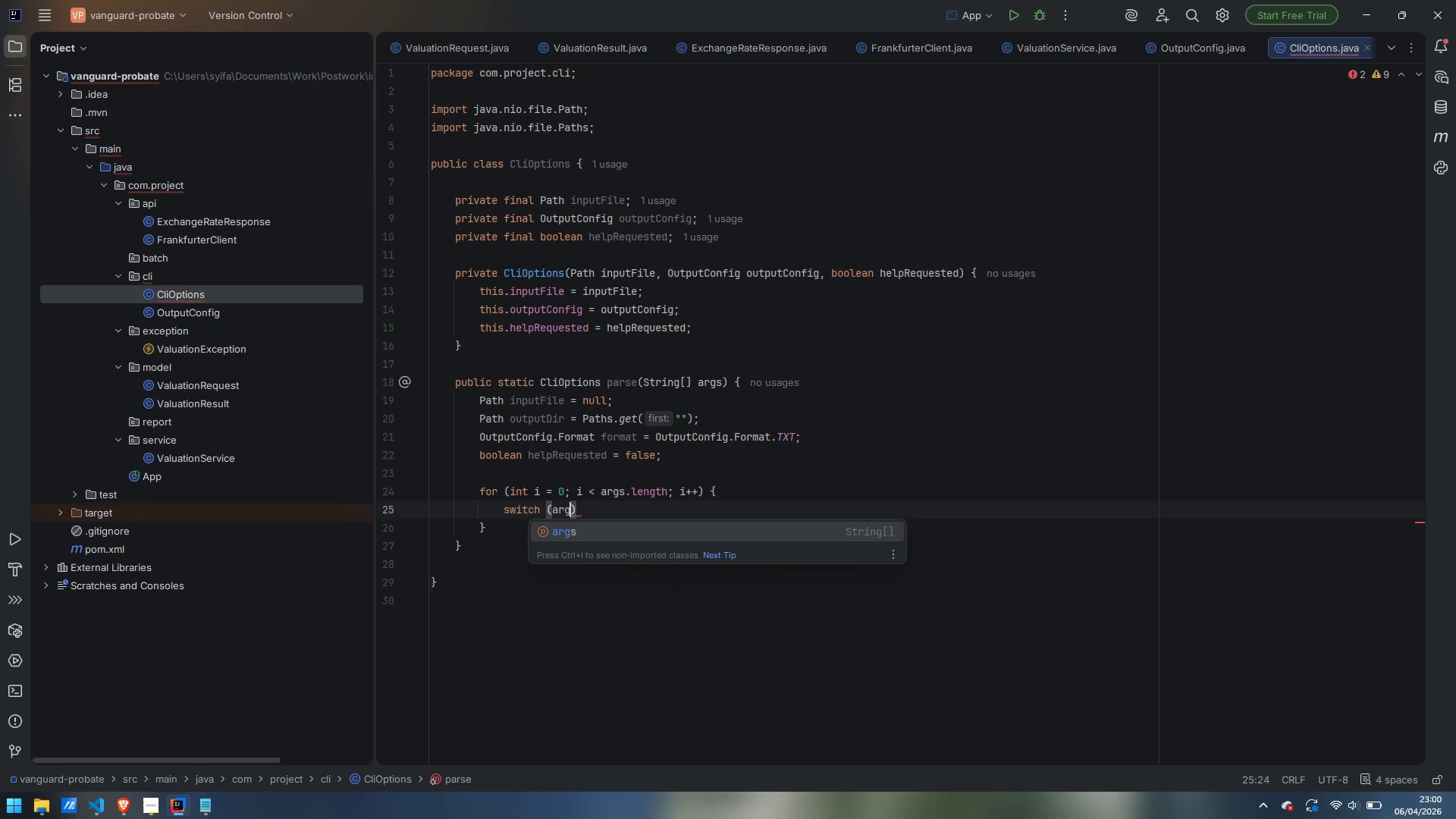 
key(Enter)
 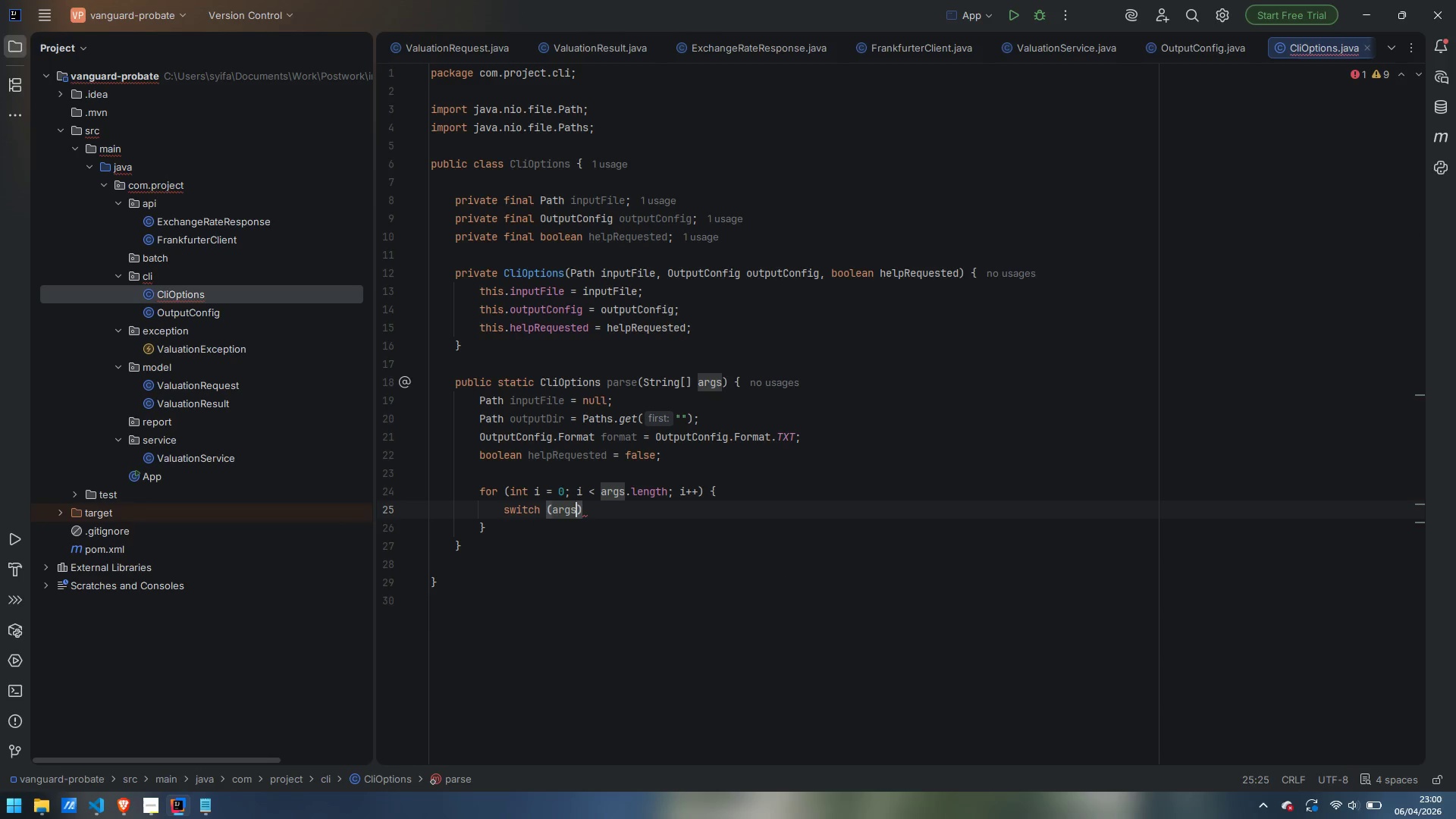 
key(BracketLeft)
 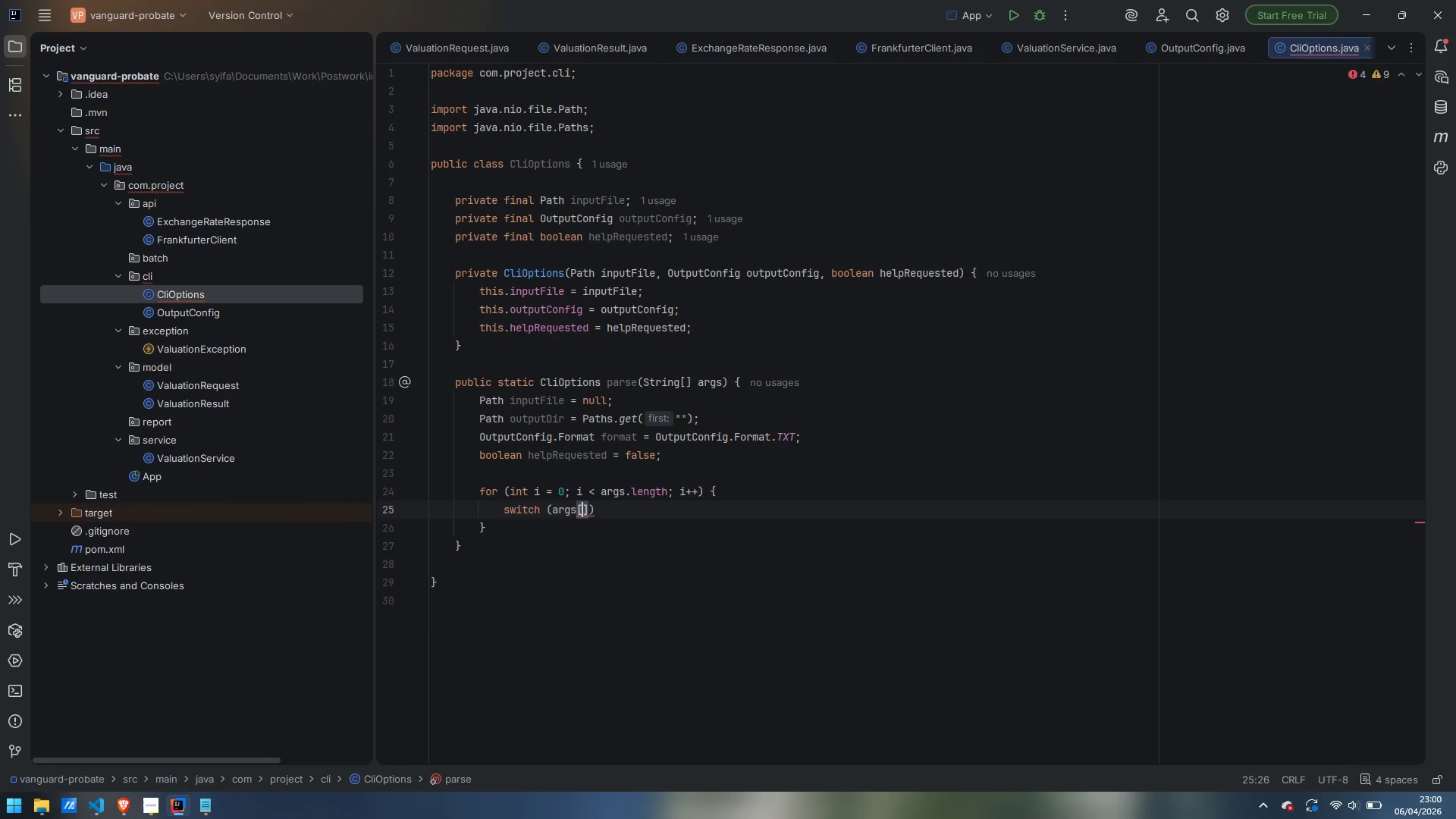 
key(I)
 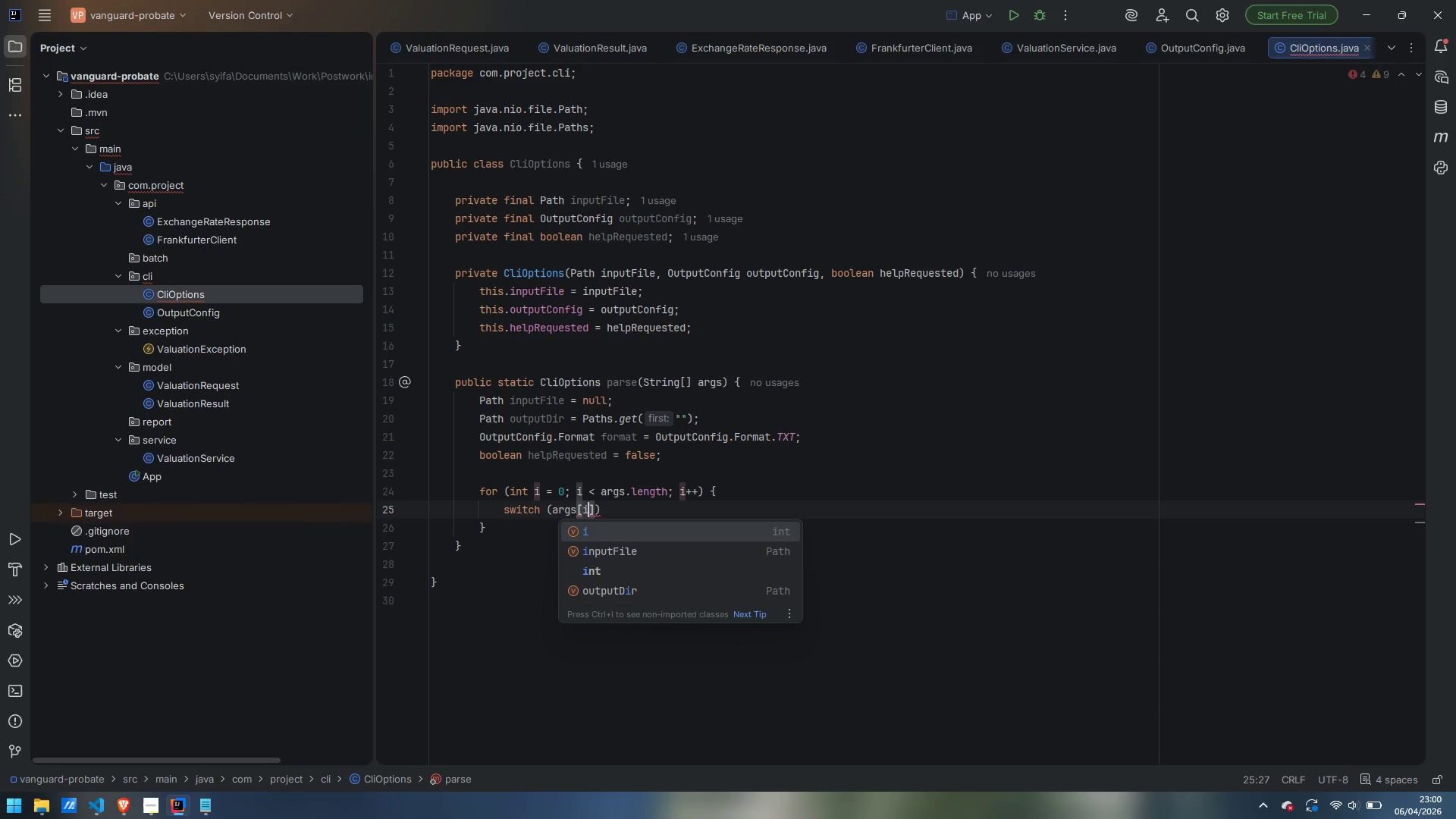 
key(ArrowRight)
 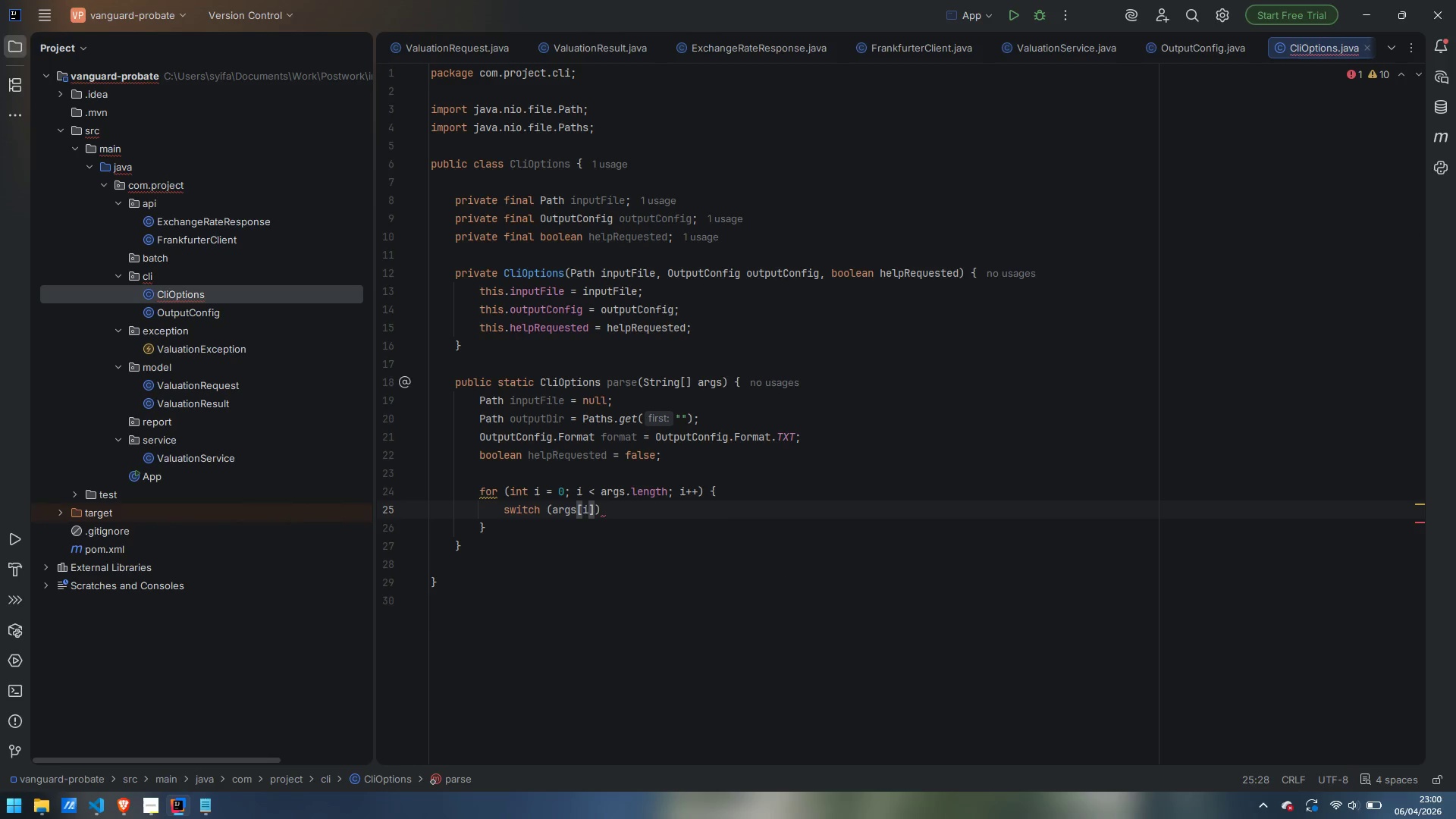 
key(ArrowRight)
 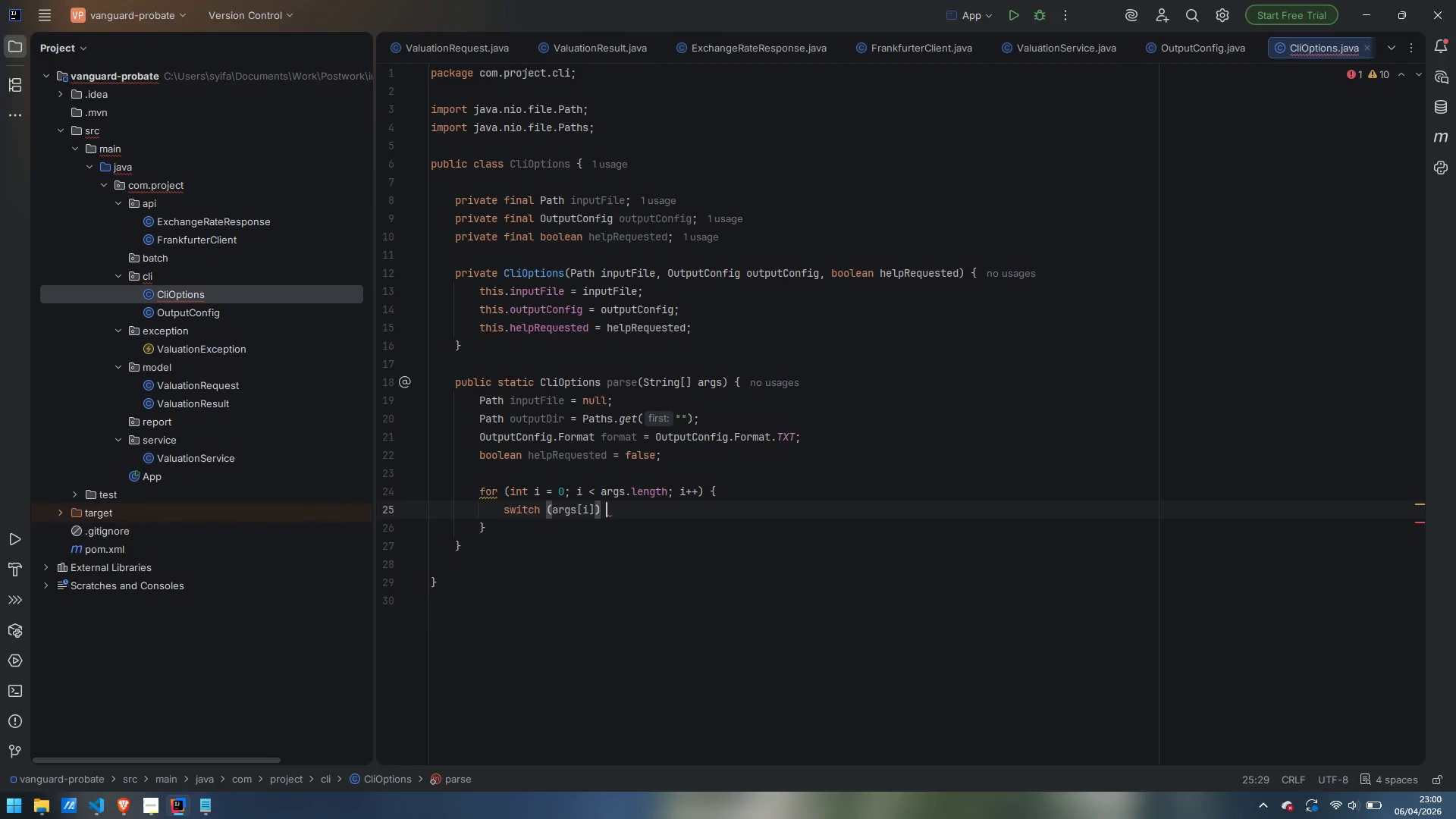 
key(Space)
 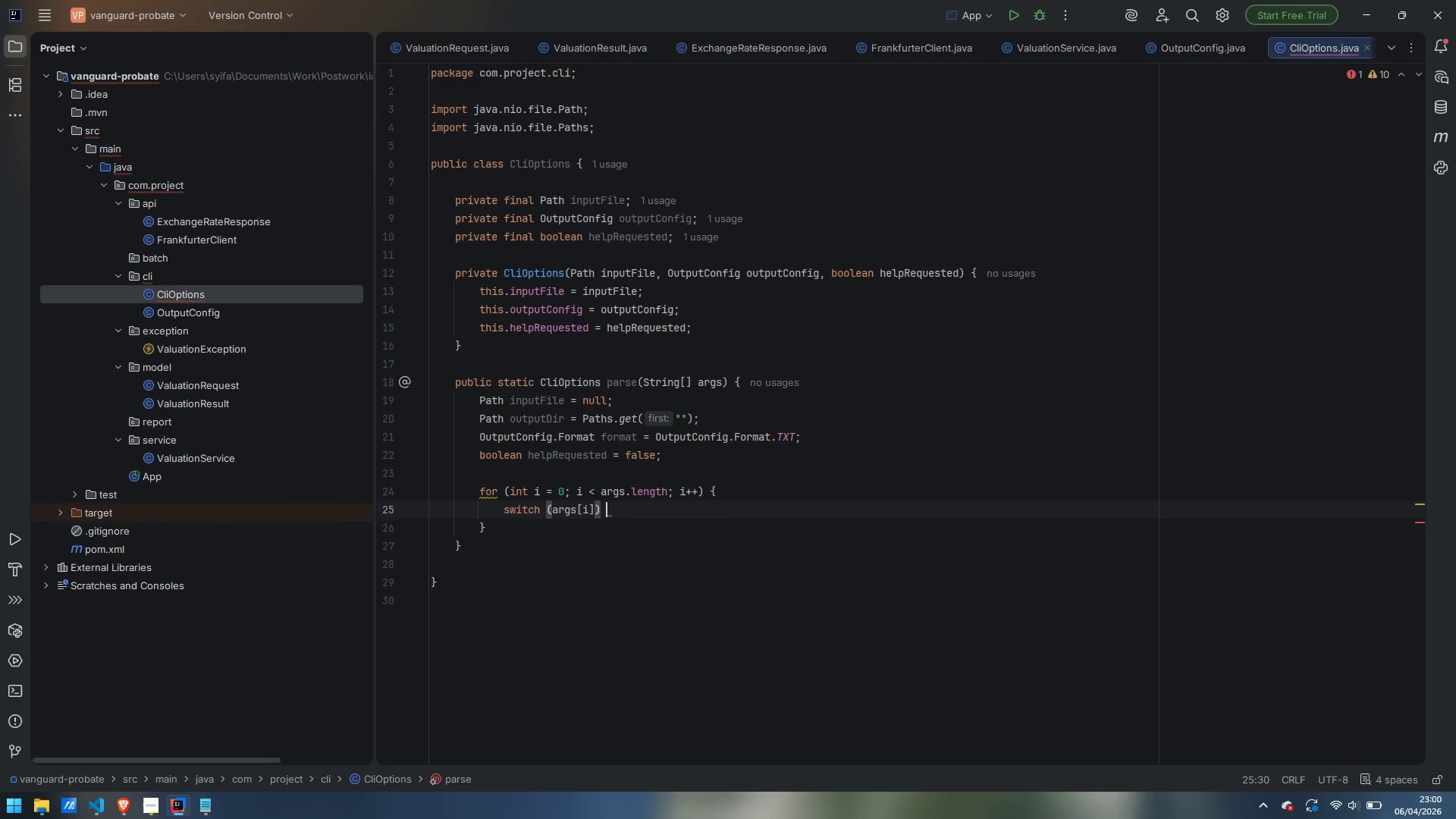 
key(Shift+BracketLeft)
 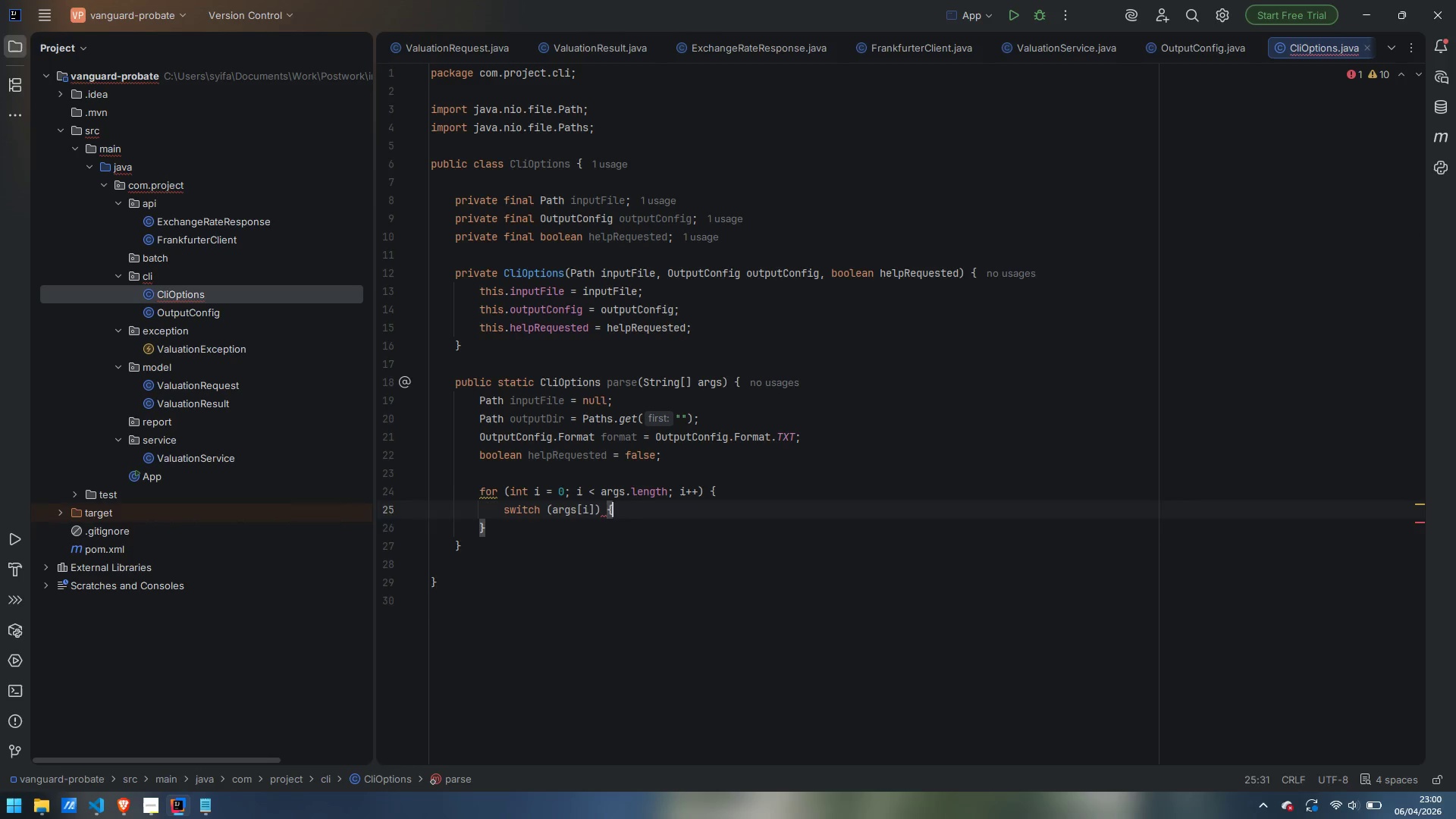 
key(Enter)
 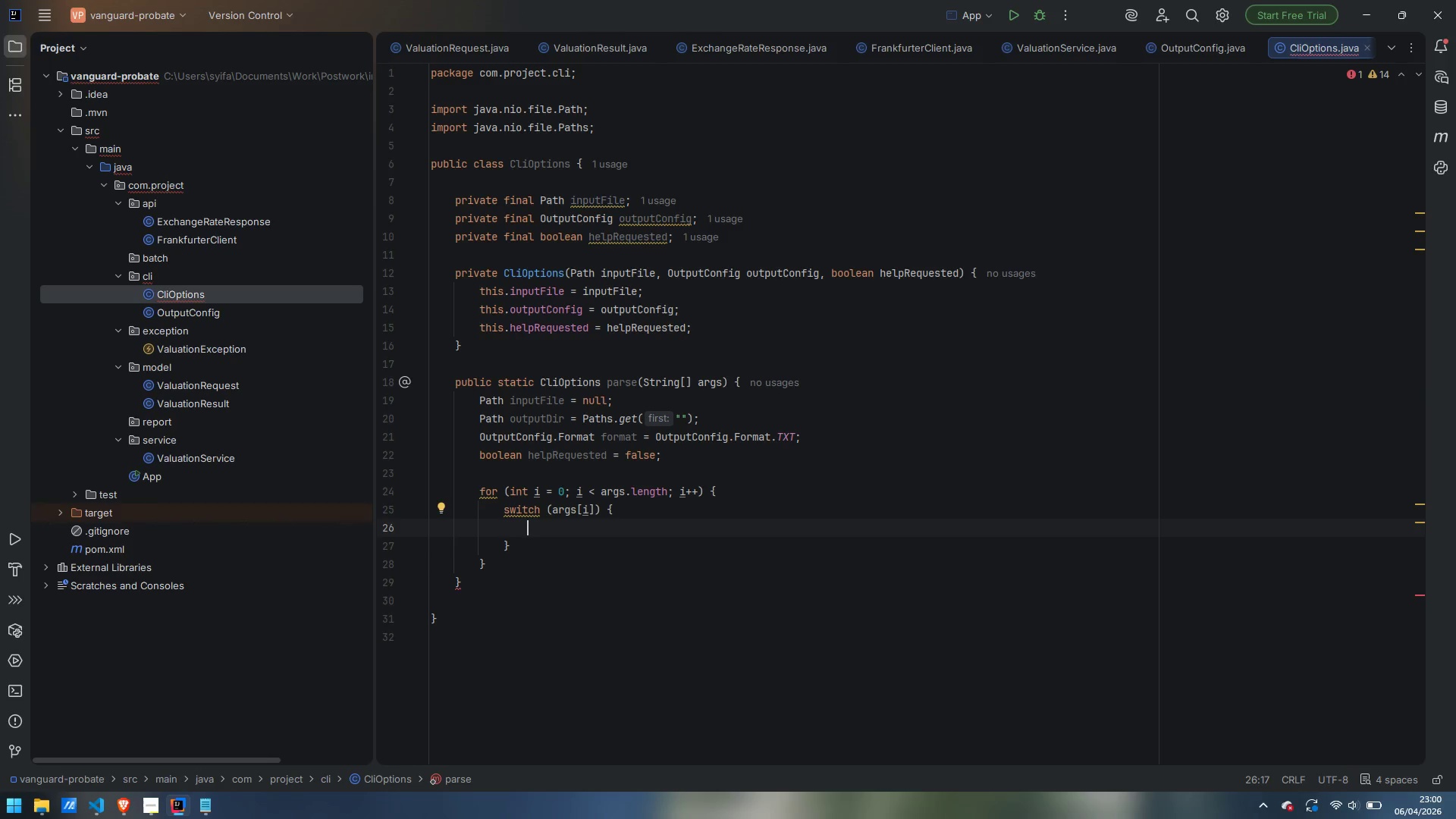 
type(case "--help)
 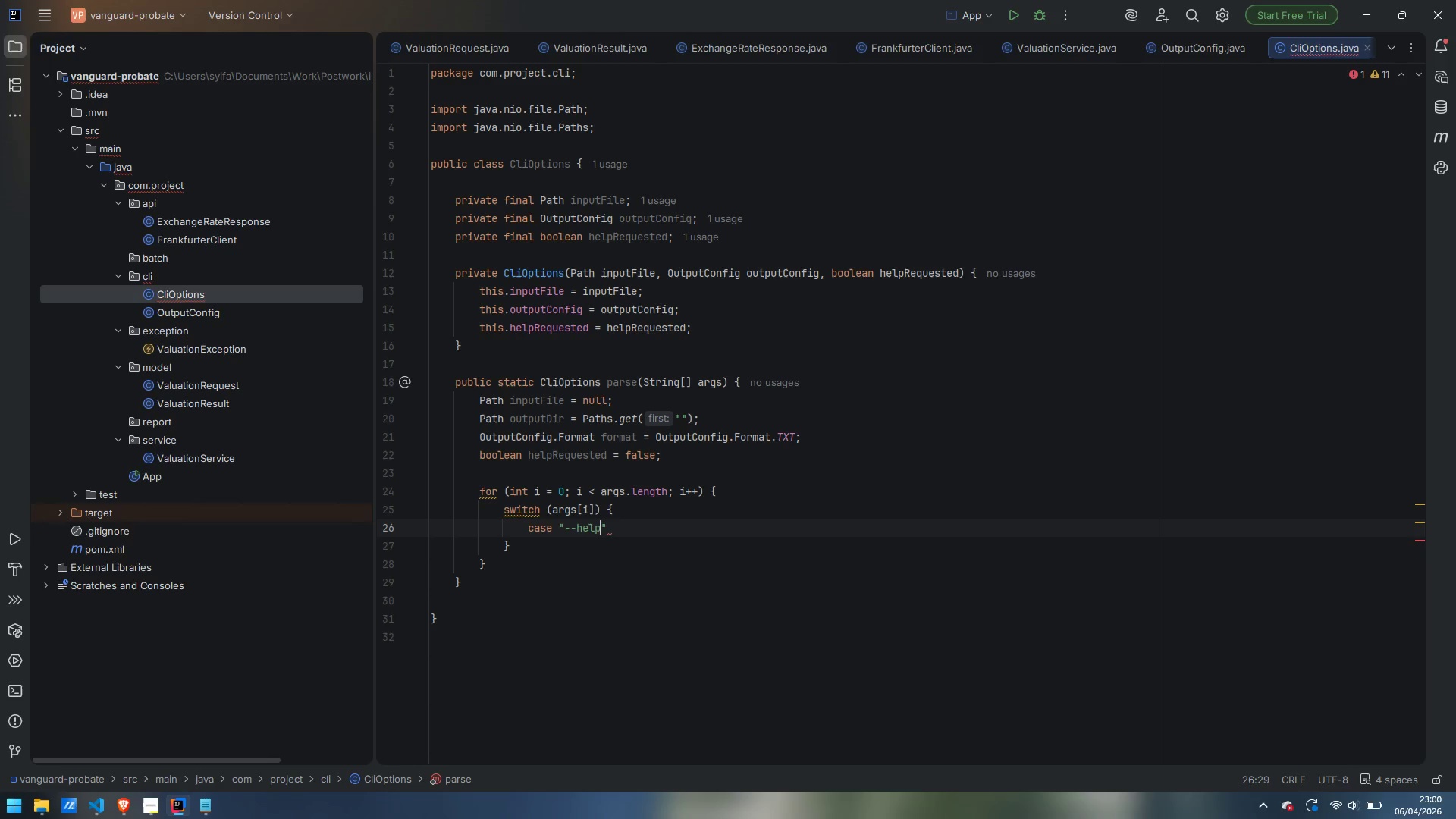 
wait(8.81)
 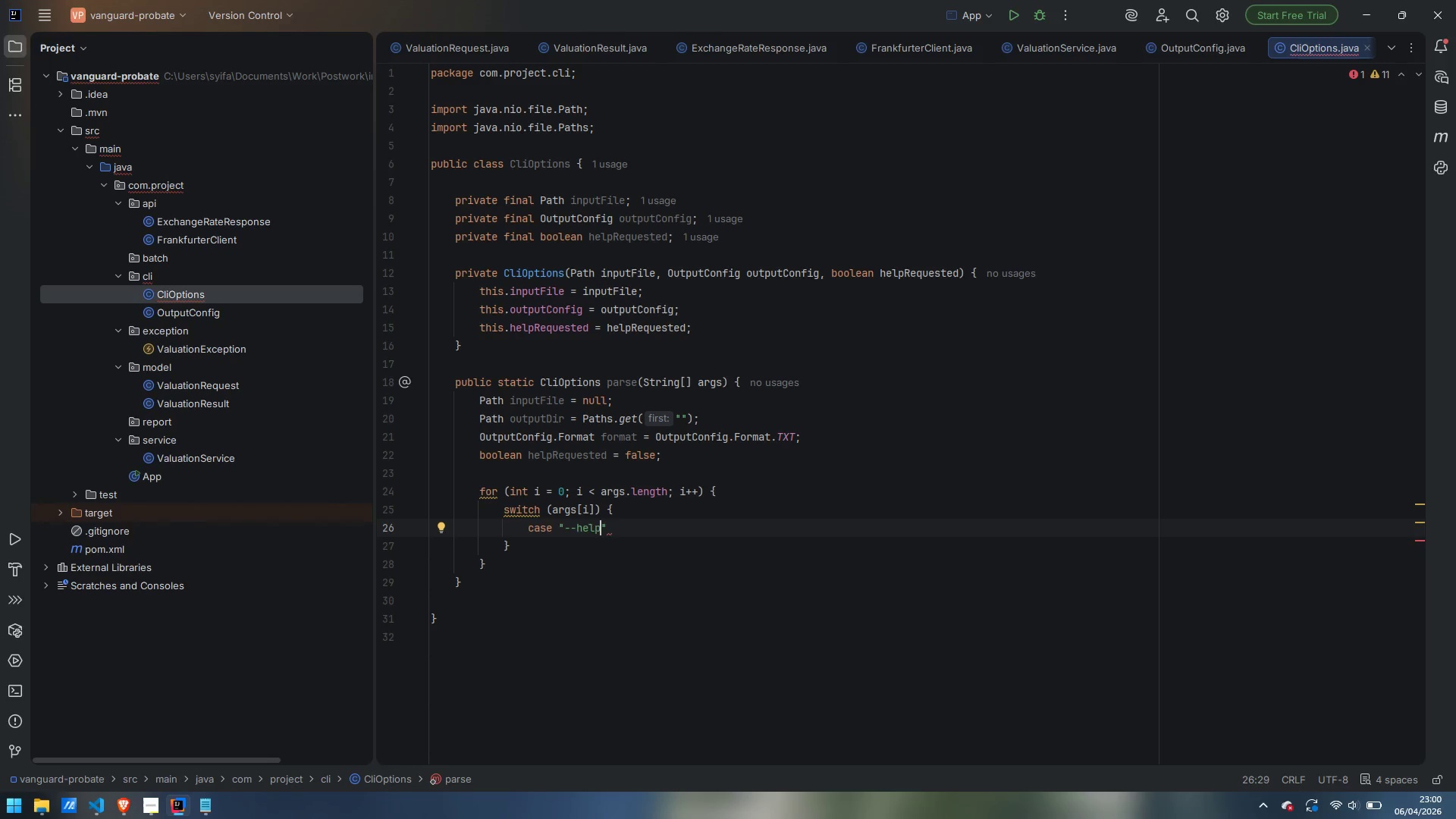 
key(ArrowRight)
 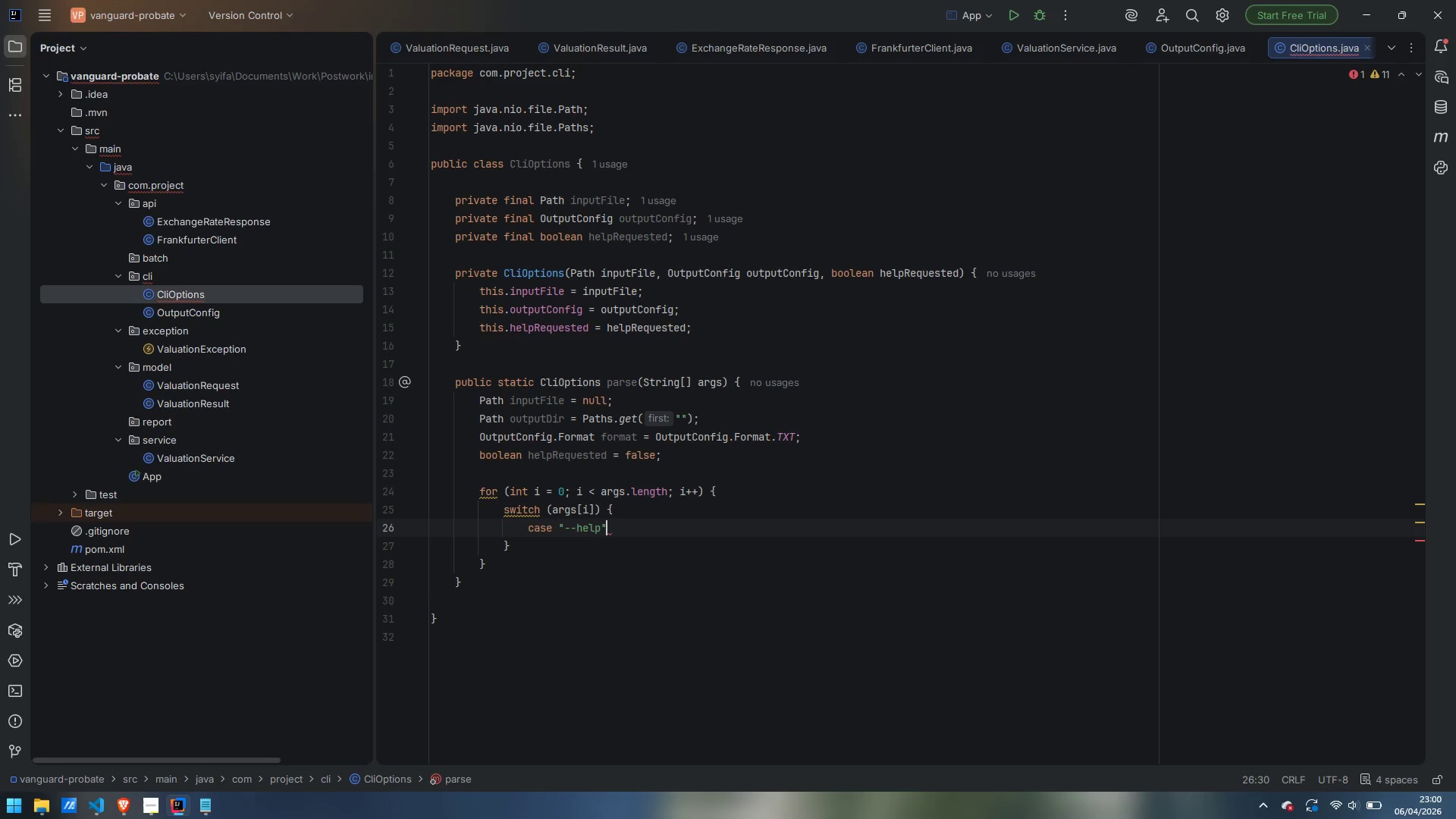 
key(Comma)
 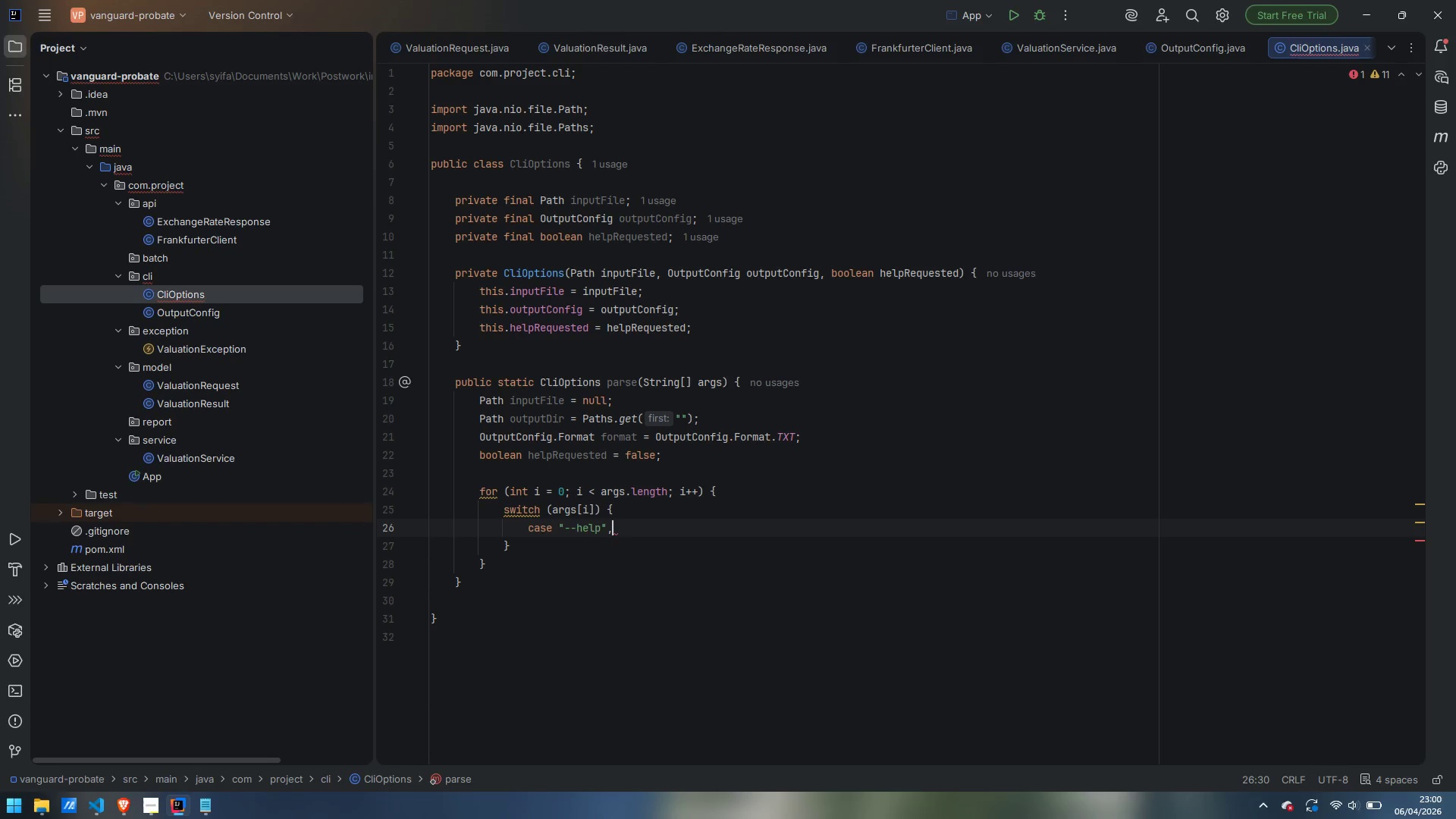 
key(Space)
 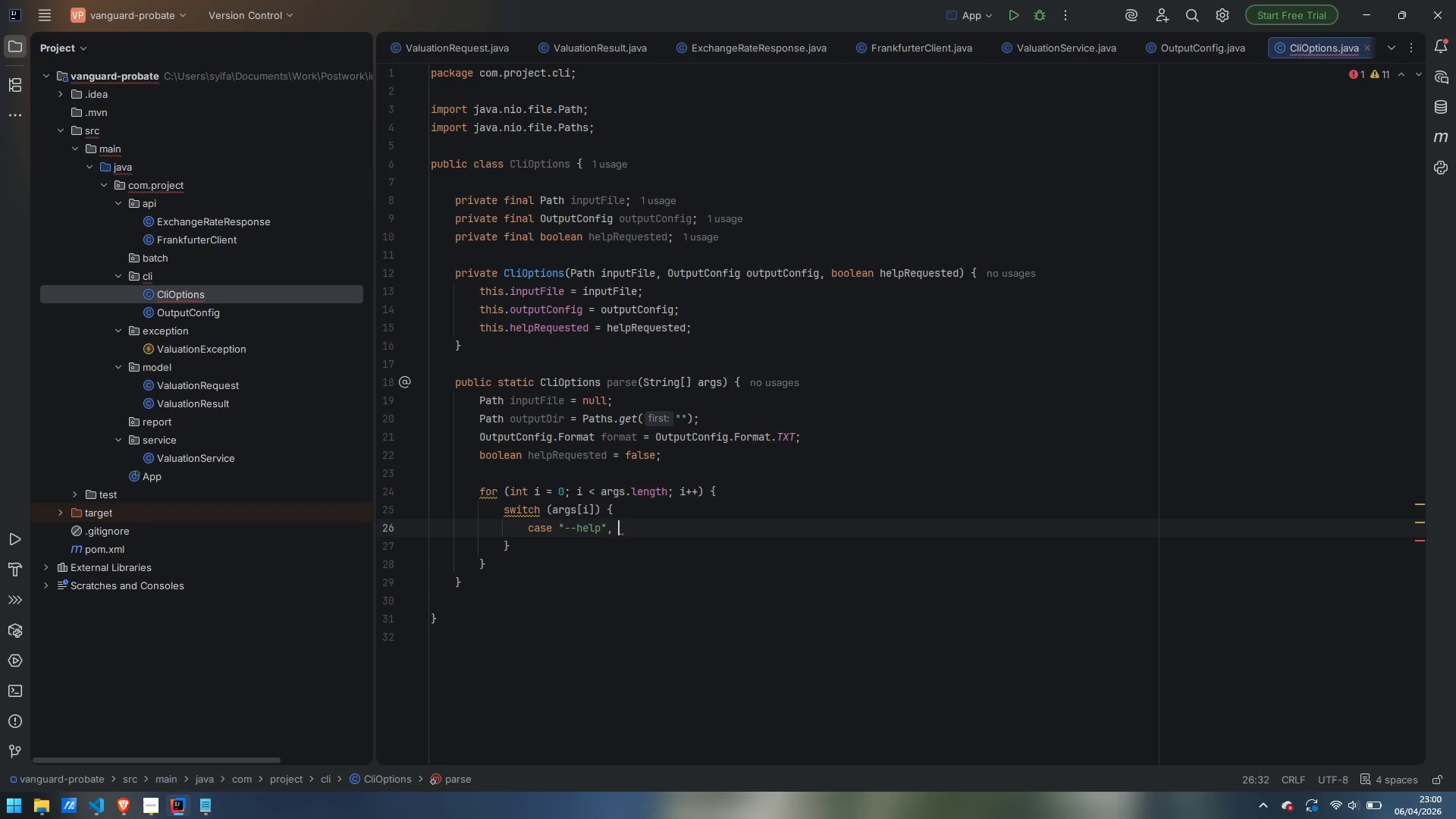 
key(Shift+Quote)
 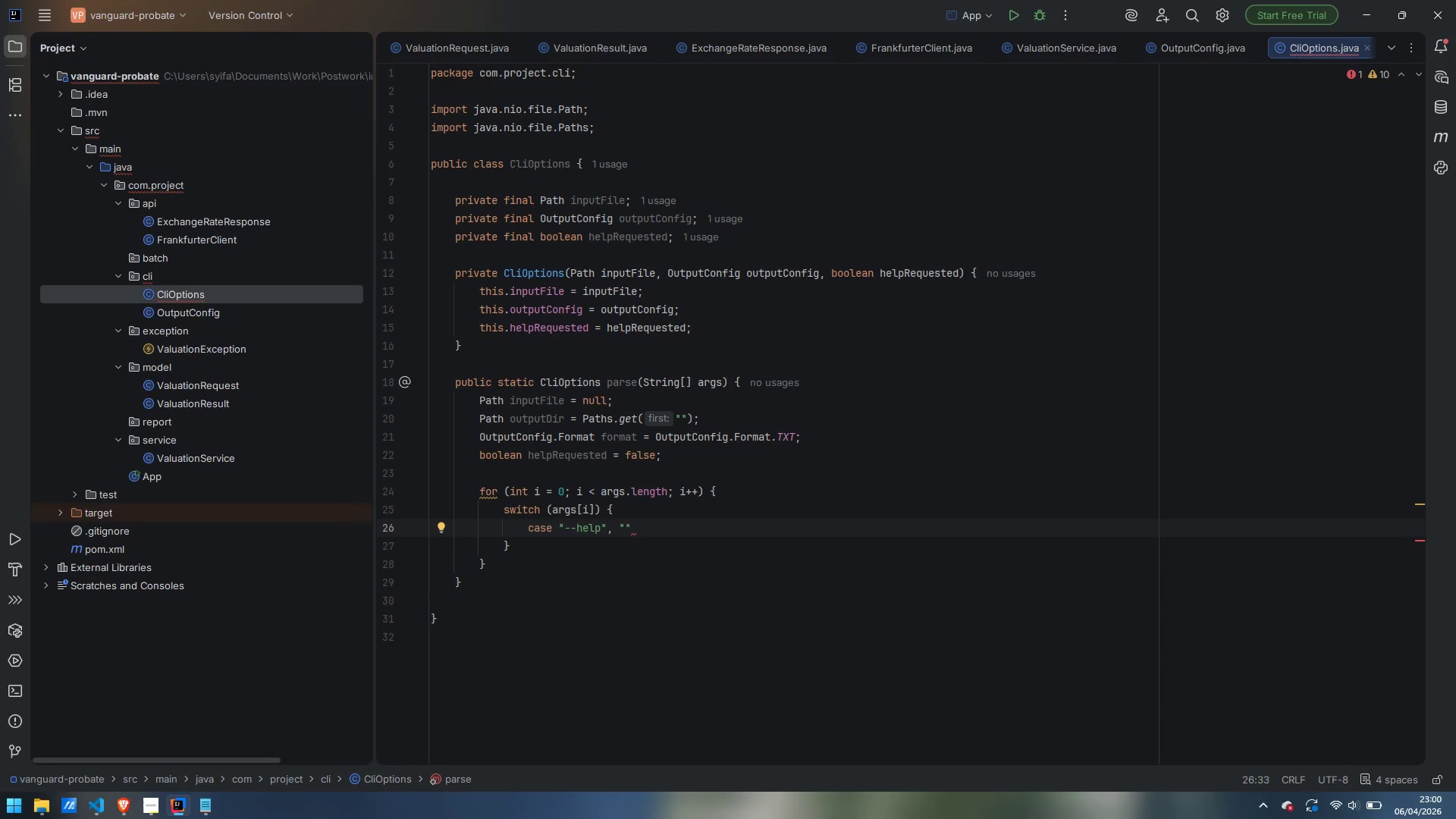 
key(Minus)
 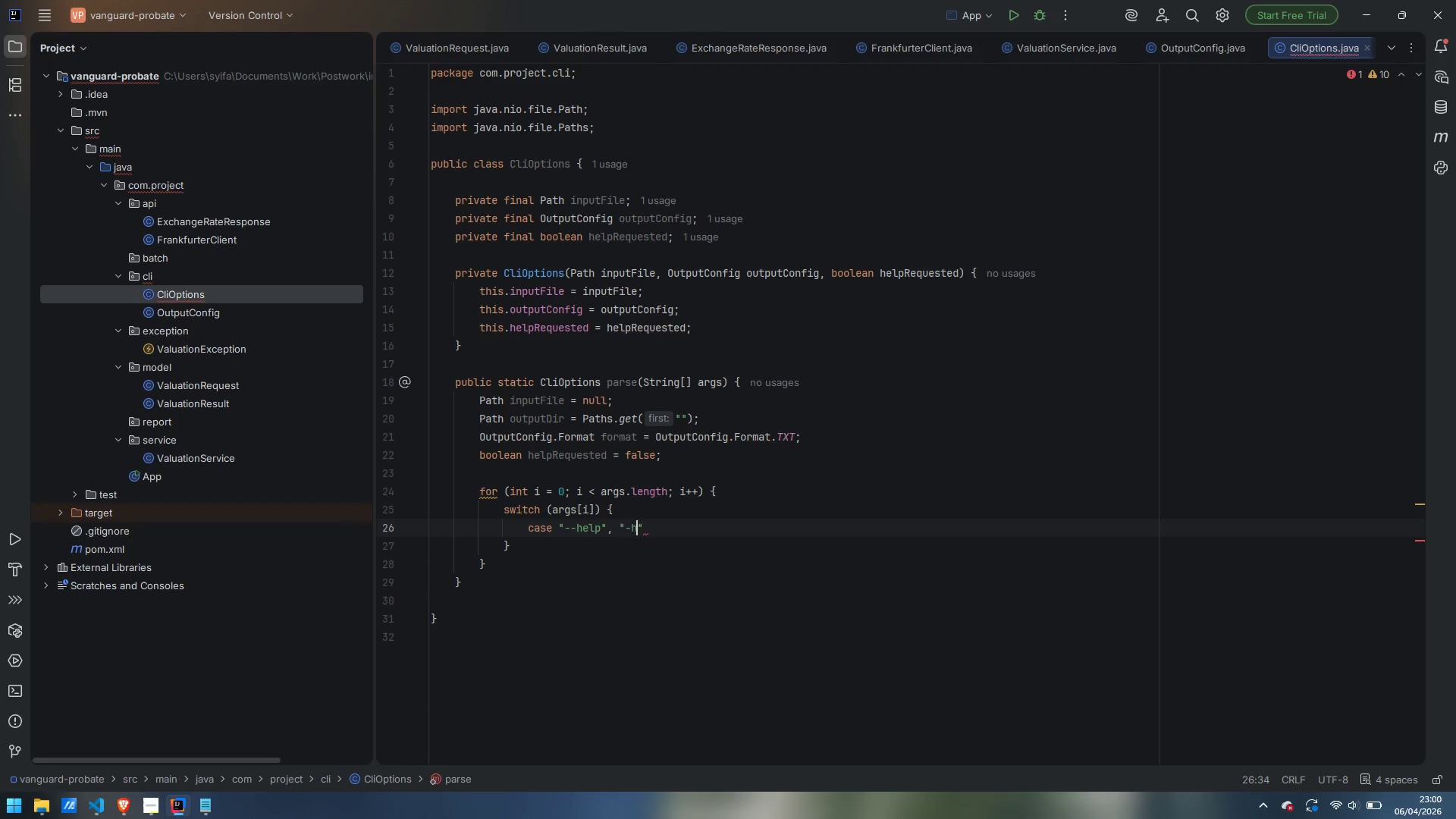 
key(H)
 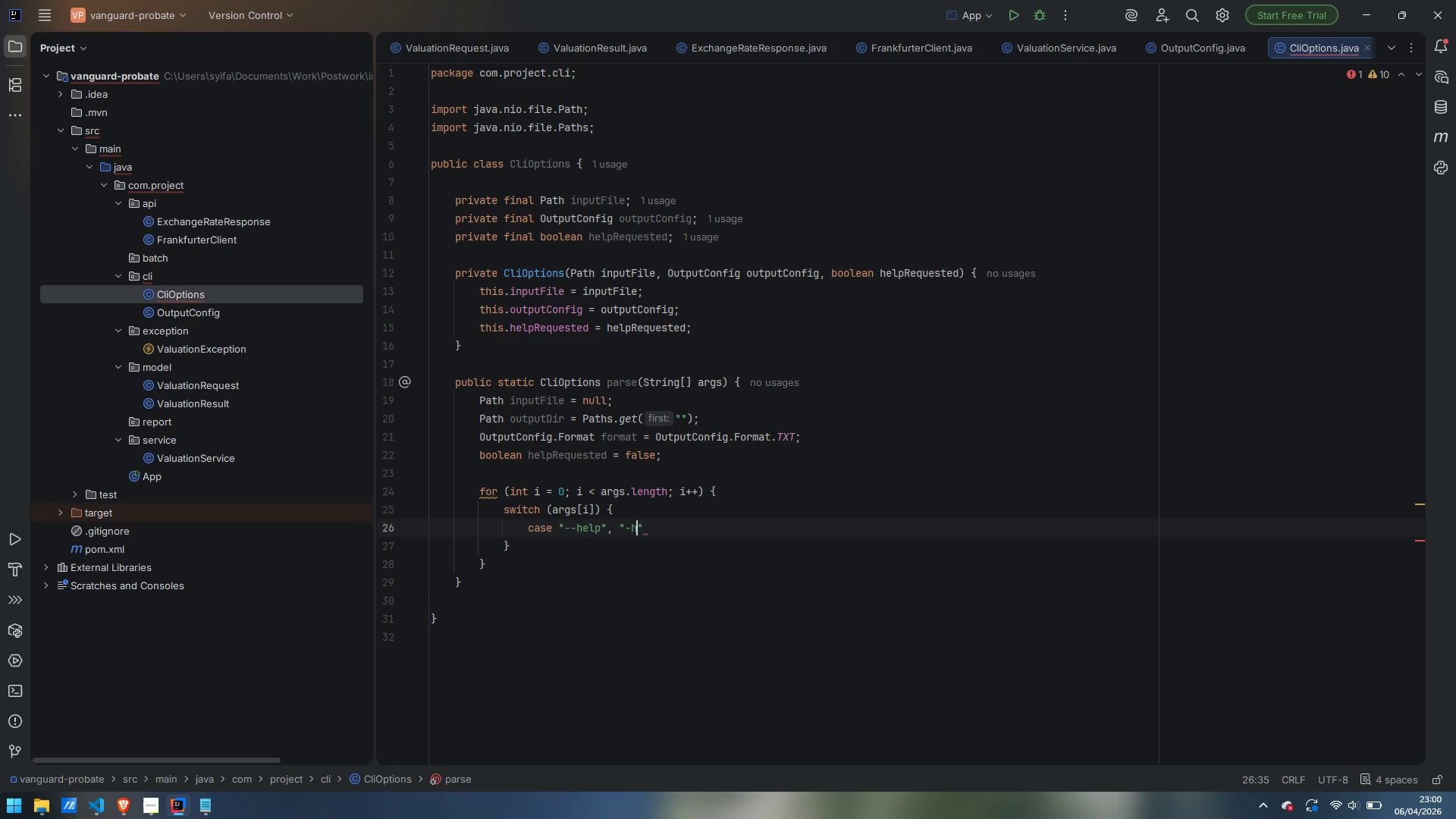 
key(ArrowRight)
 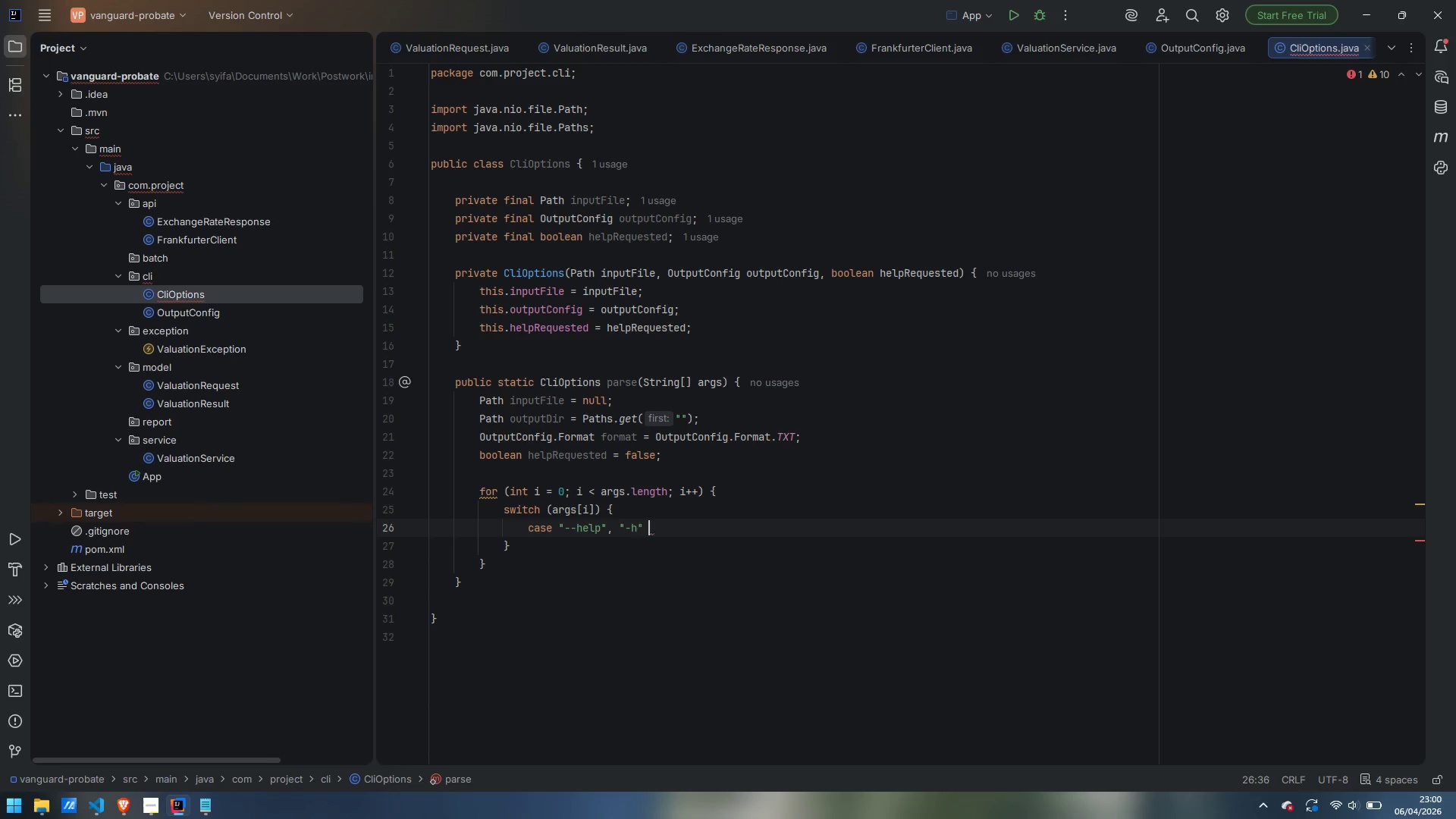 
type( -> helpRequested = true;)
 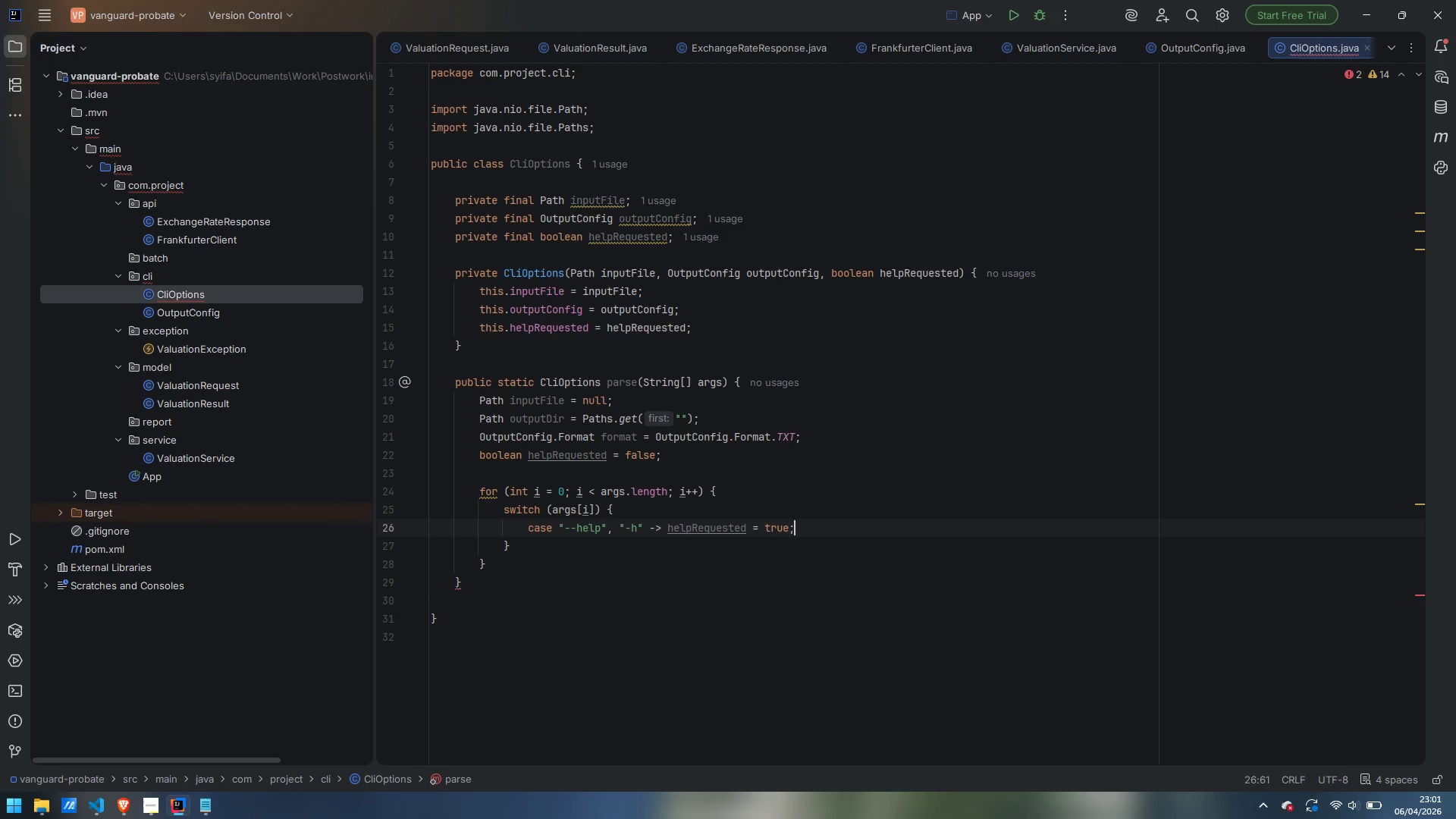 
key(Enter)
 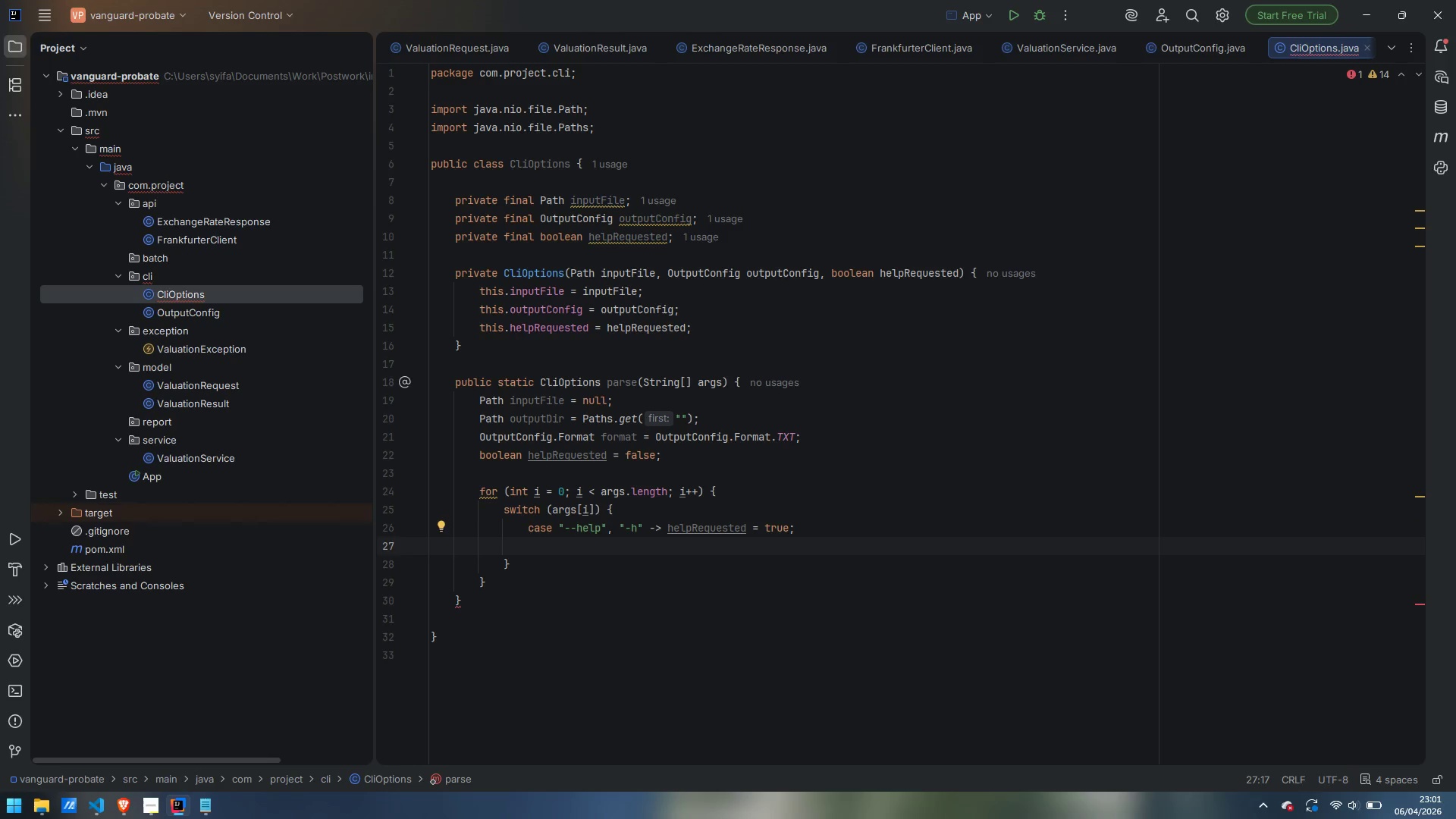 
type(case "--input)
 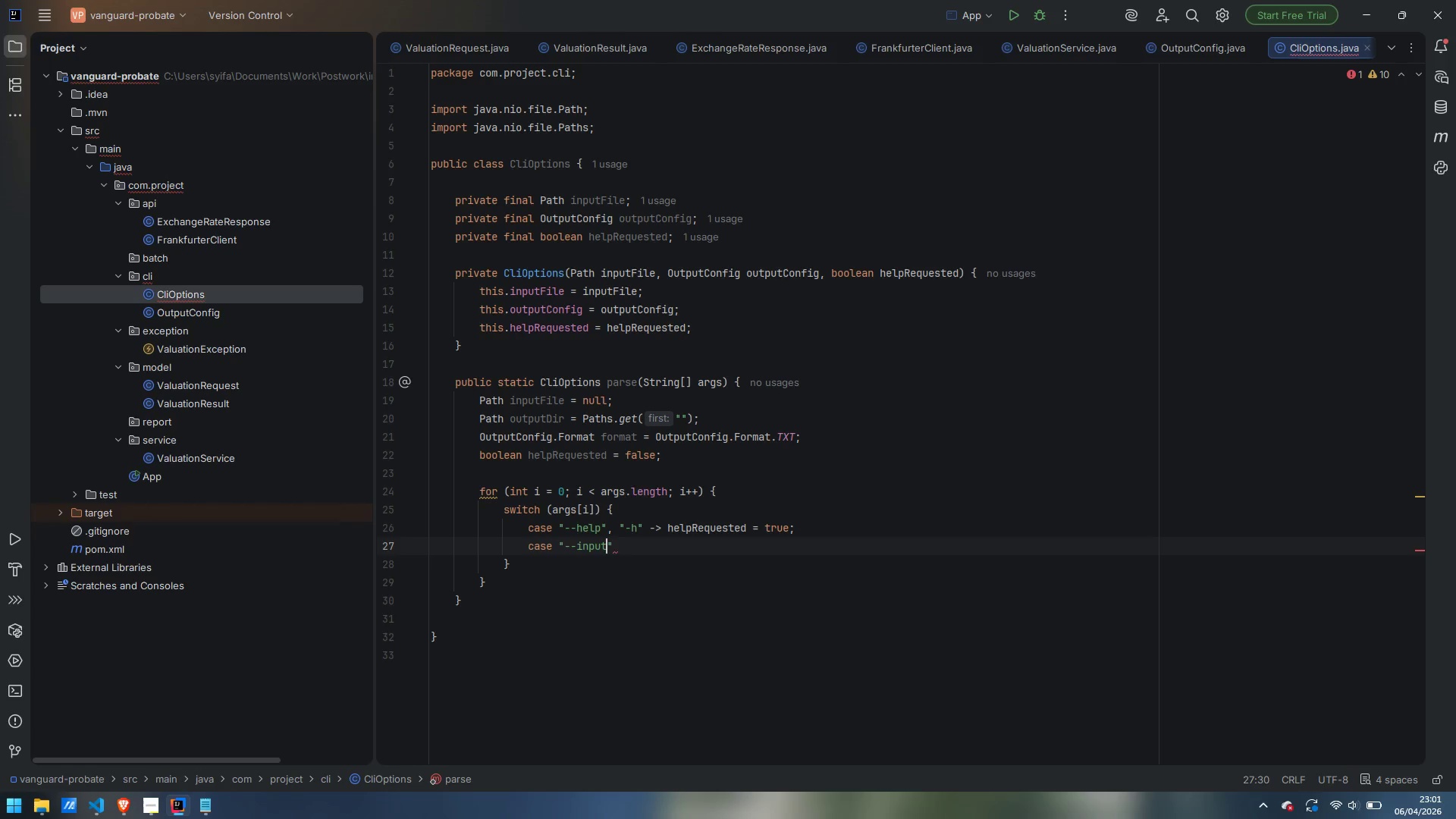 
 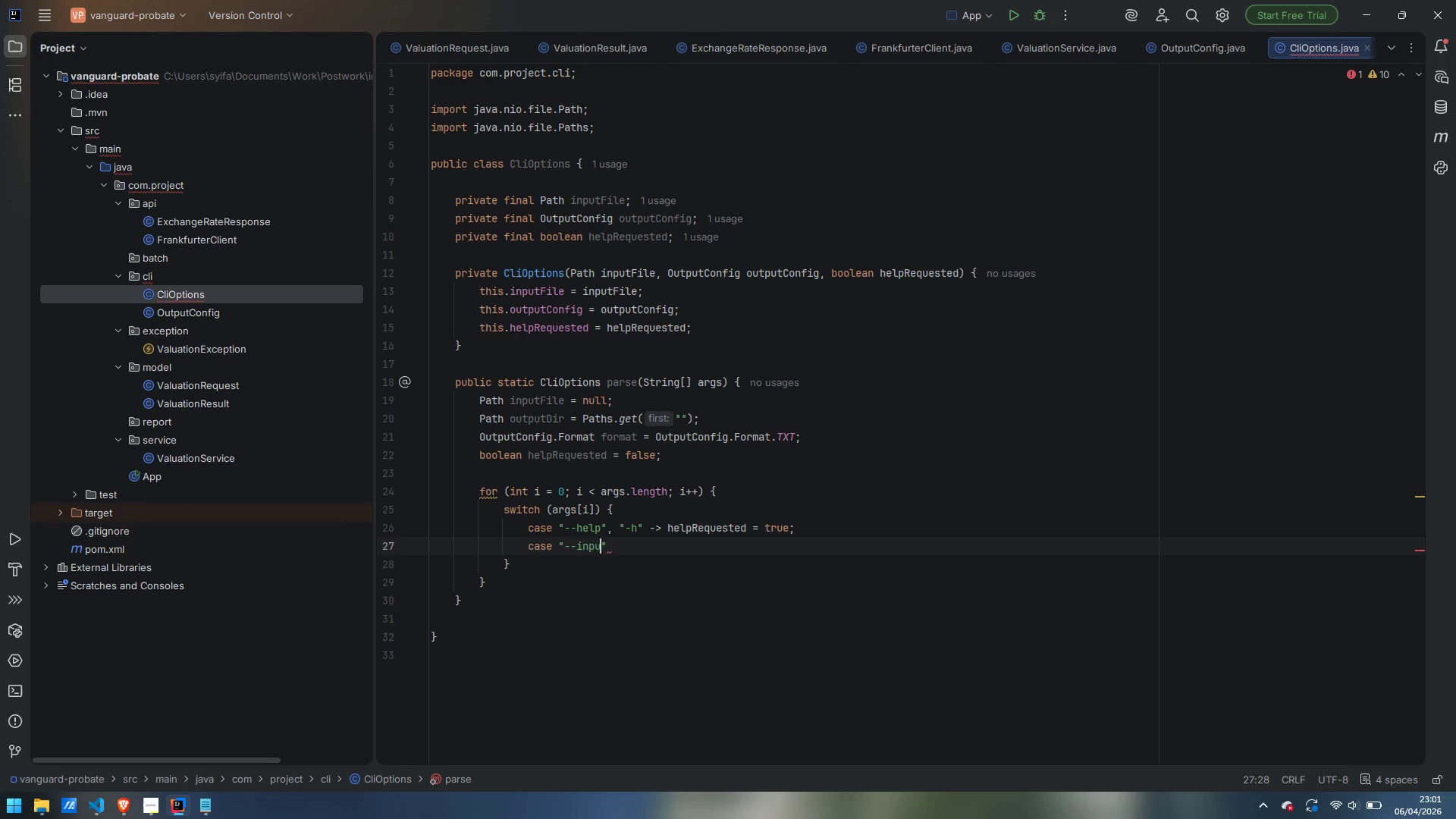 
key(ArrowRight)
 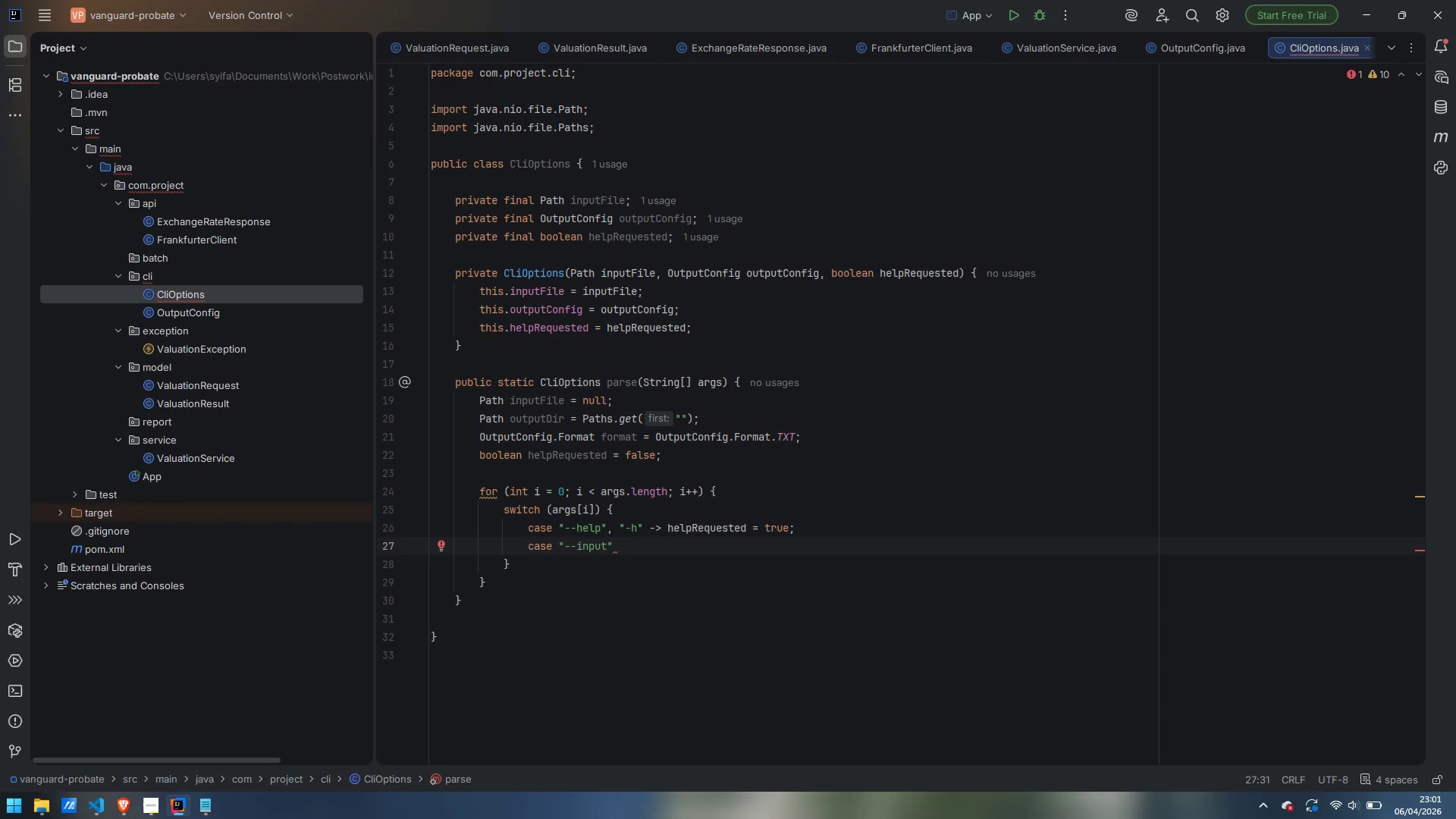 
key(Comma)
 